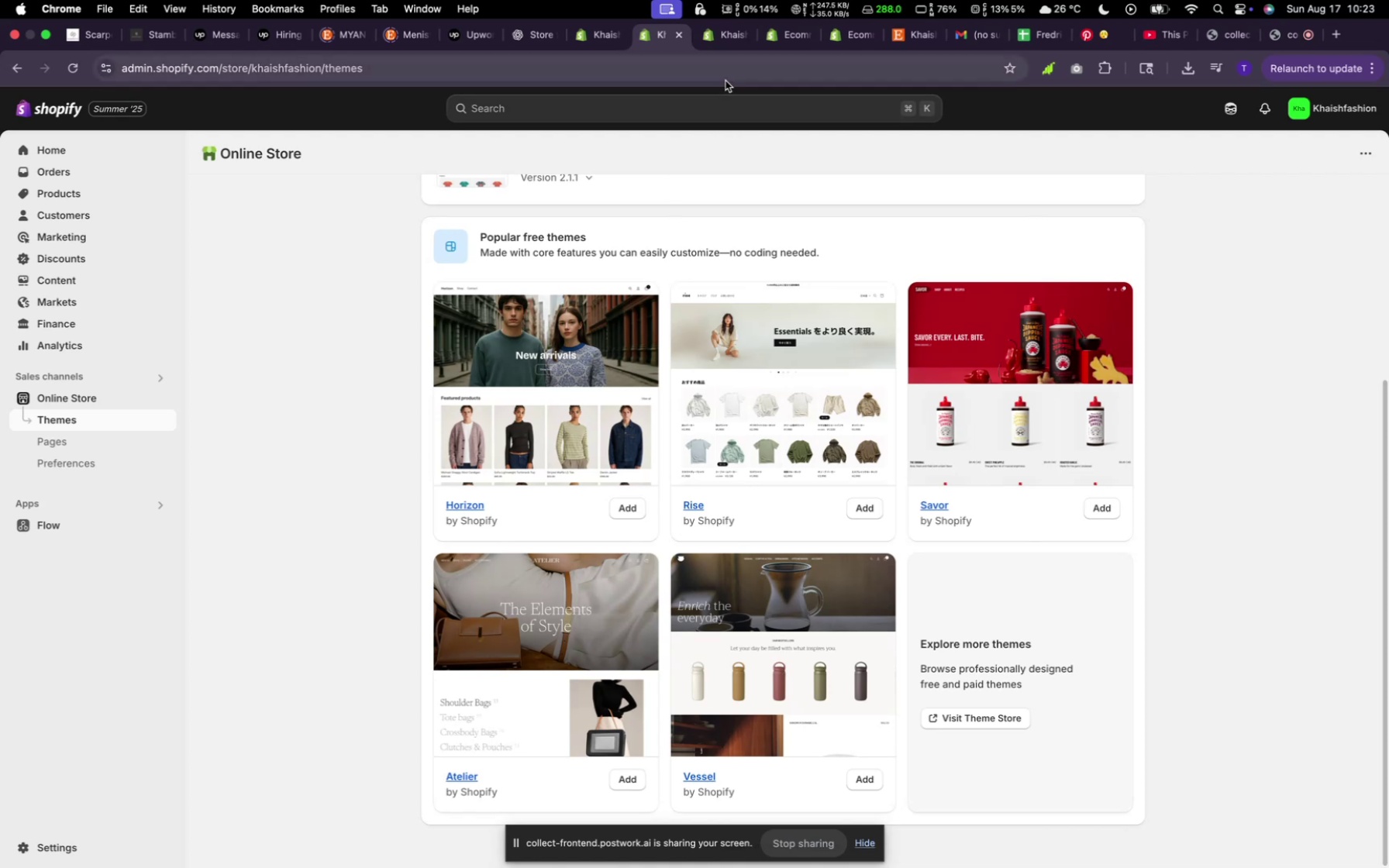 
wait(5.4)
 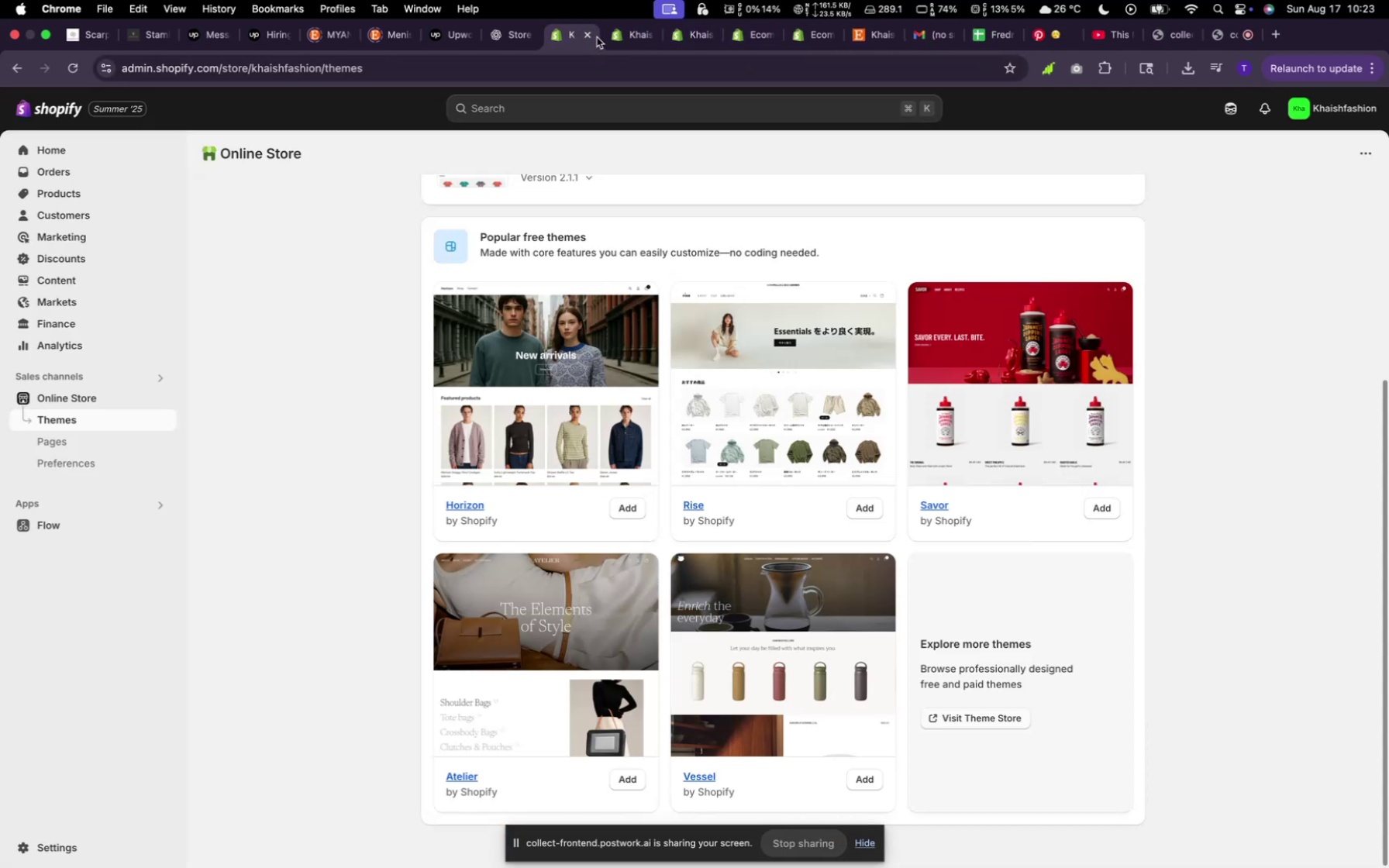 
left_click([729, 43])
 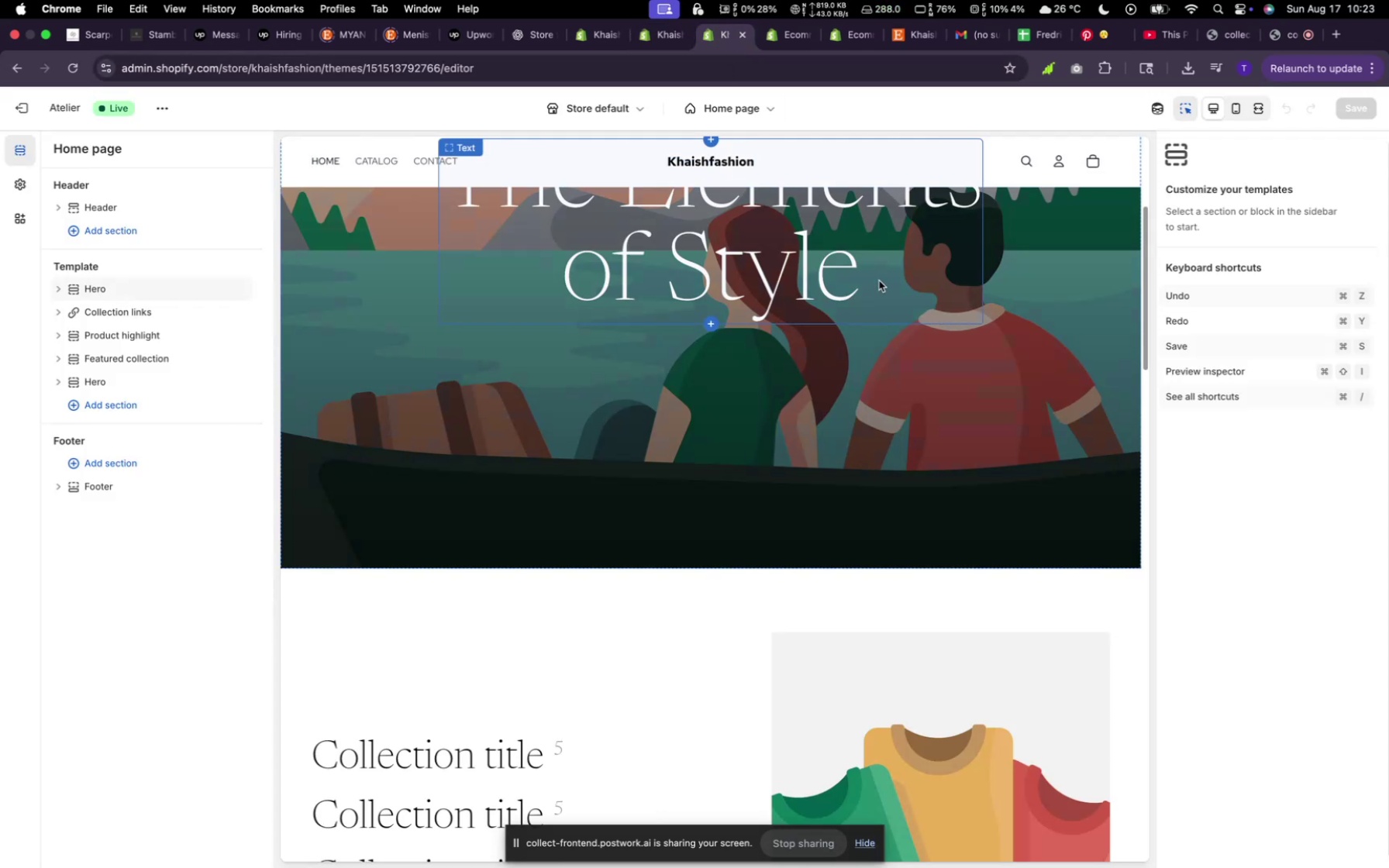 
scroll: coordinate [636, 369], scroll_direction: down, amount: 3.0
 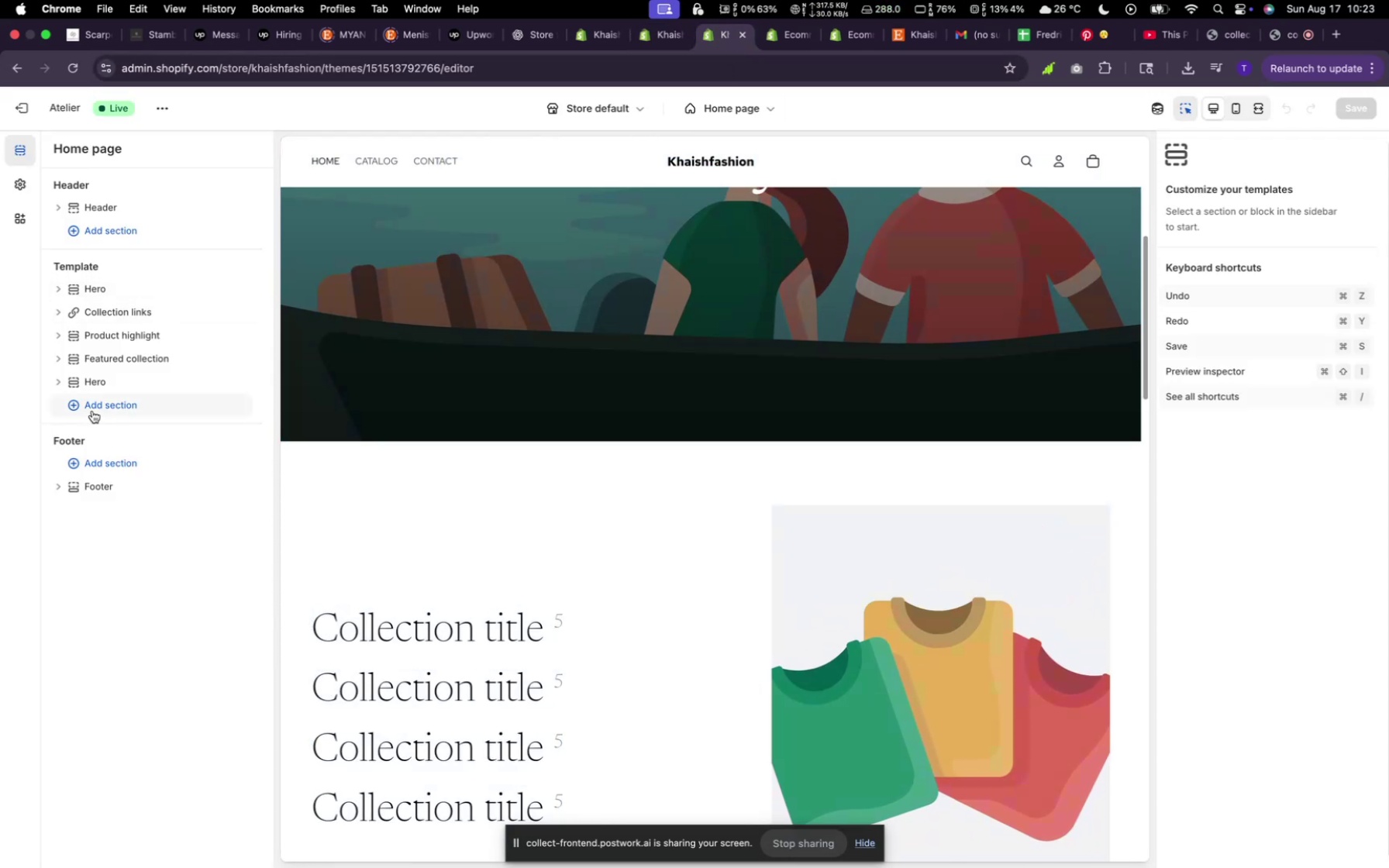 
wait(5.64)
 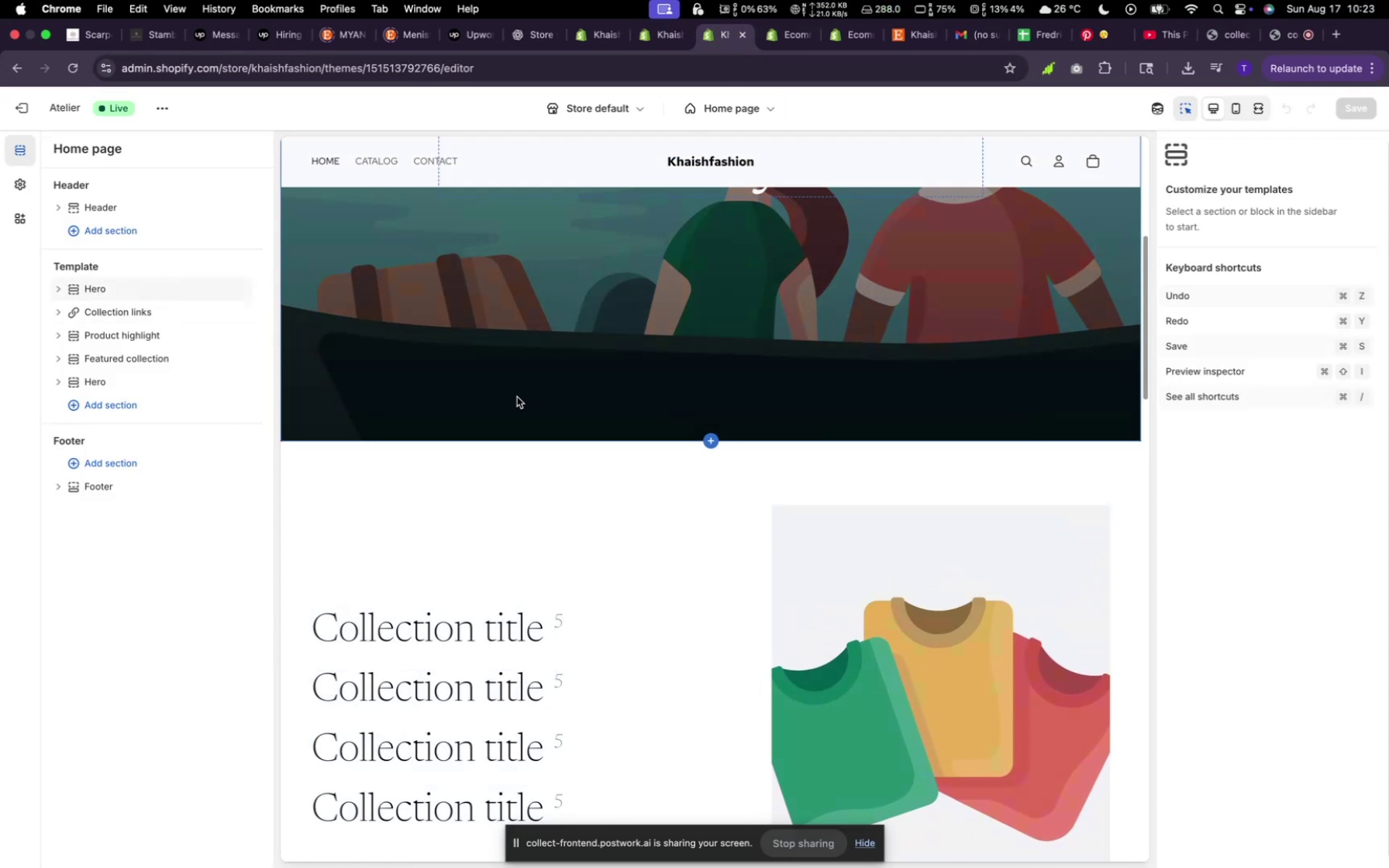 
left_click([98, 405])
 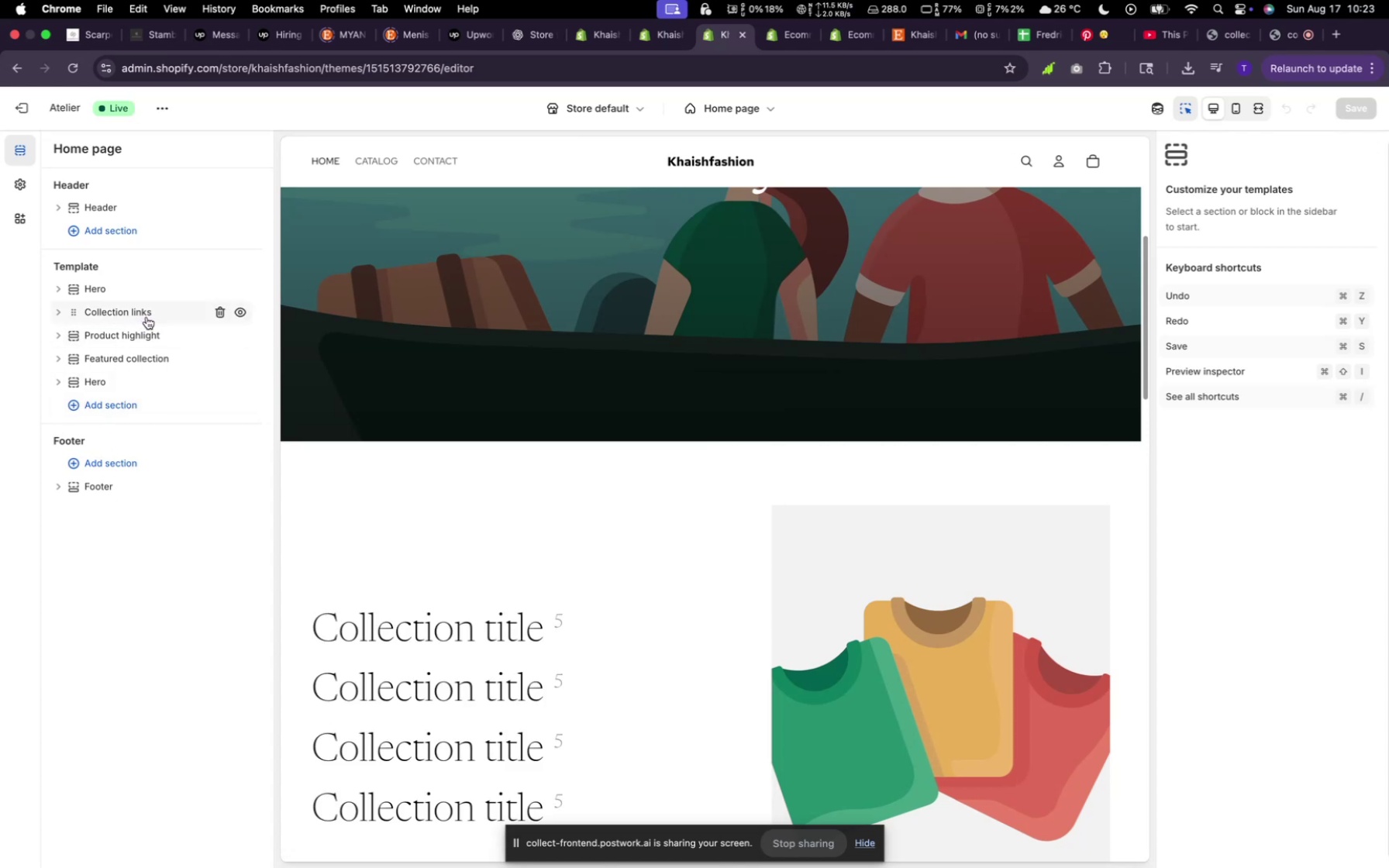 
wait(5.82)
 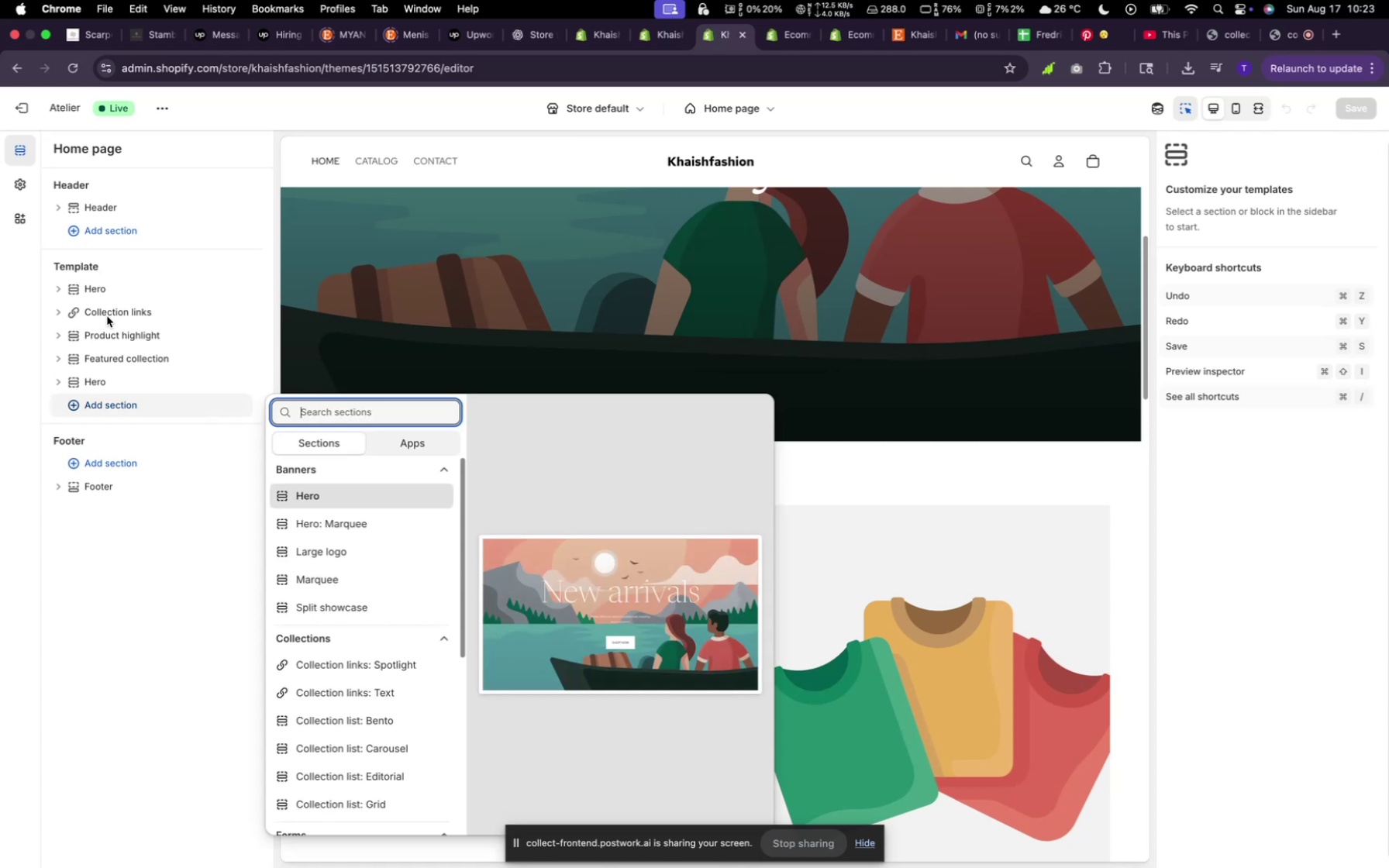 
left_click([149, 290])
 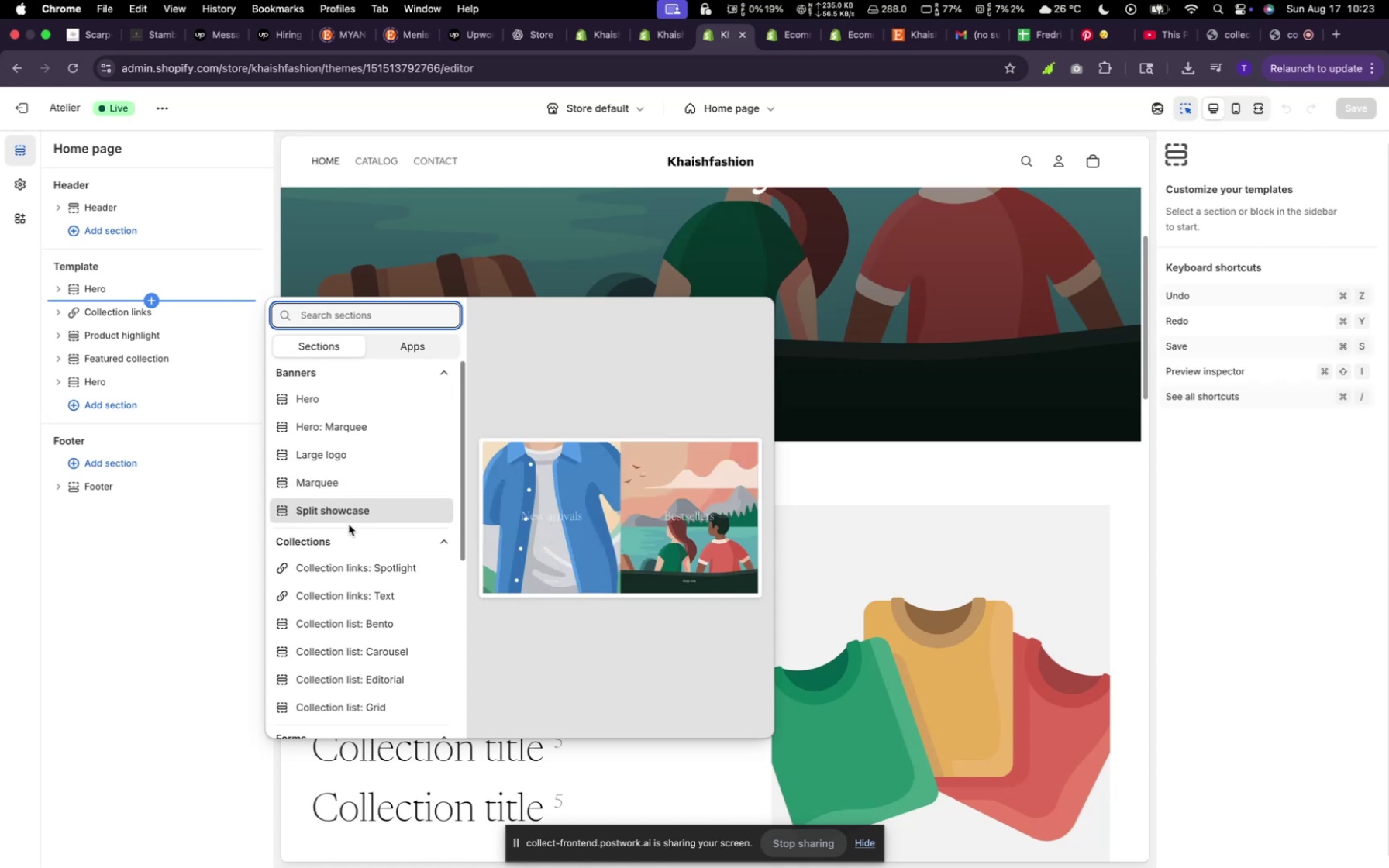 
wait(8.82)
 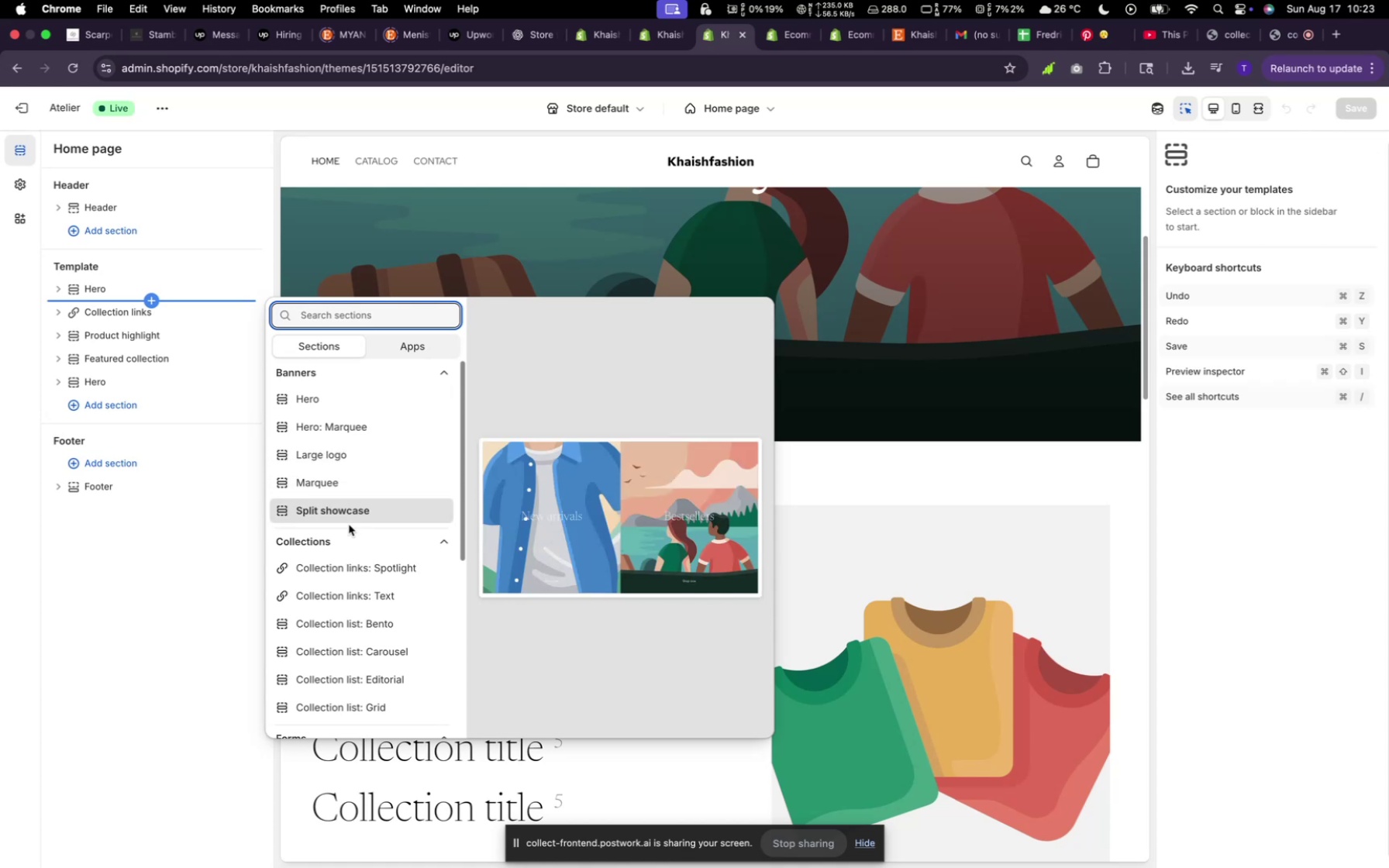 
scroll: coordinate [345, 638], scroll_direction: down, amount: 13.0
 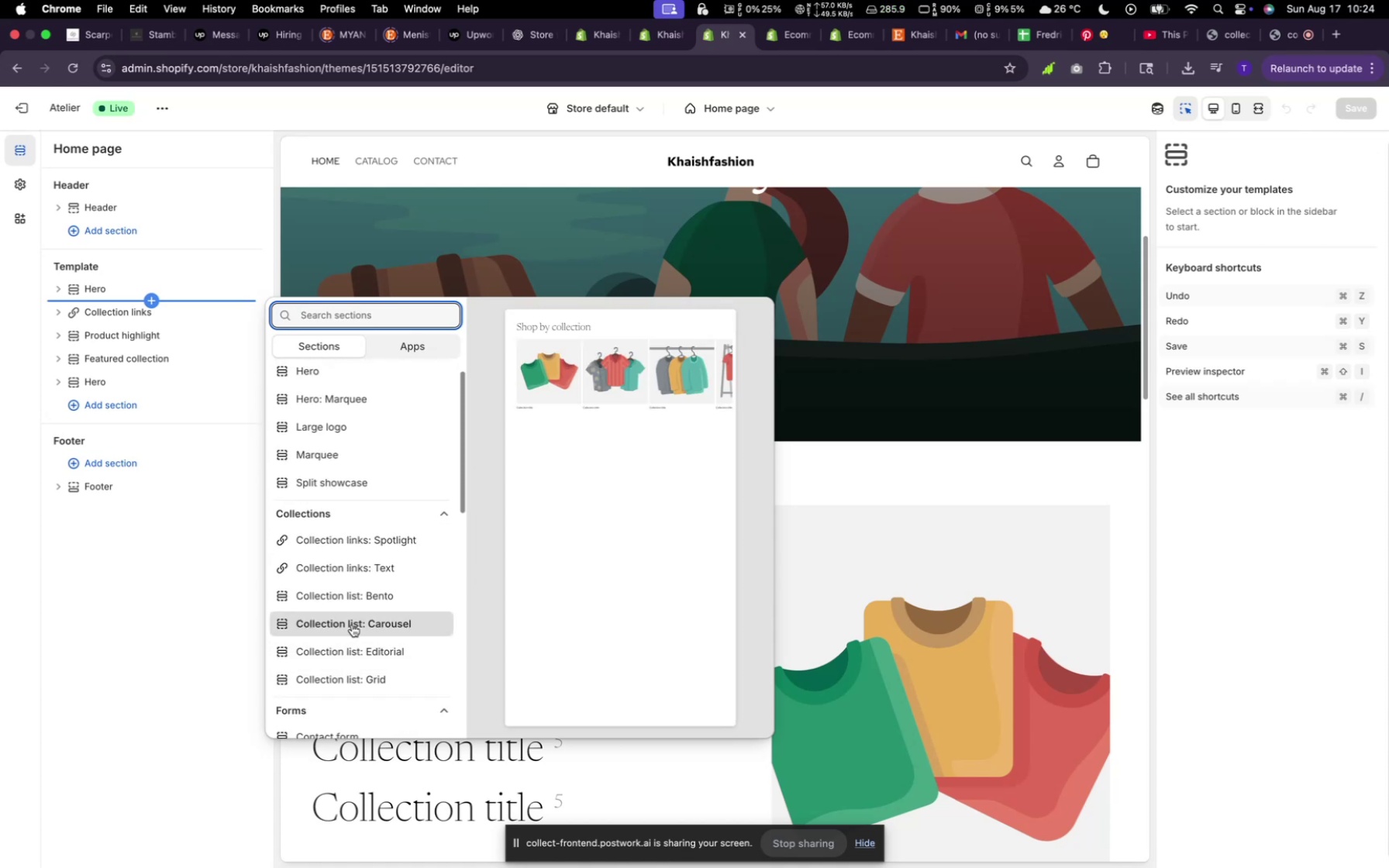 
wait(7.61)
 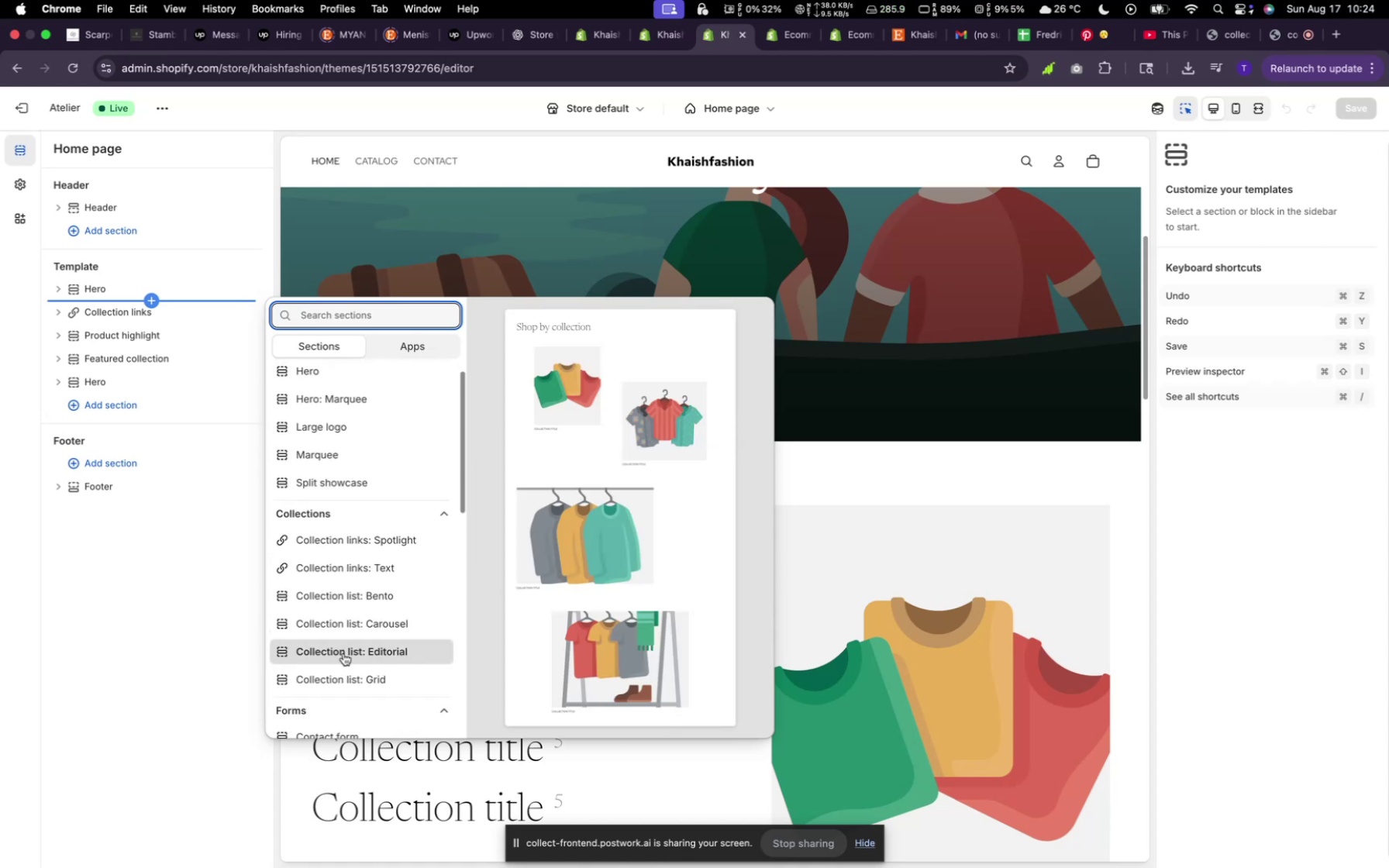 
scroll: coordinate [357, 602], scroll_direction: down, amount: 10.0
 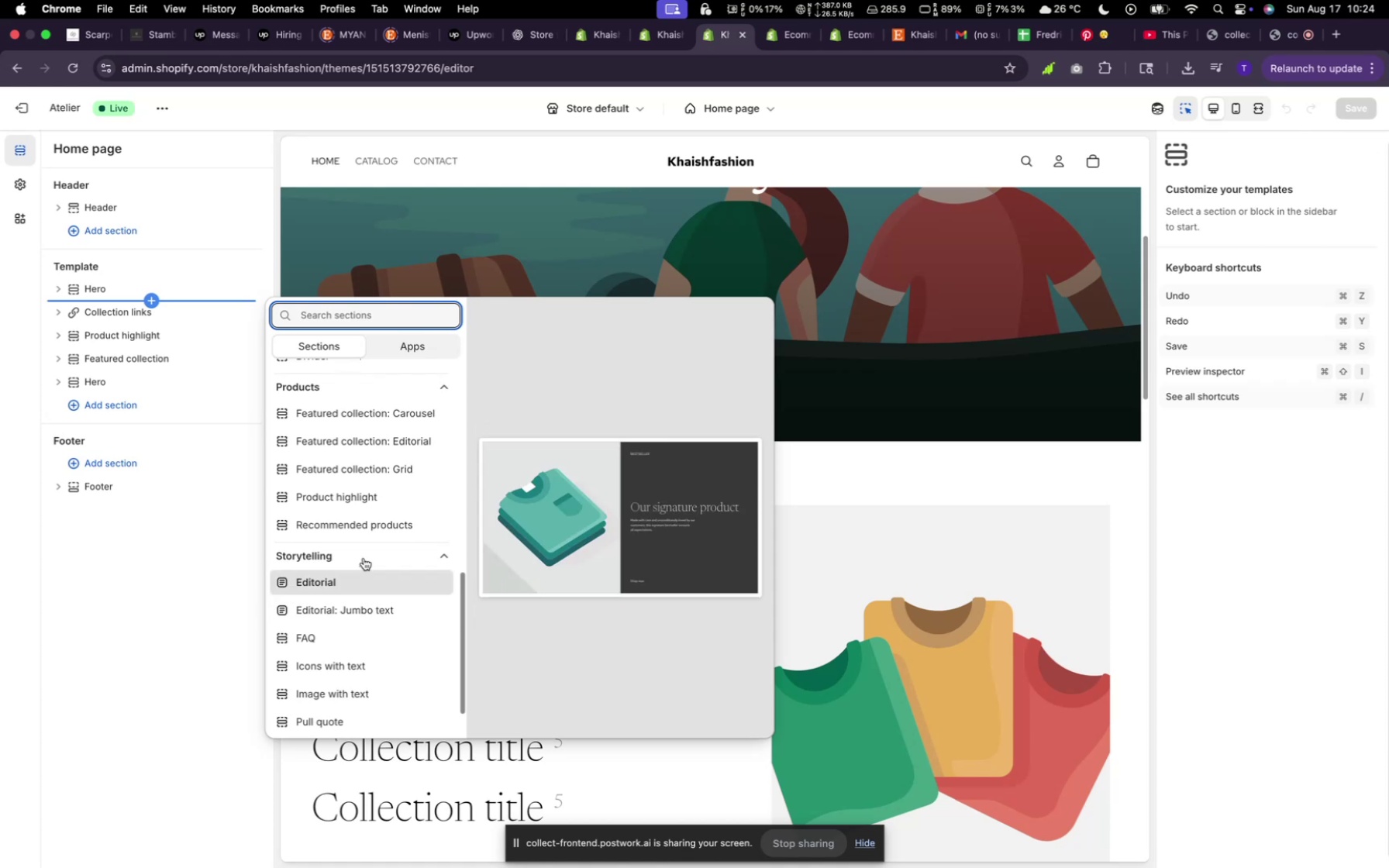 
scroll: coordinate [364, 557], scroll_direction: up, amount: 3.0
 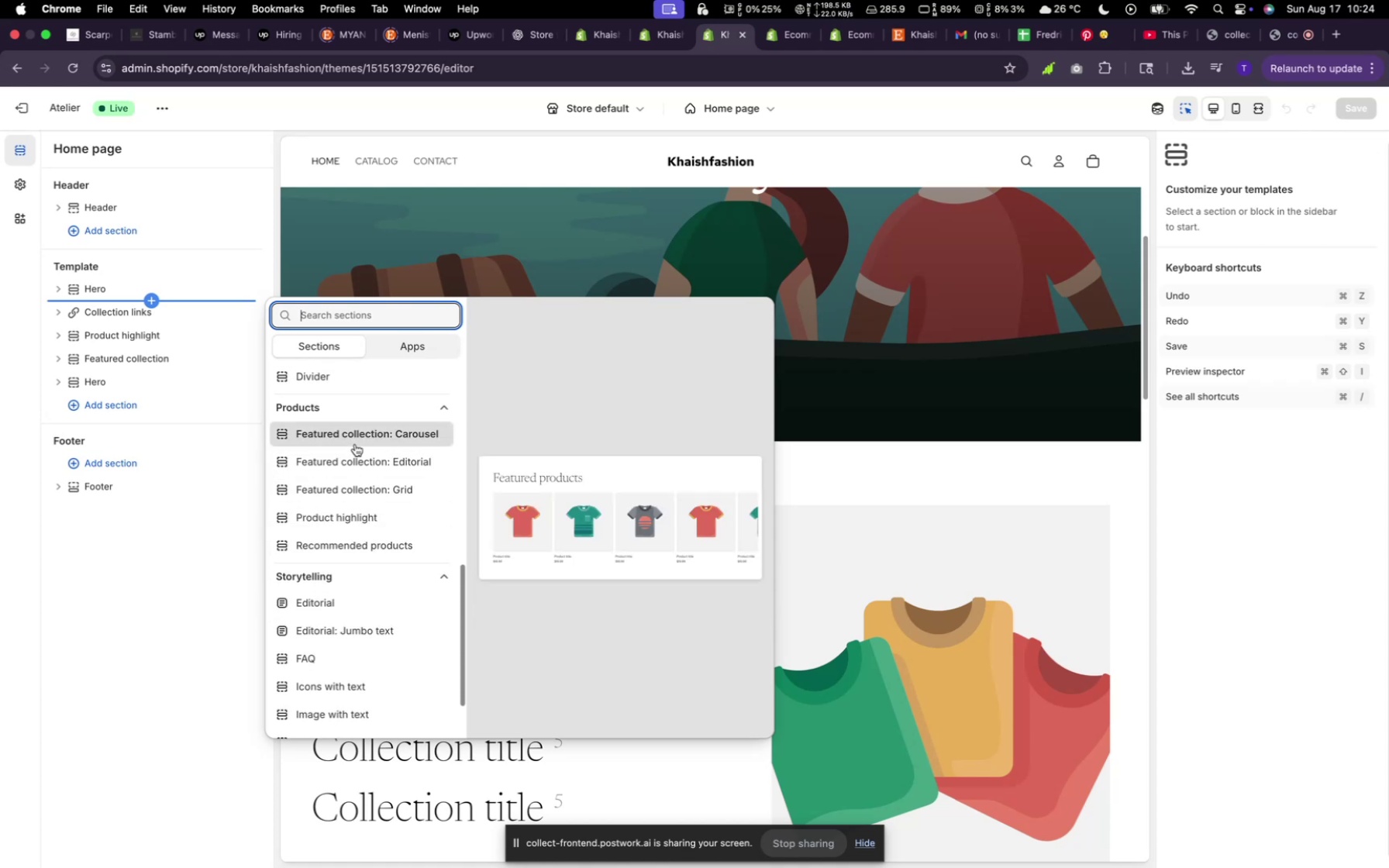 
wait(5.41)
 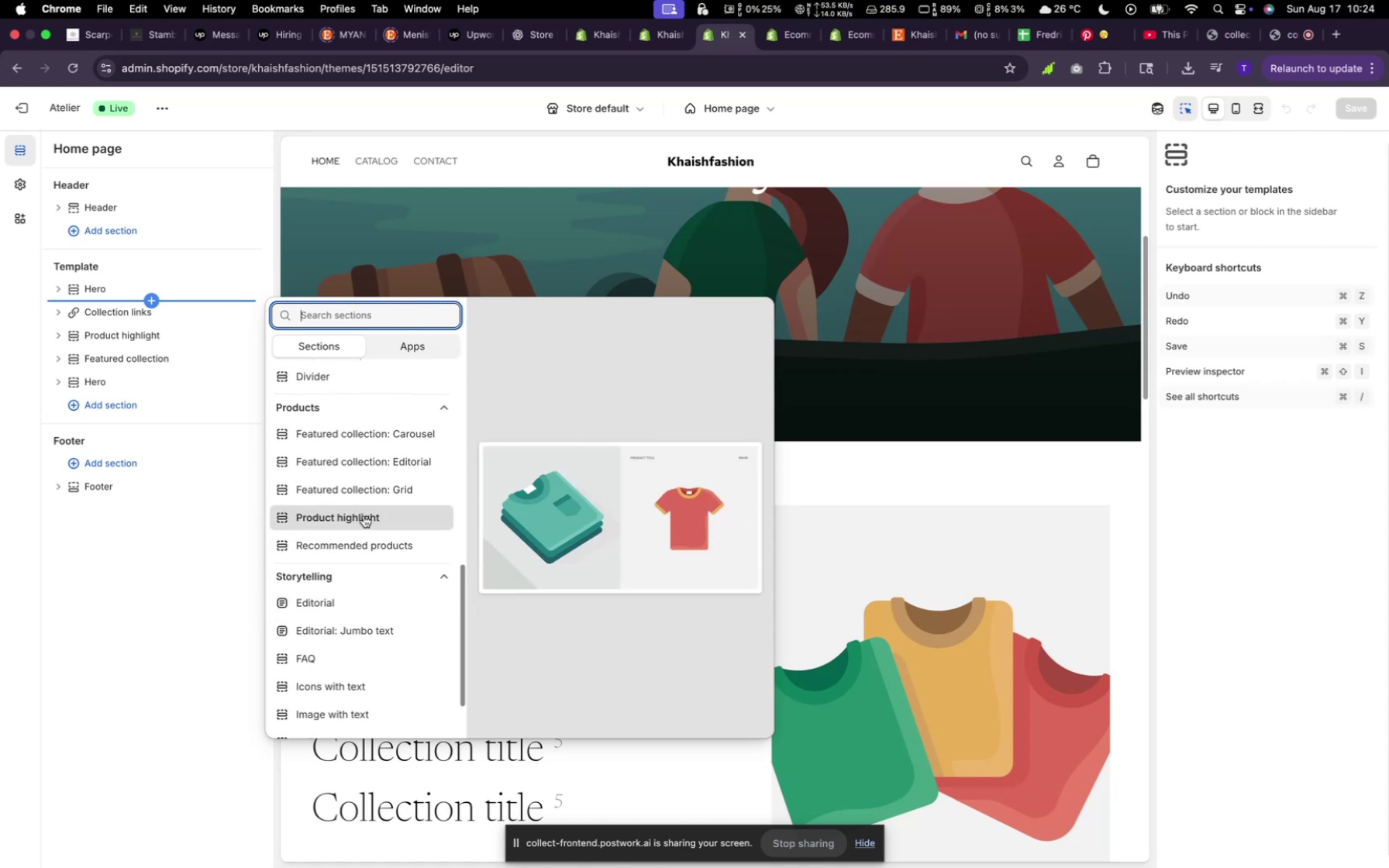 
left_click([355, 546])
 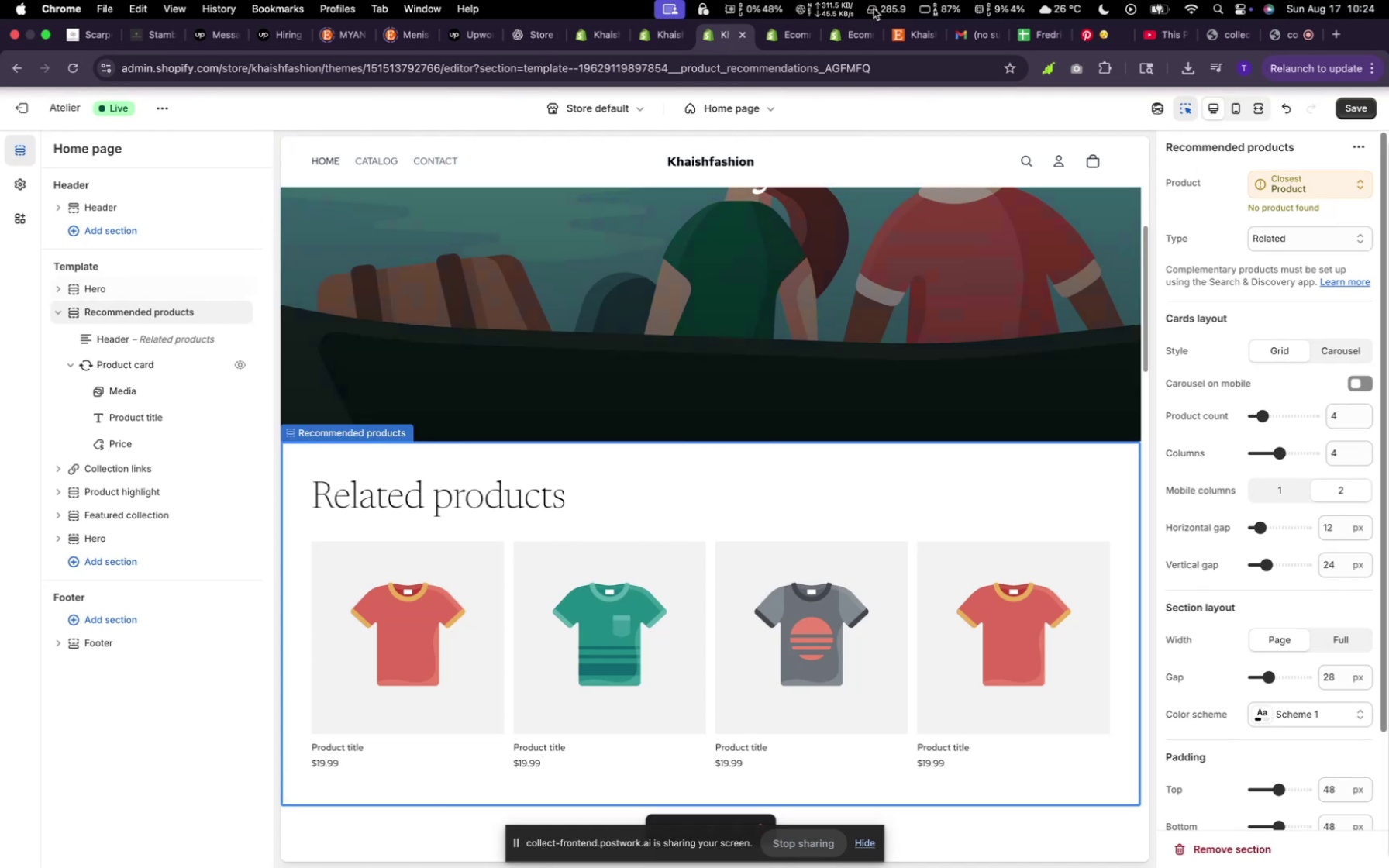 
wait(5.01)
 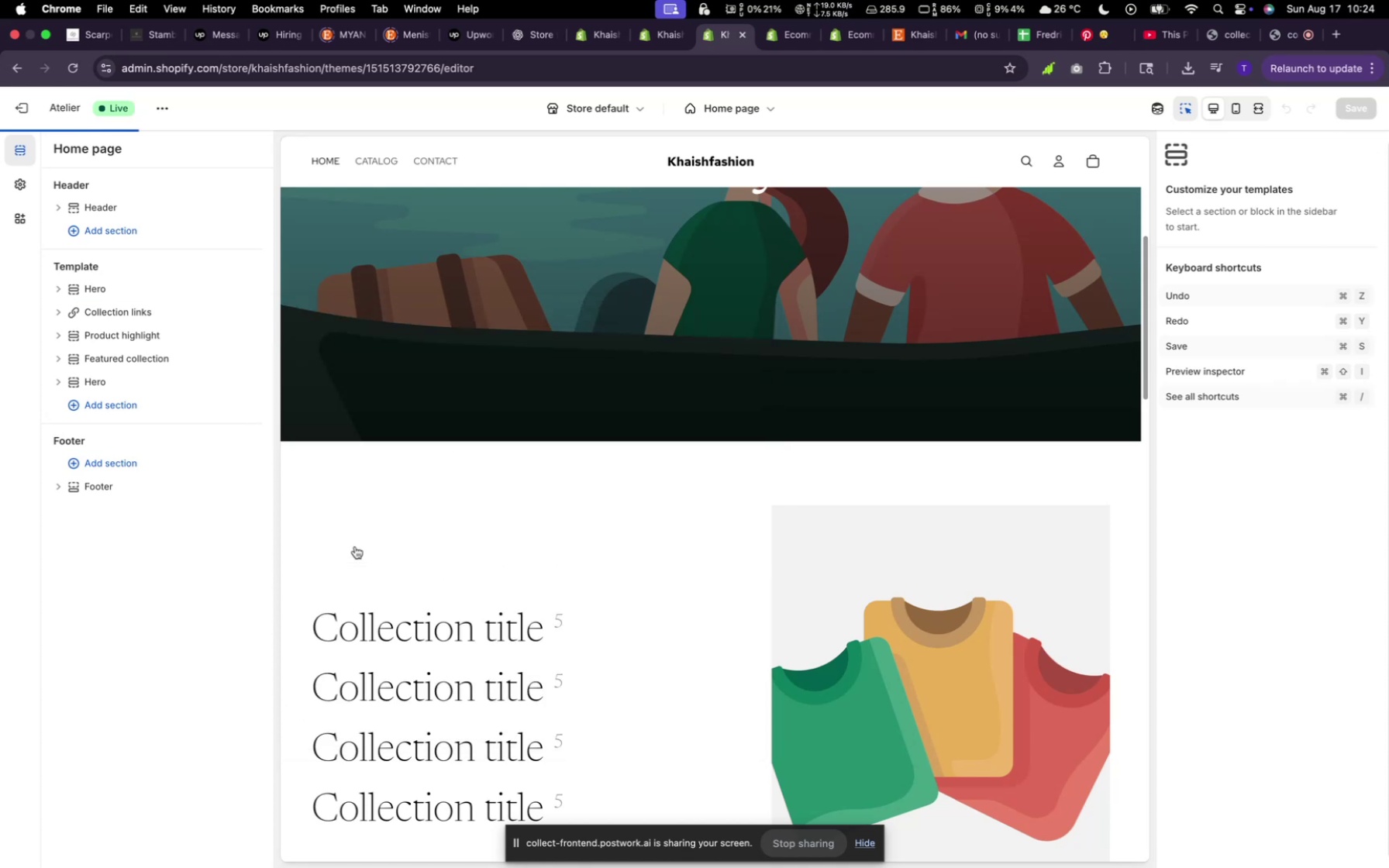 
left_click([777, 33])
 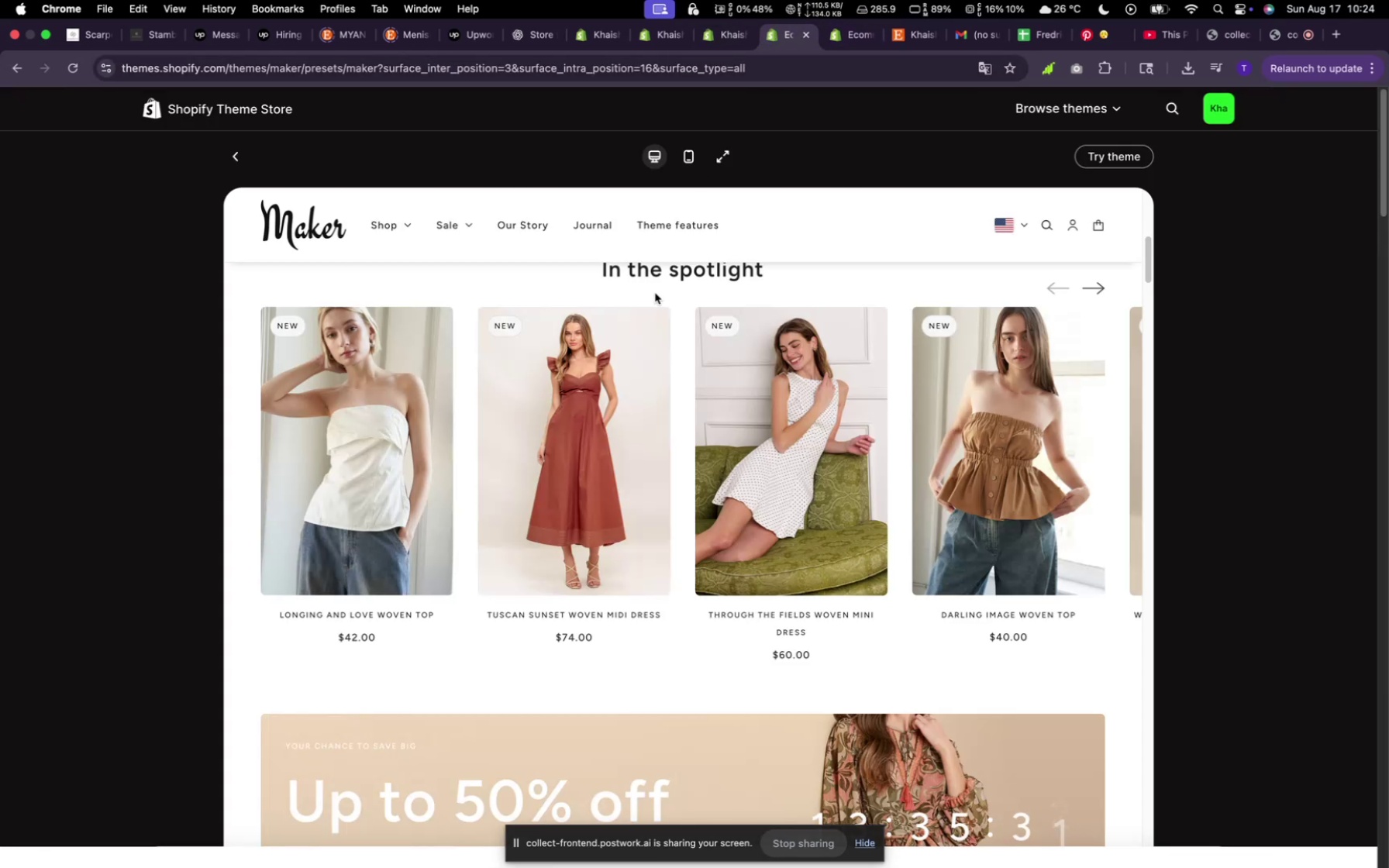 
scroll: coordinate [650, 336], scroll_direction: up, amount: 3.0
 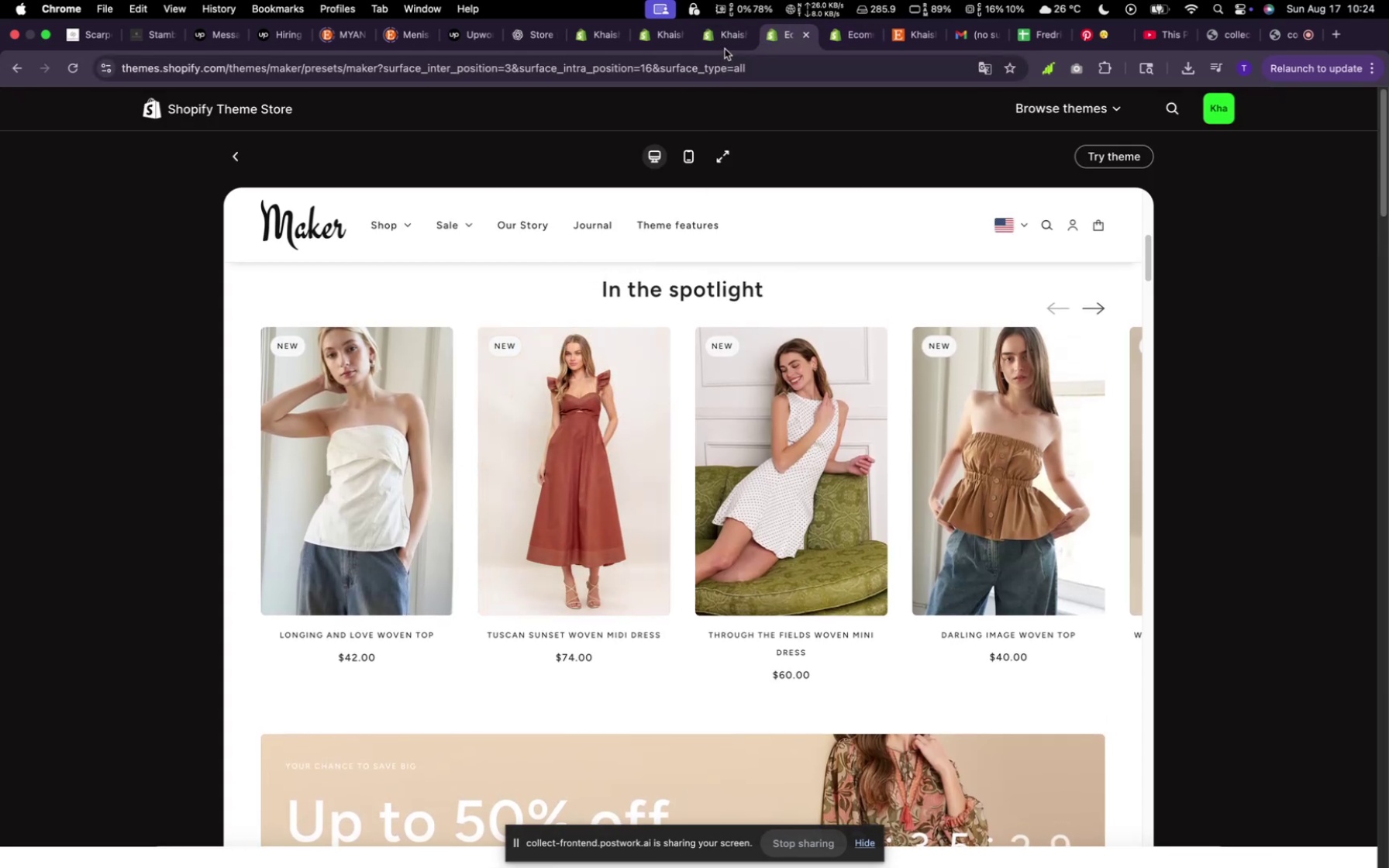 
left_click([725, 46])
 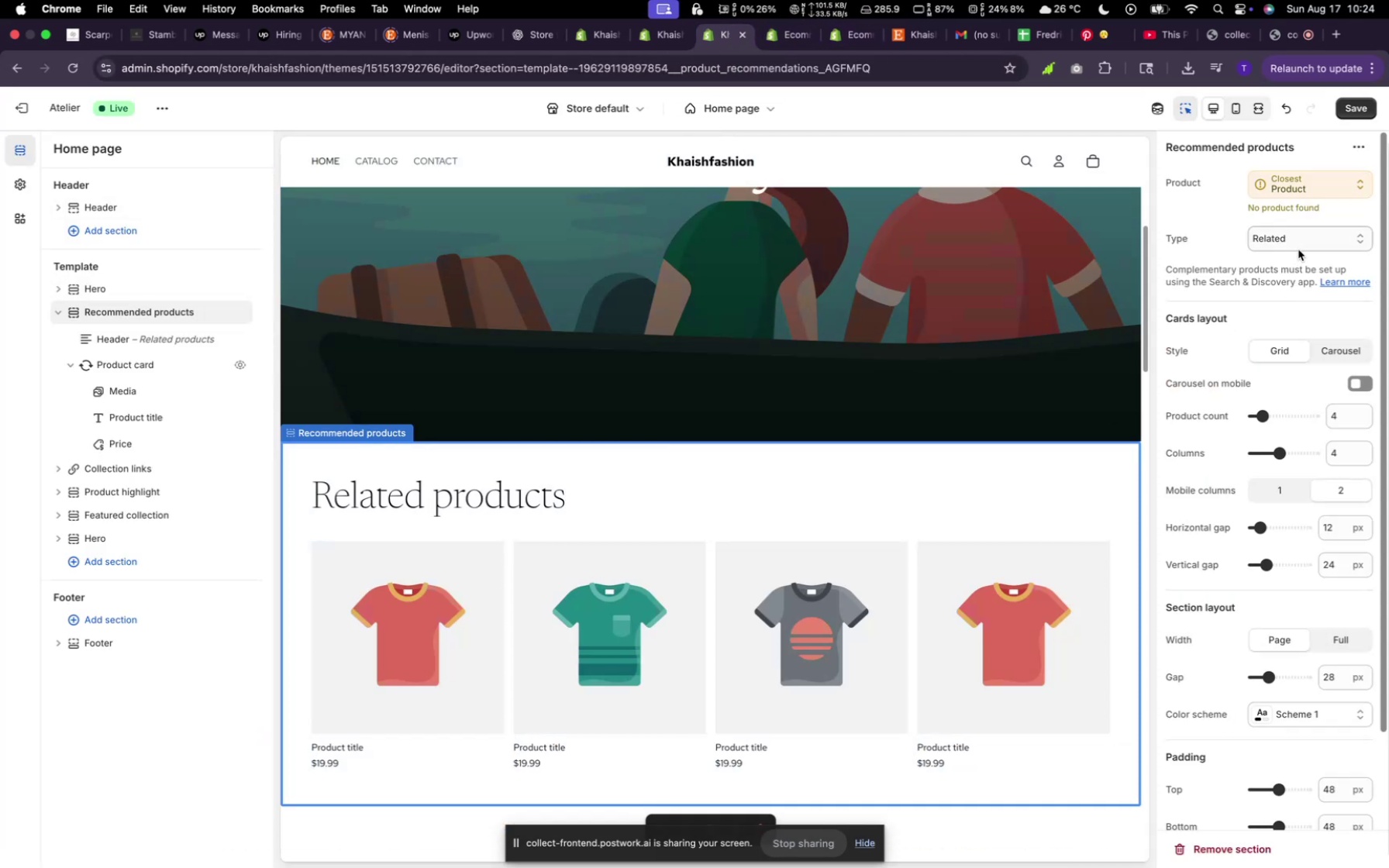 
wait(8.65)
 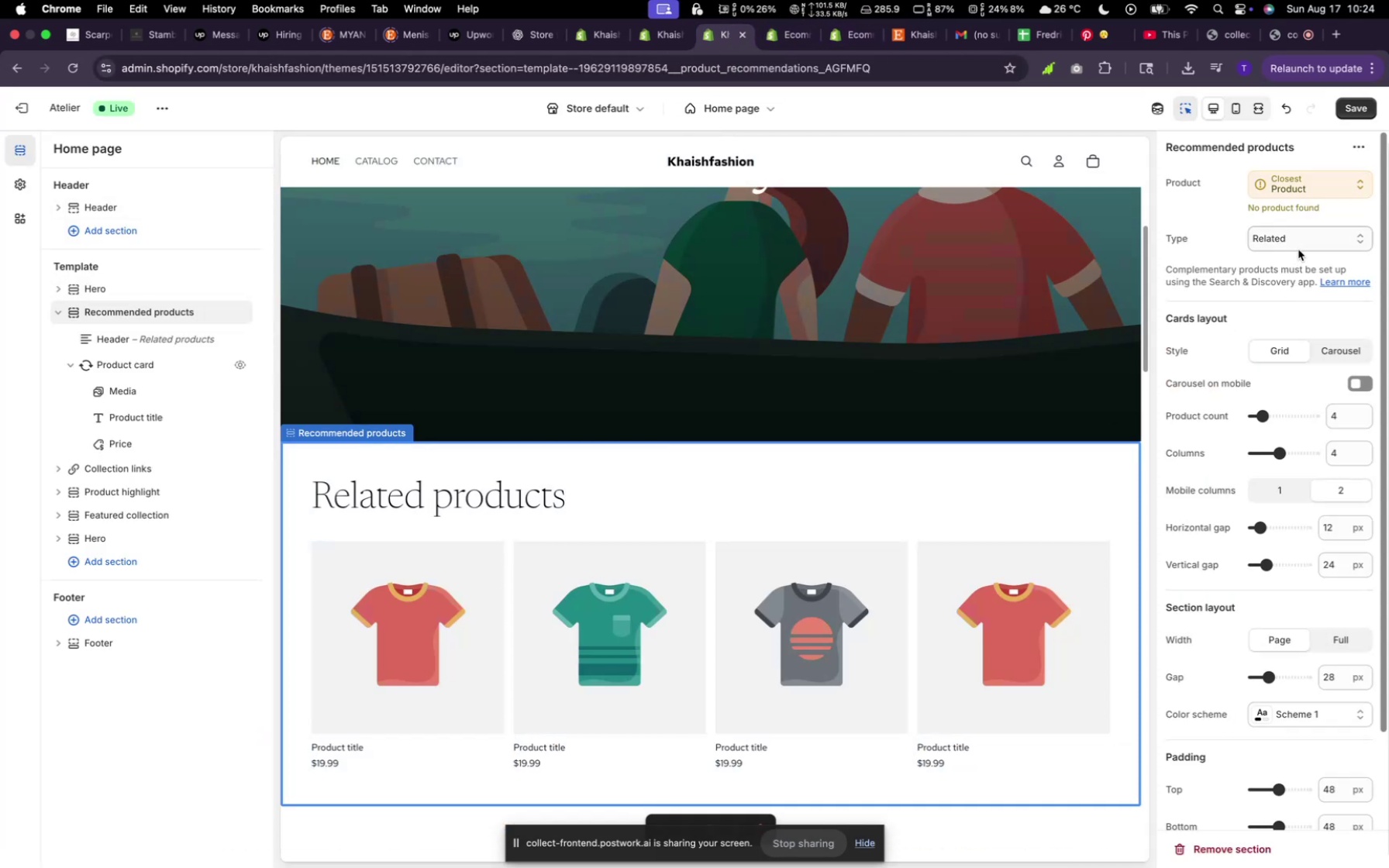 
left_click([360, 515])
 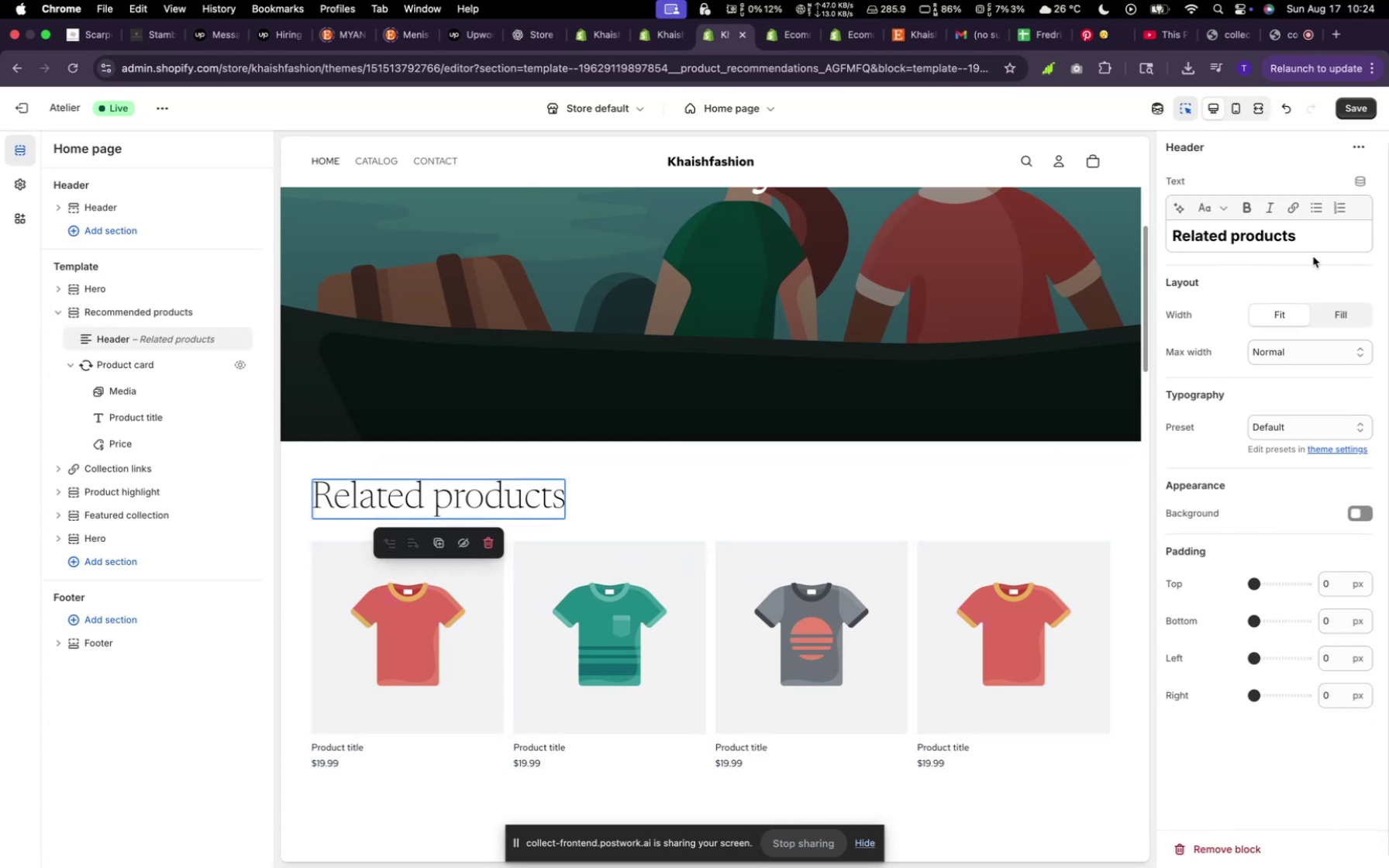 
left_click([1324, 241])
 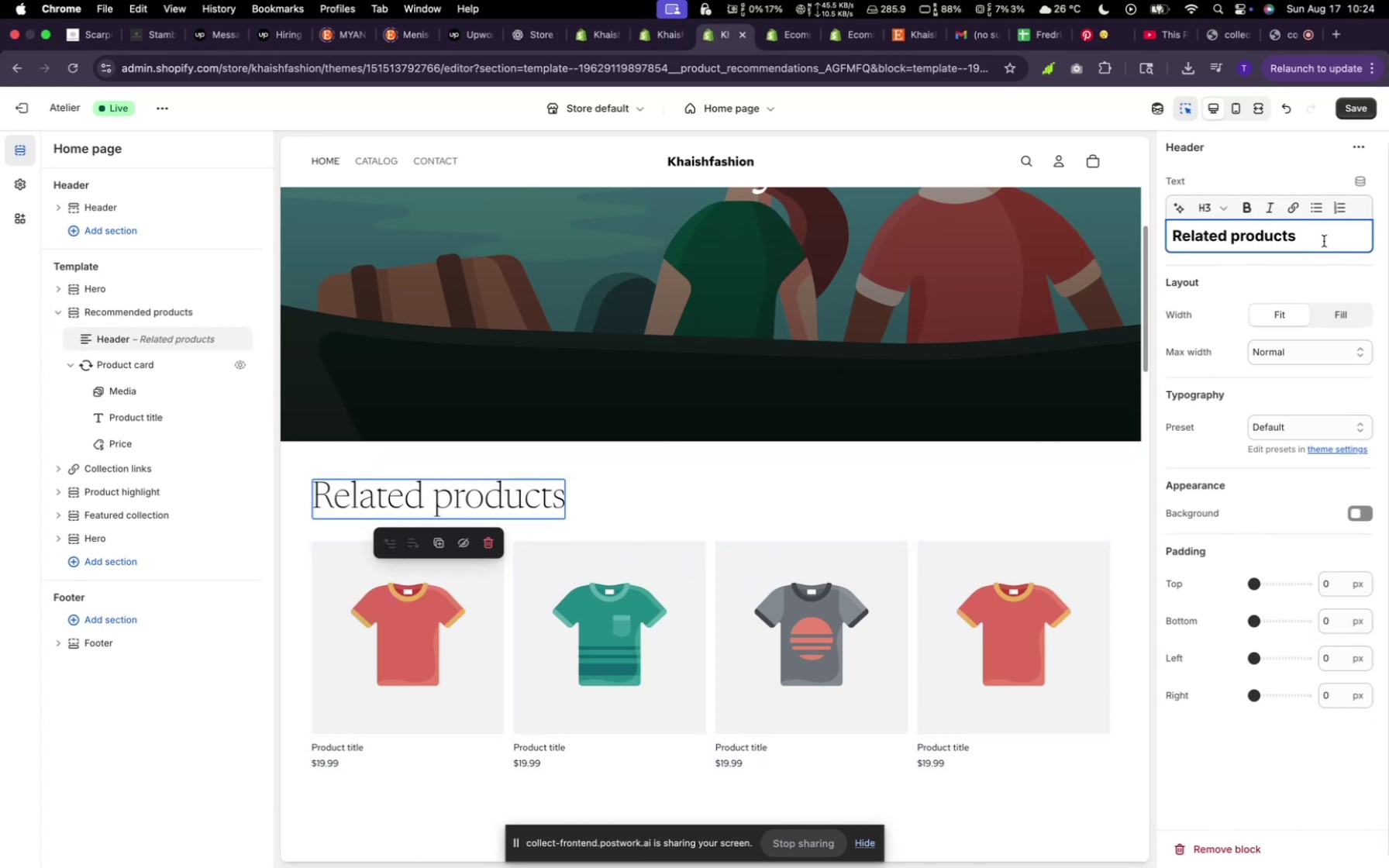 
hold_key(key=Backspace, duration=1.5)
 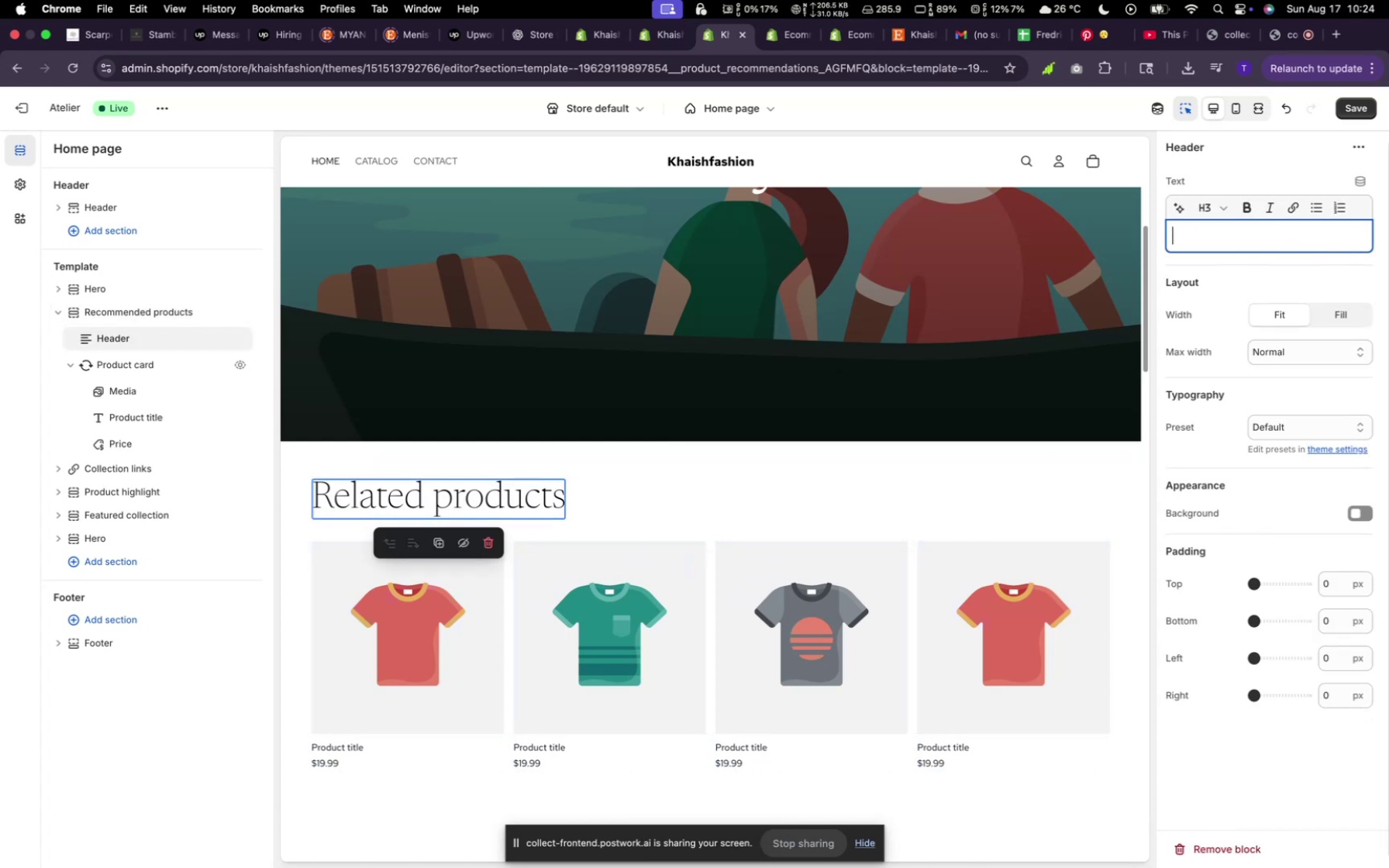 
hold_key(key=Backspace, duration=0.86)
 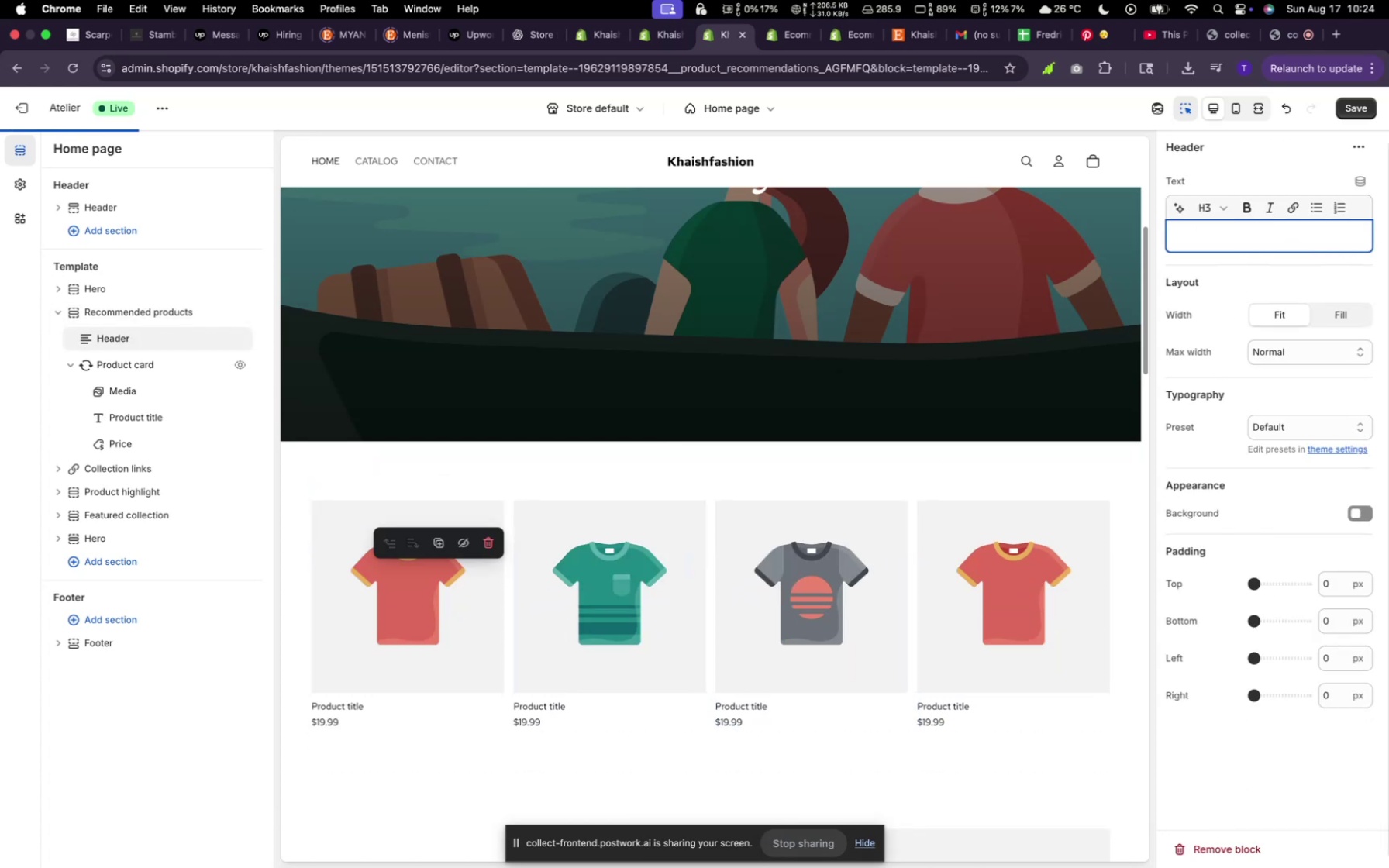 
type(In the Spotlight)
 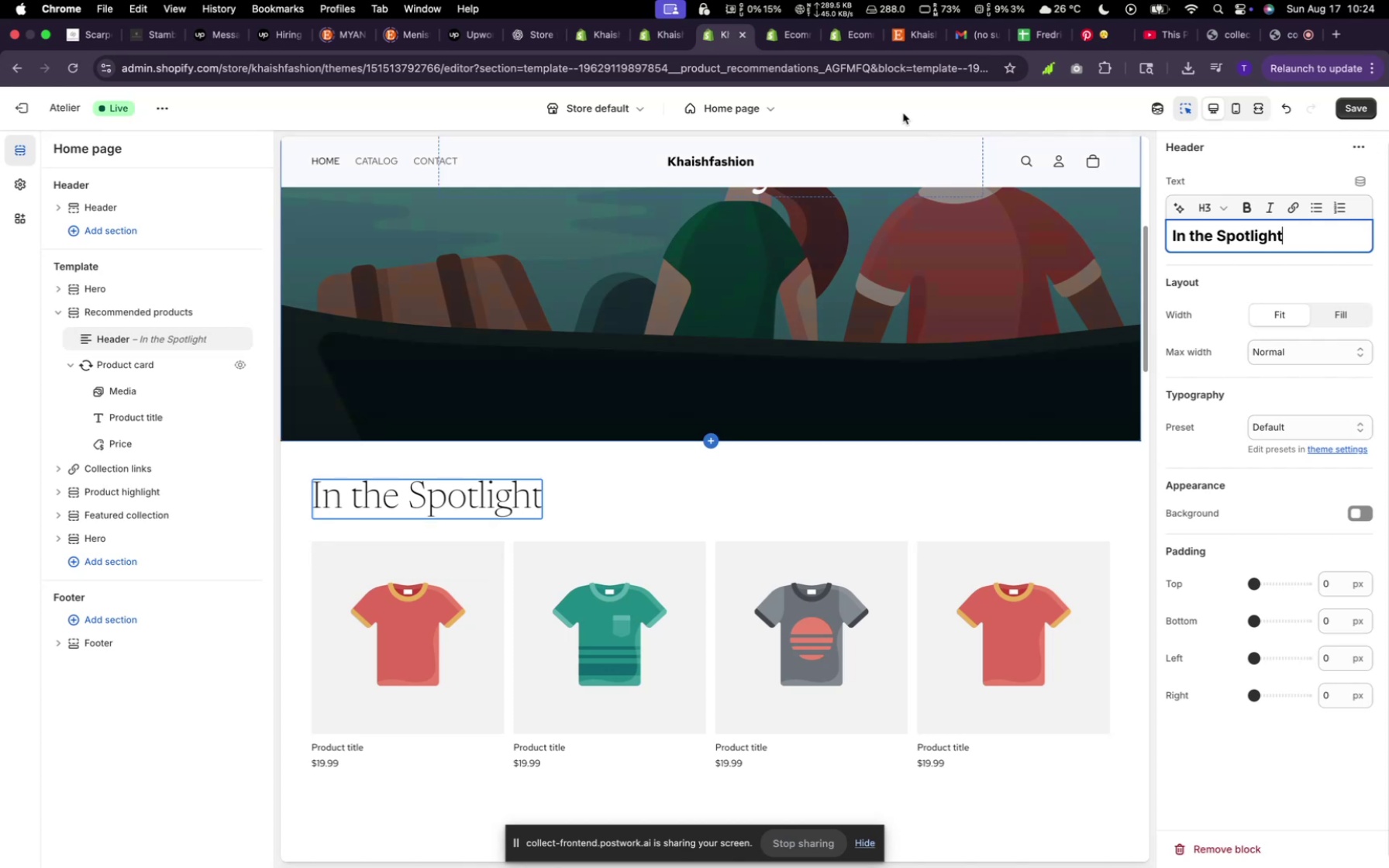 
left_click([781, 35])
 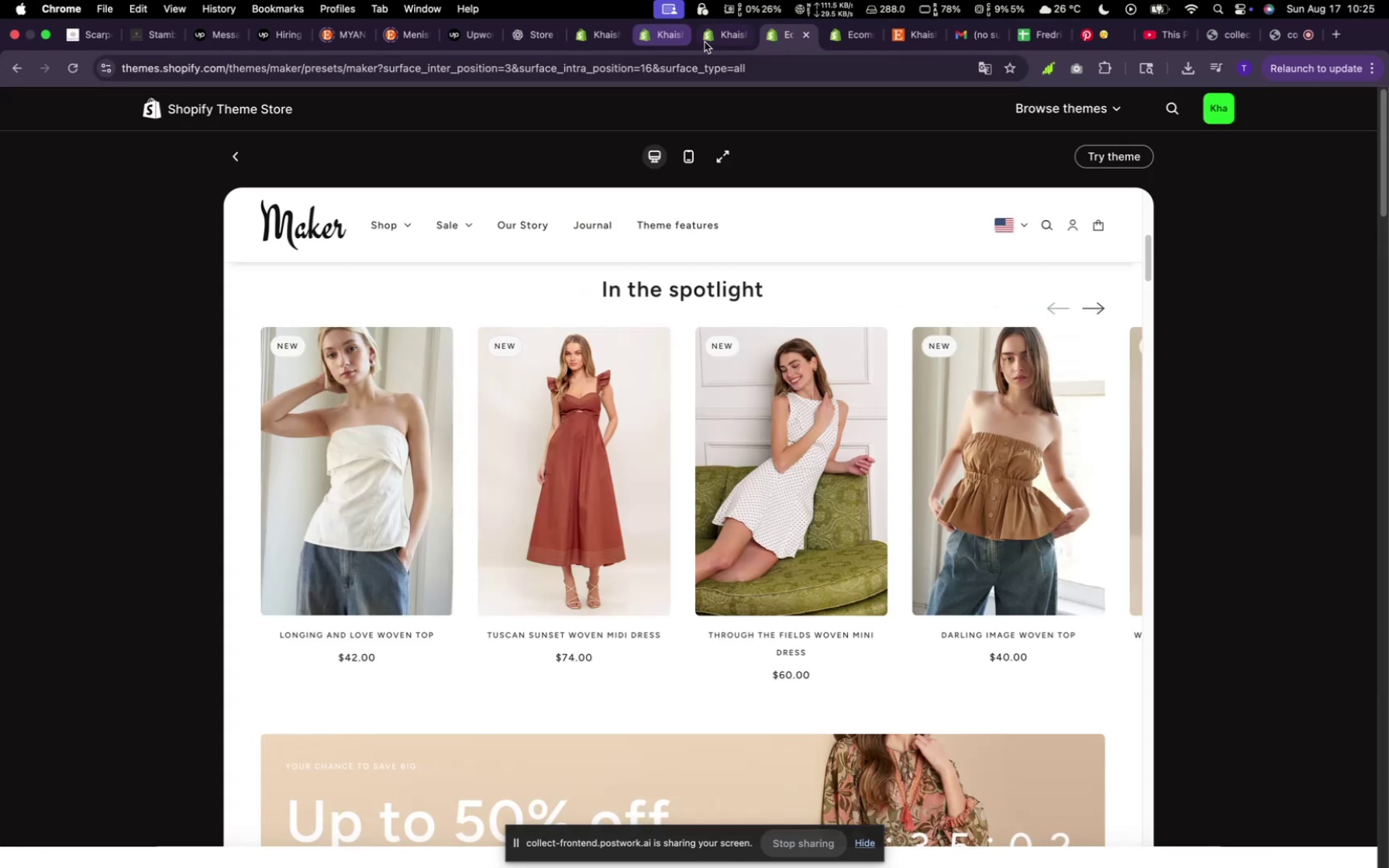 
left_click([719, 40])
 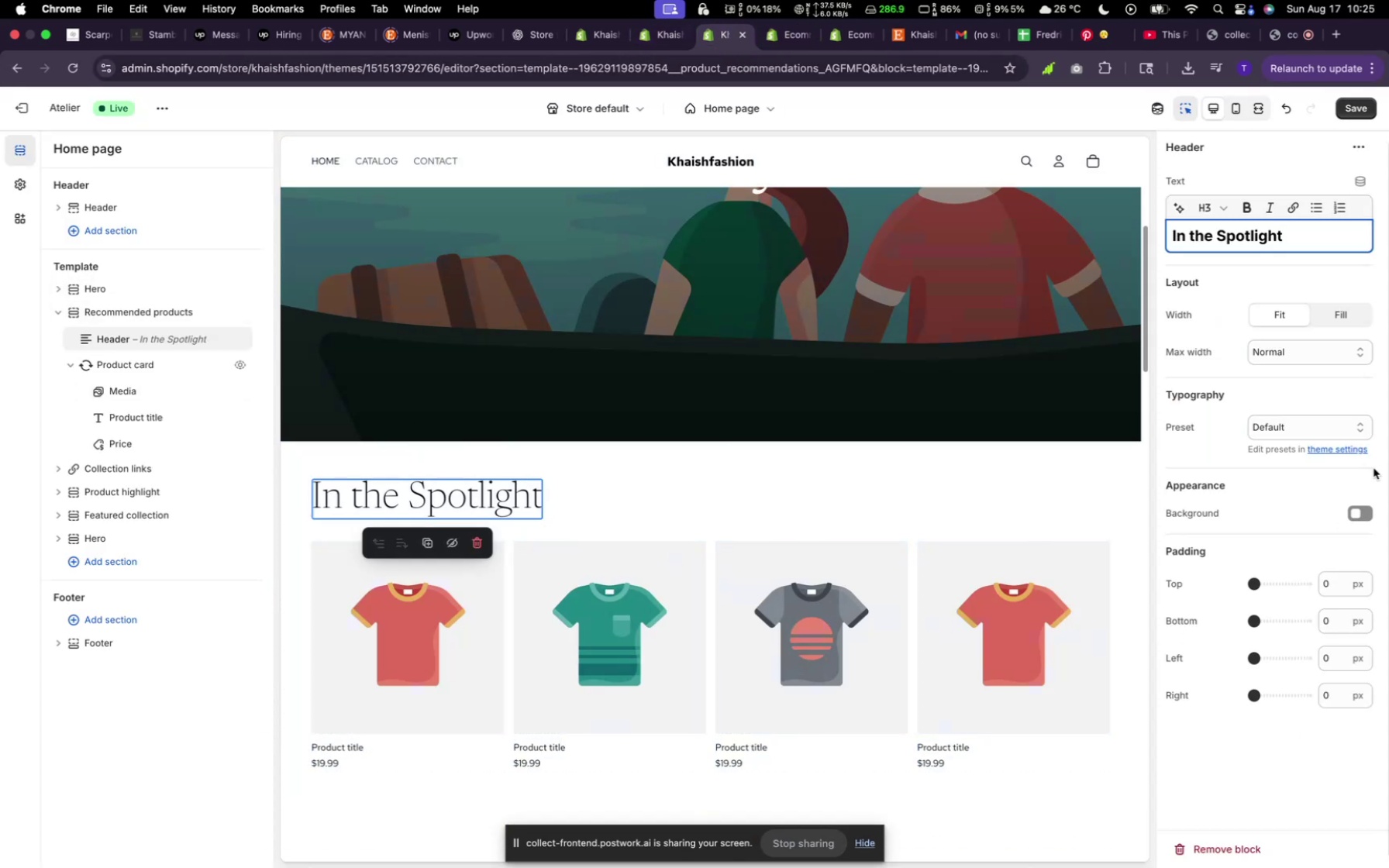 
left_click([1336, 317])
 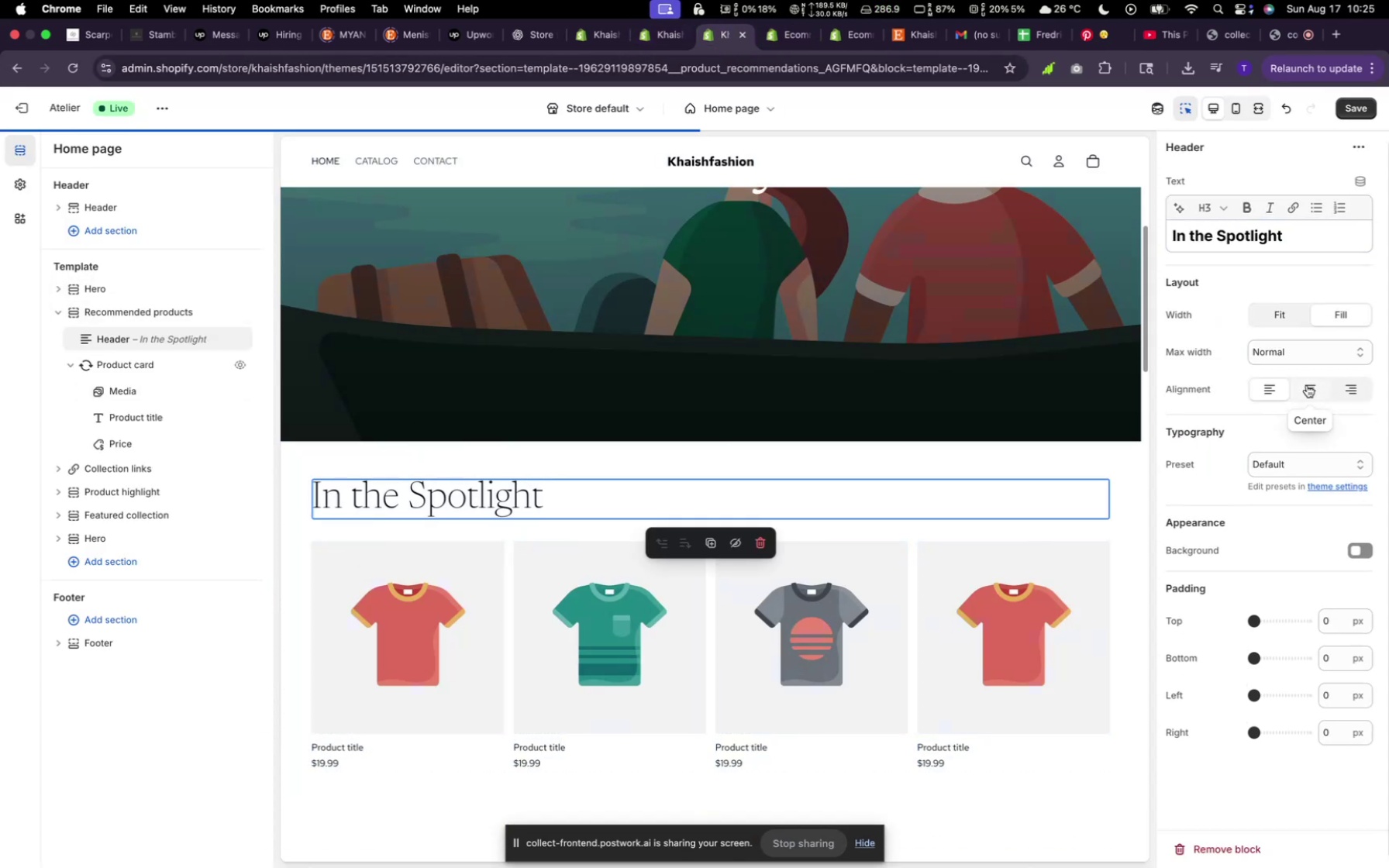 
left_click([1308, 385])
 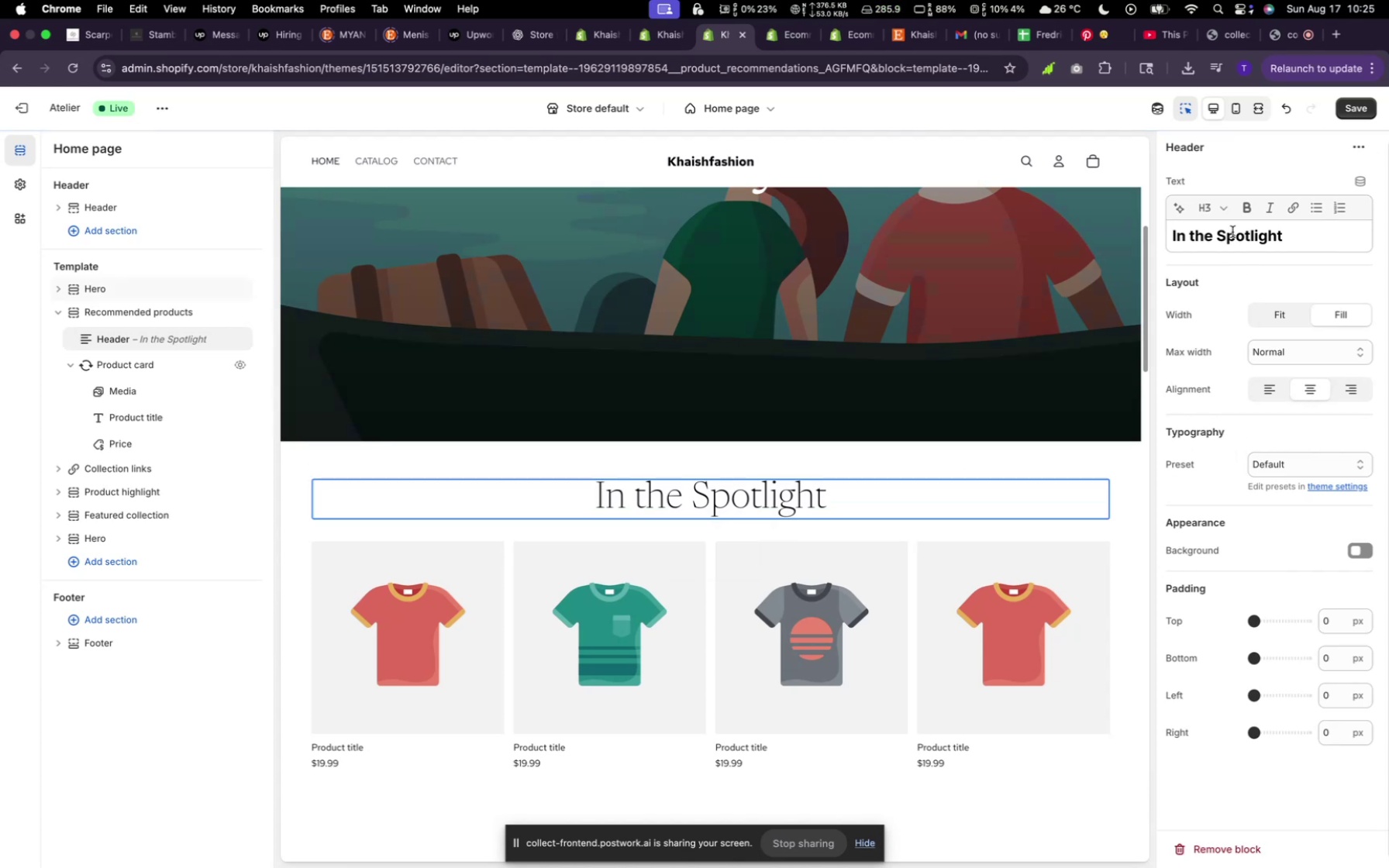 
wait(5.54)
 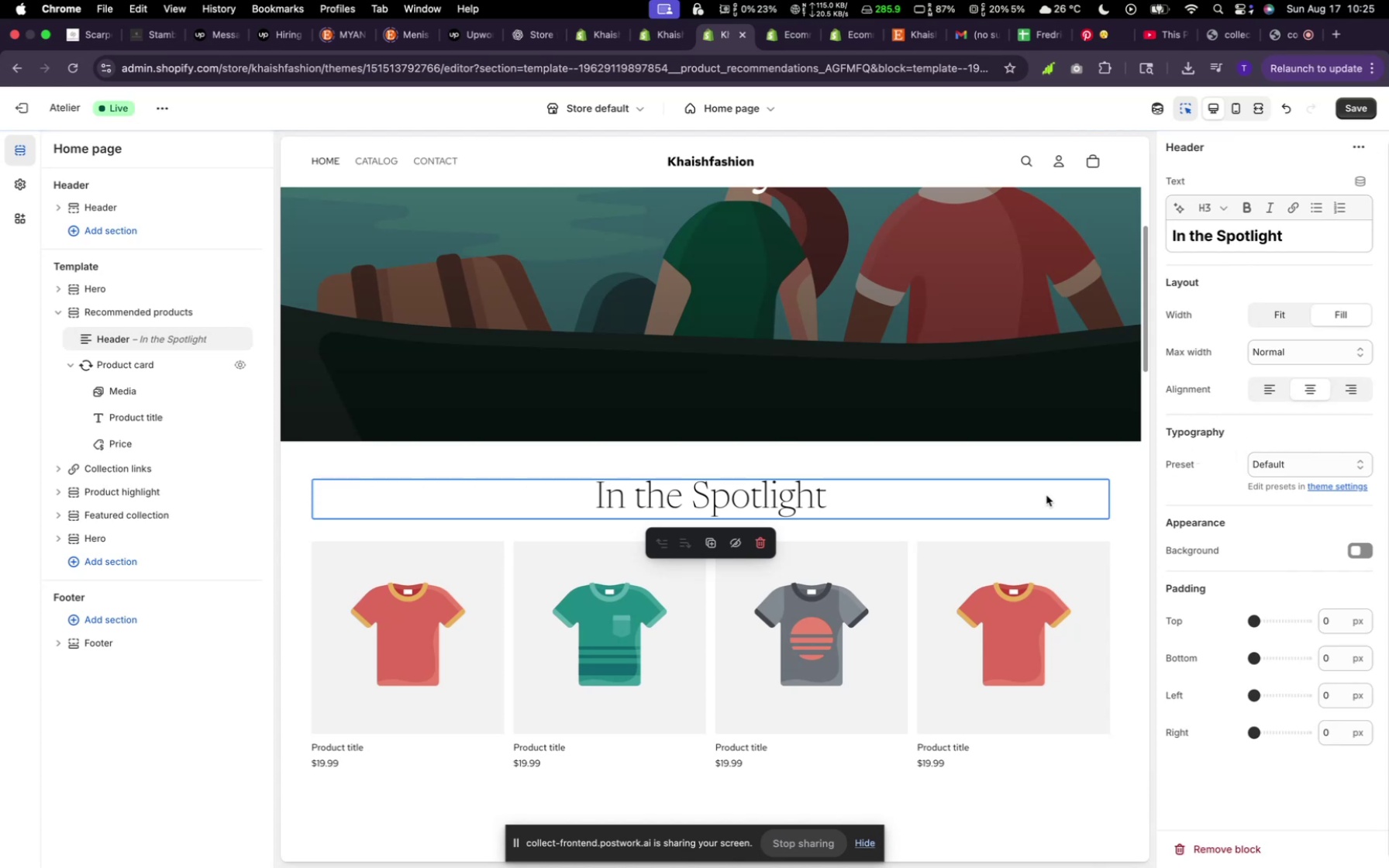 
left_click([1198, 232])
 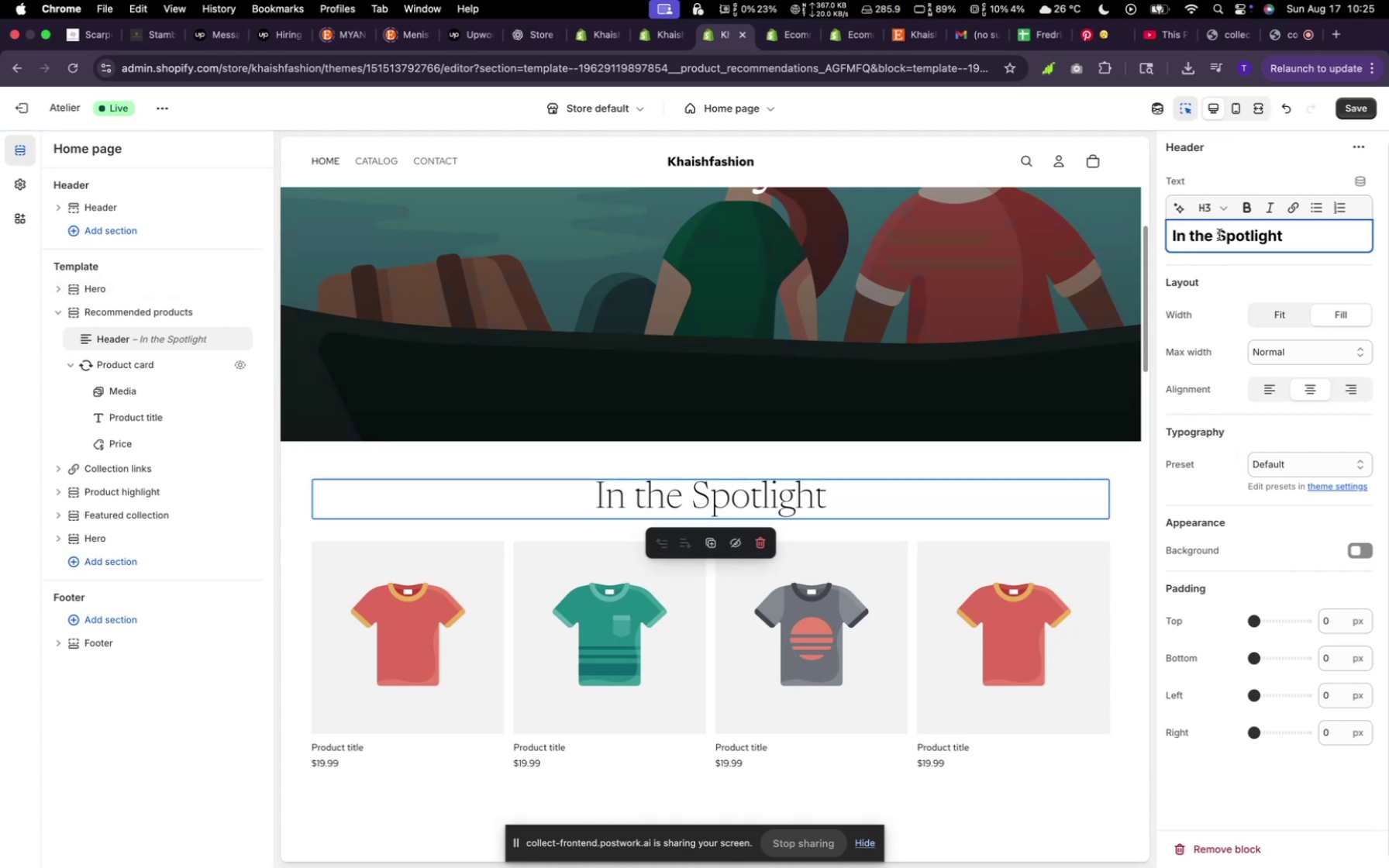 
key(Backspace)
 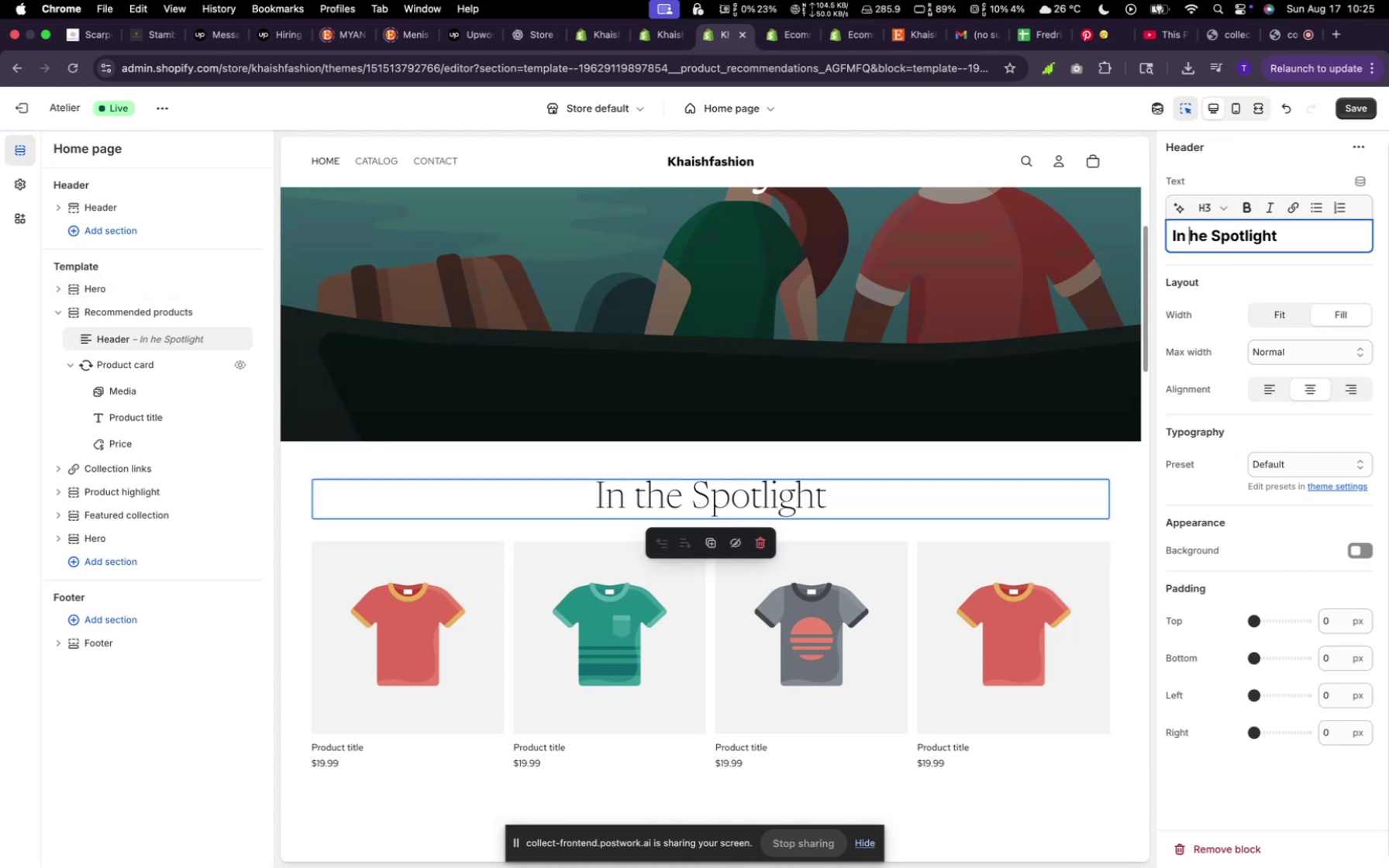 
key(Shift+T)
 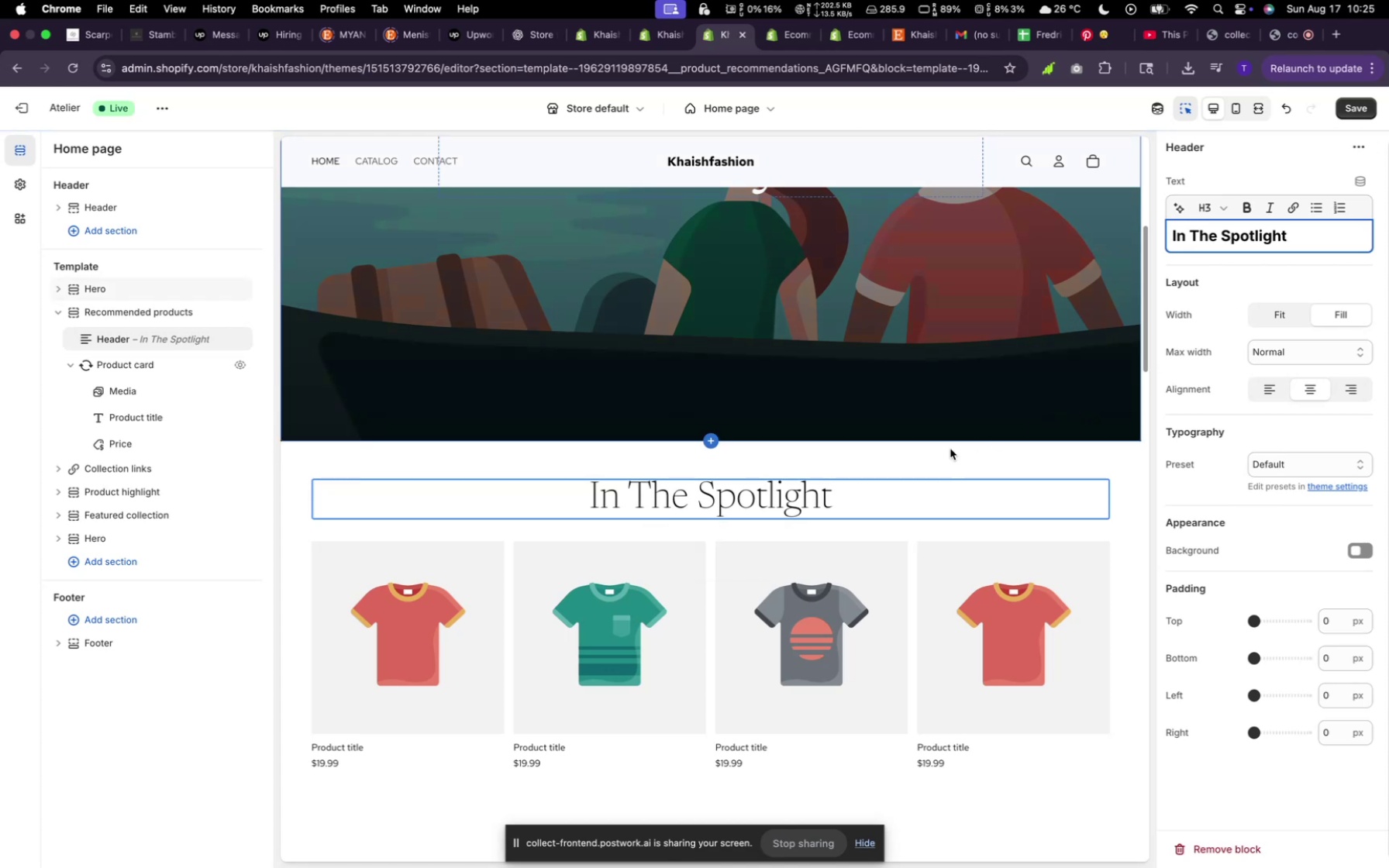 
wait(7.62)
 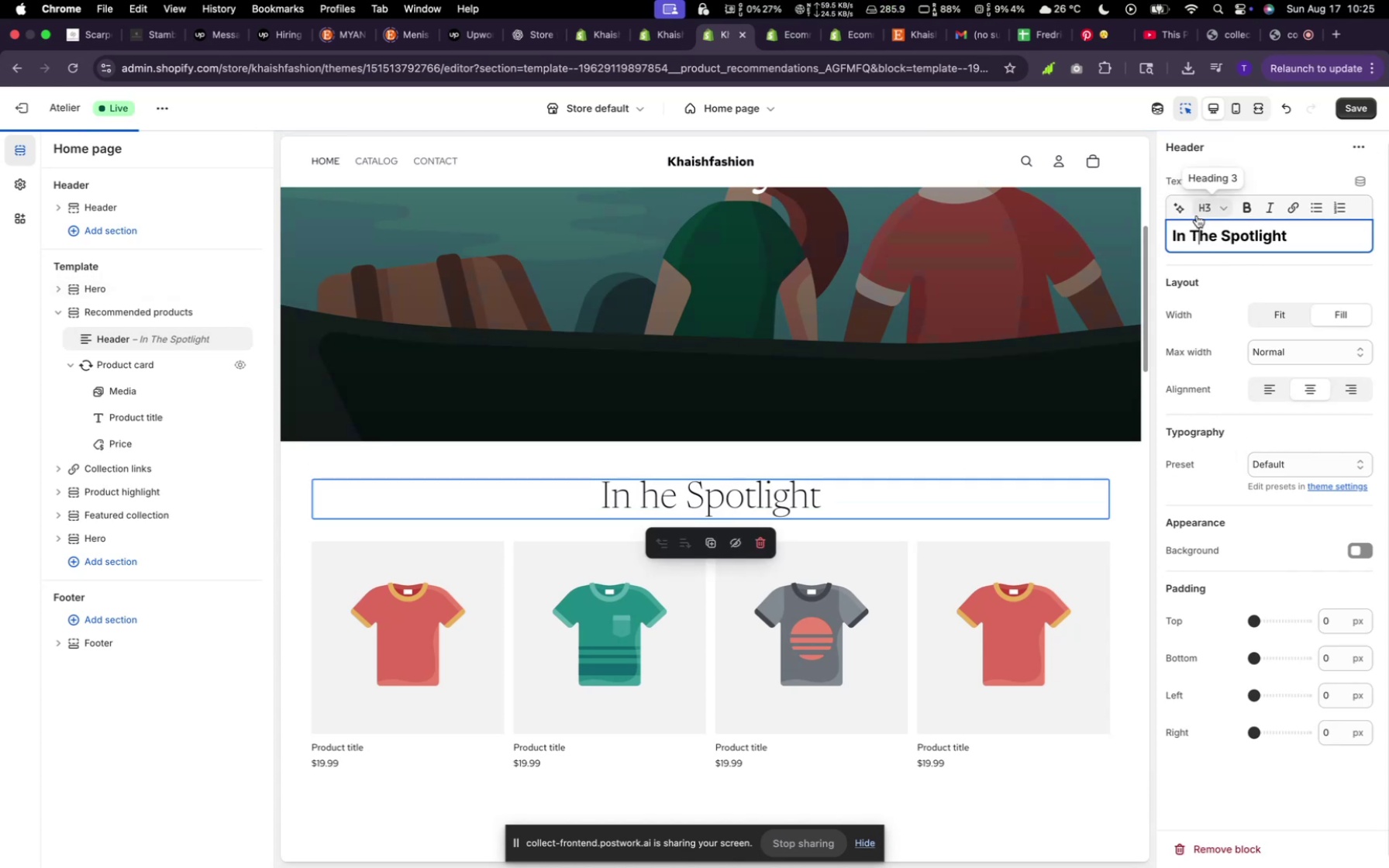 
scroll: coordinate [930, 459], scroll_direction: down, amount: 8.0
 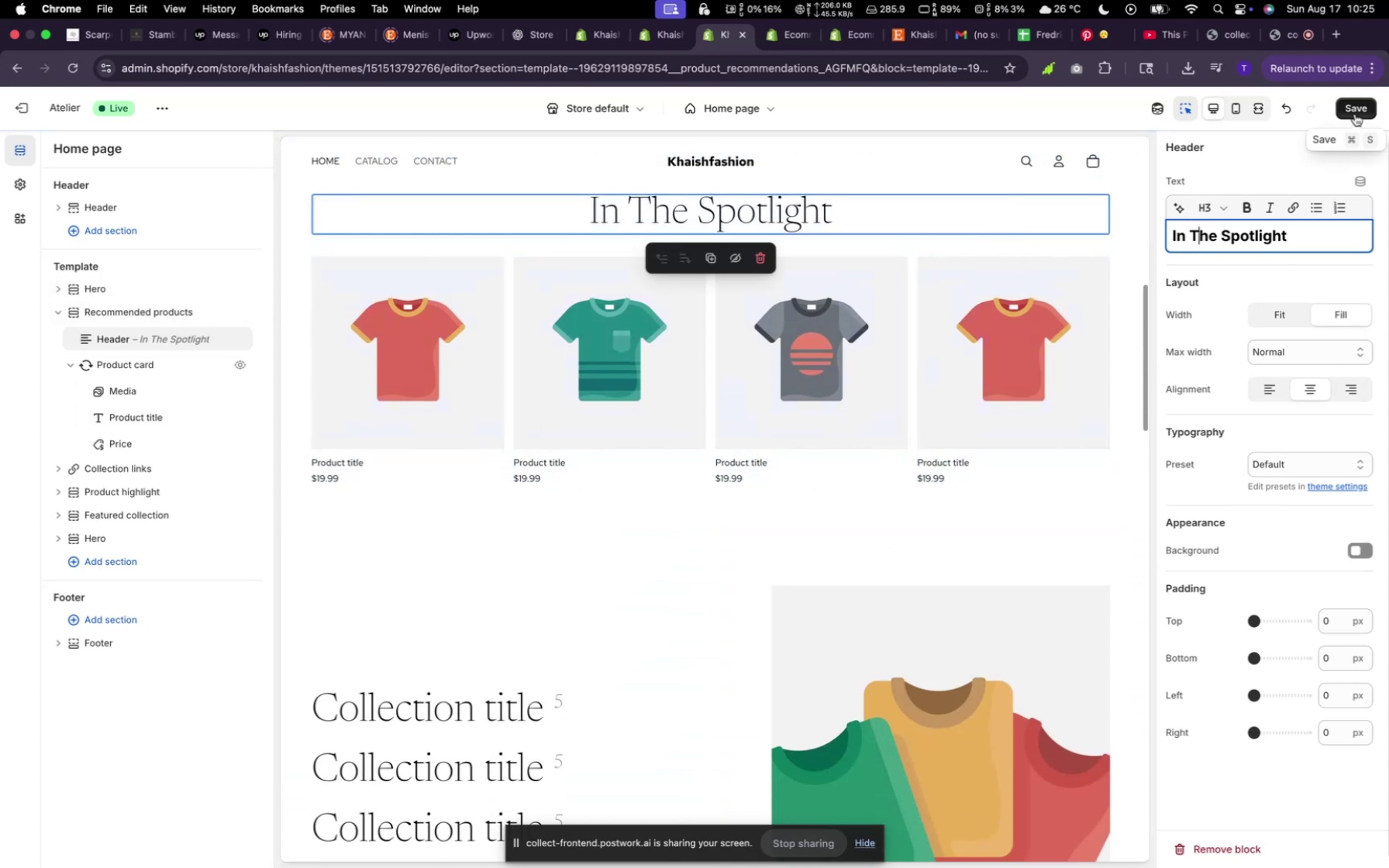 
left_click([1355, 112])
 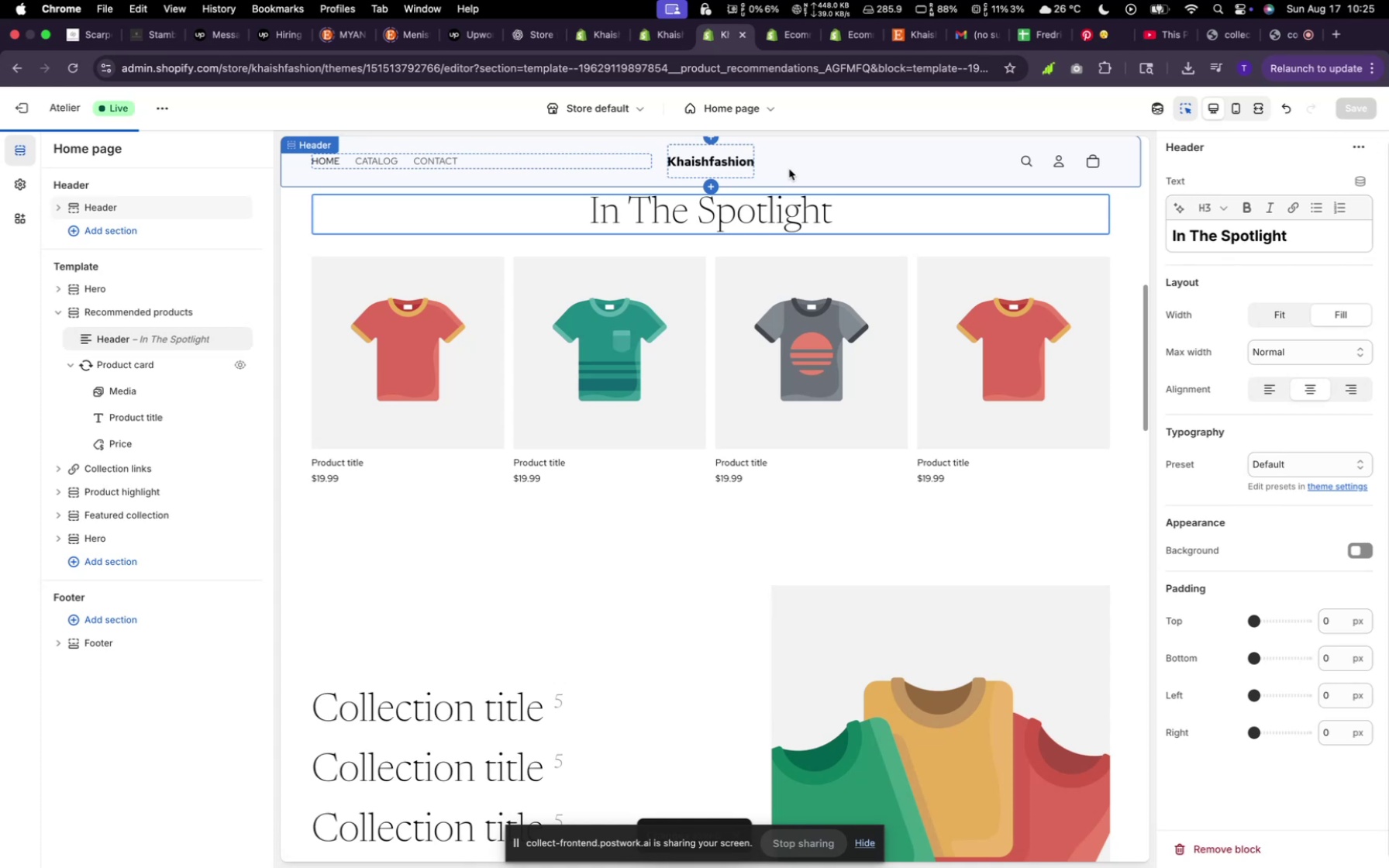 
wait(10.12)
 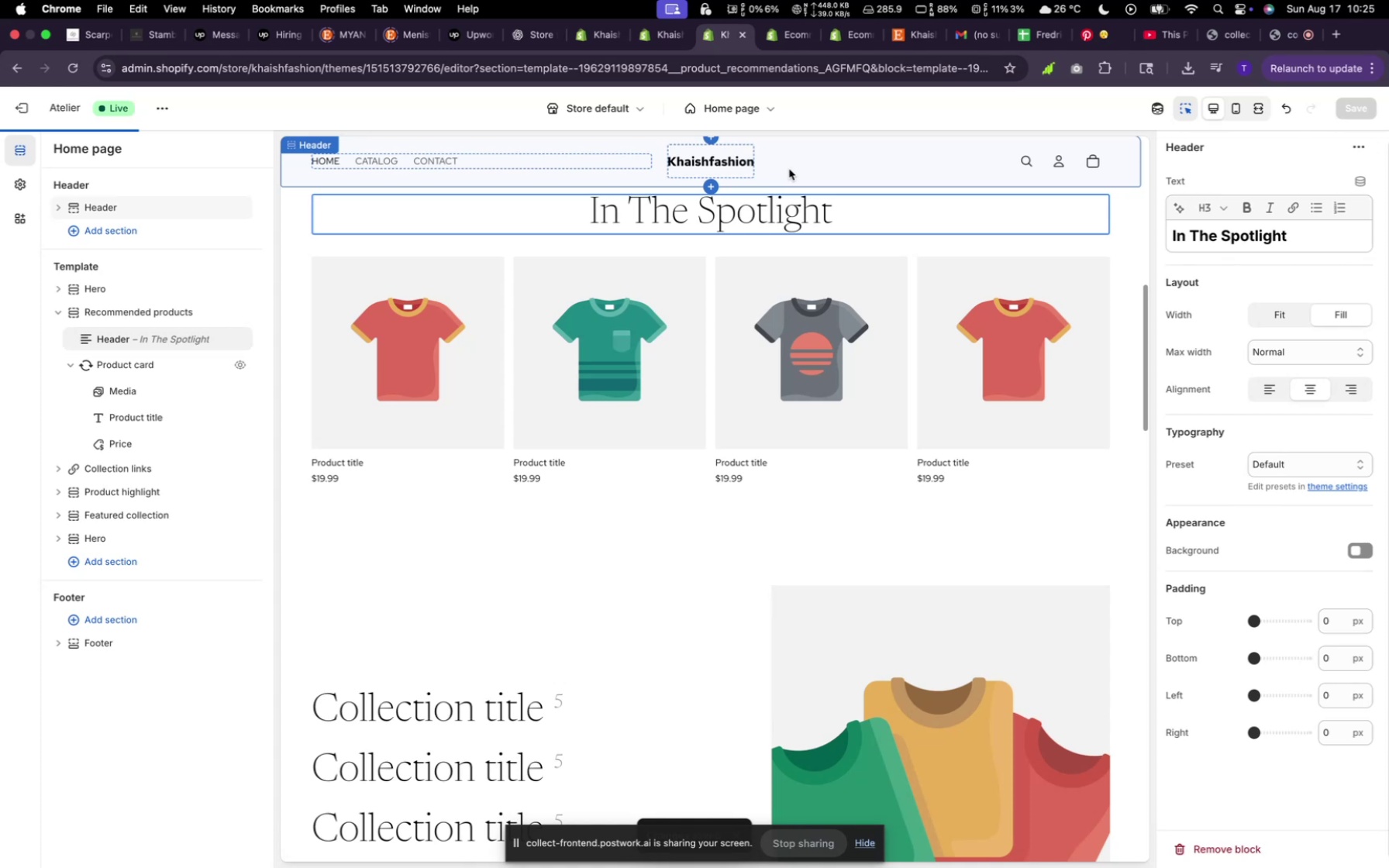 
scroll: coordinate [782, 409], scroll_direction: up, amount: 9.0
 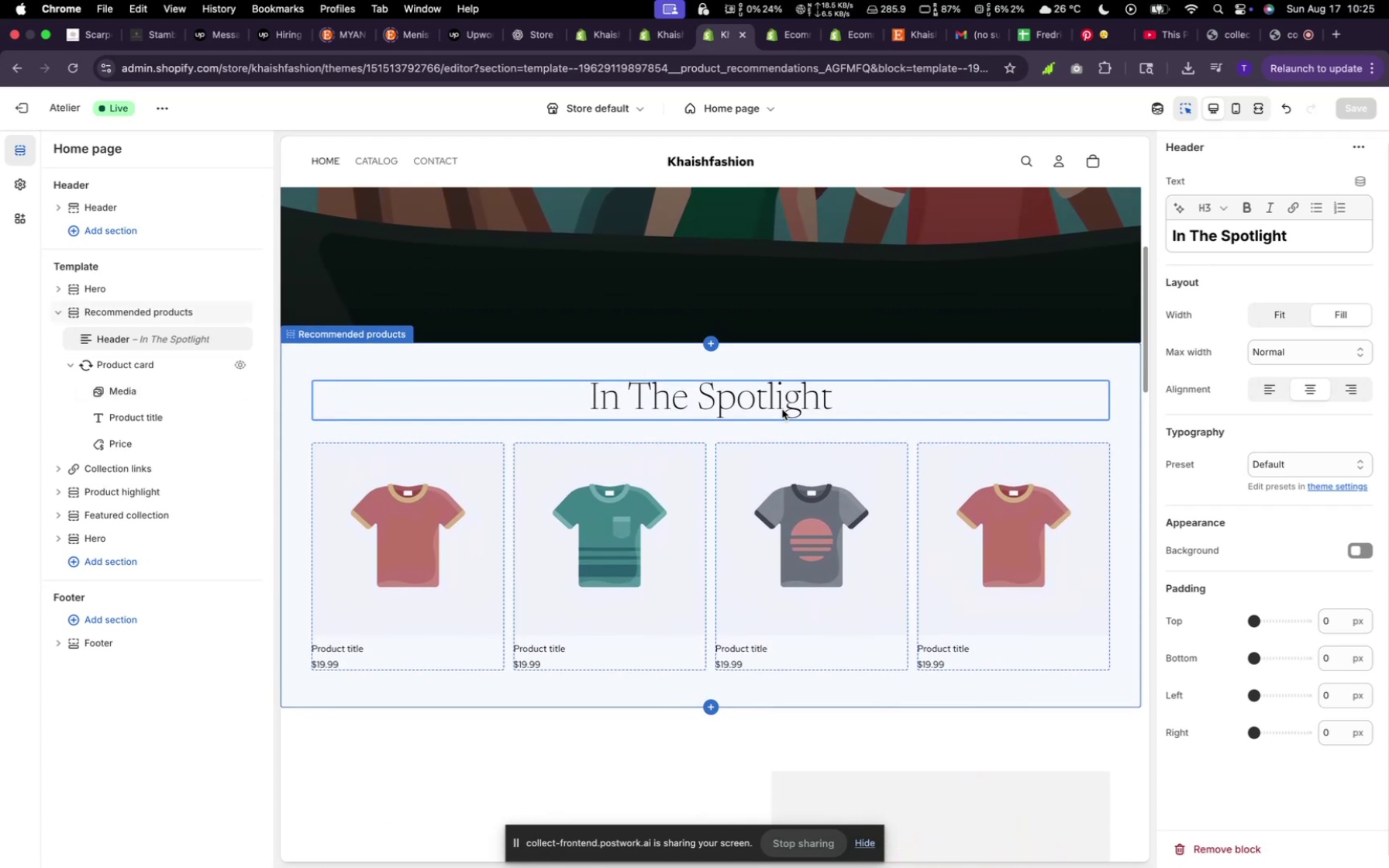 
scroll: coordinate [782, 409], scroll_direction: down, amount: 2.0
 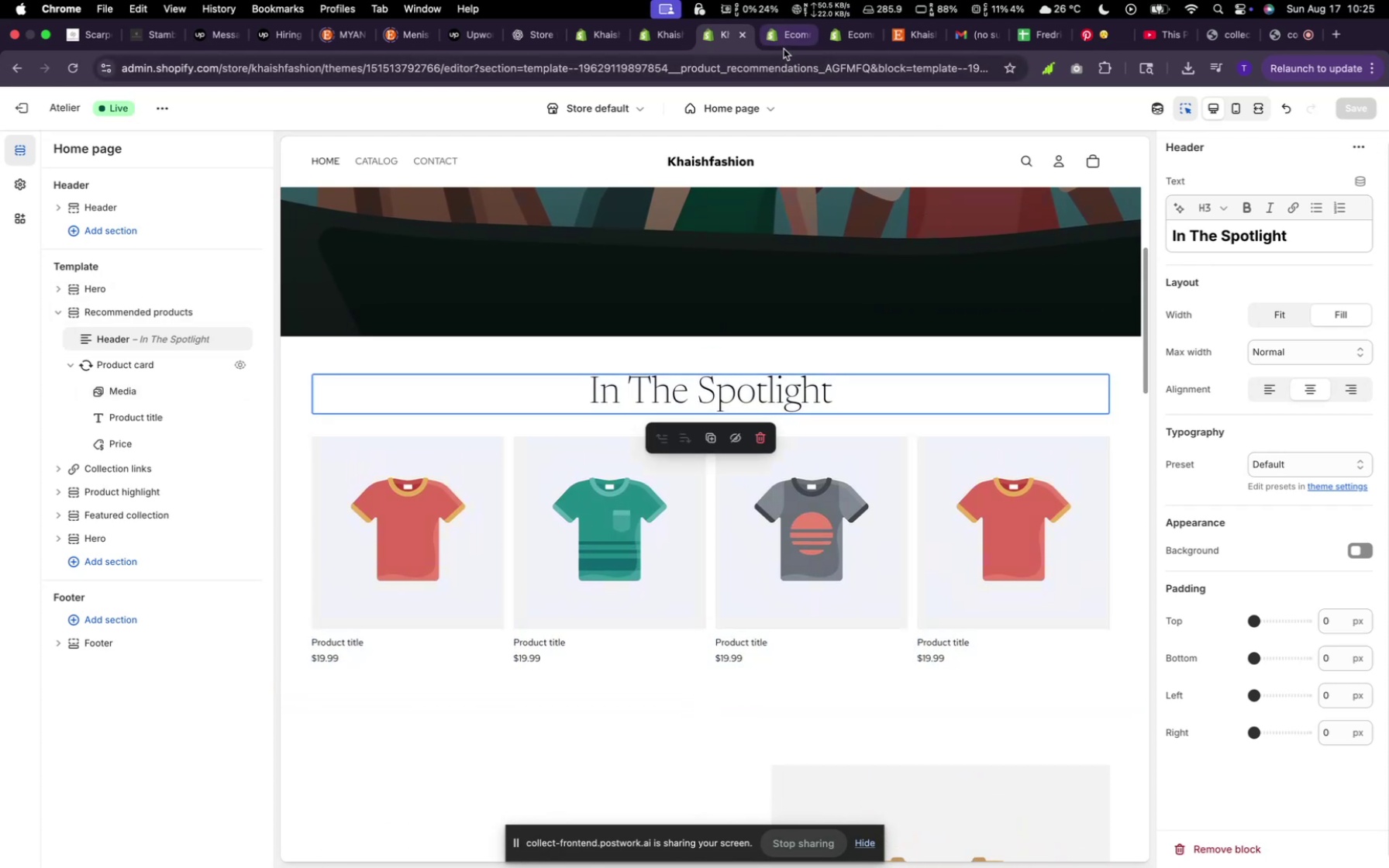 
left_click([777, 35])
 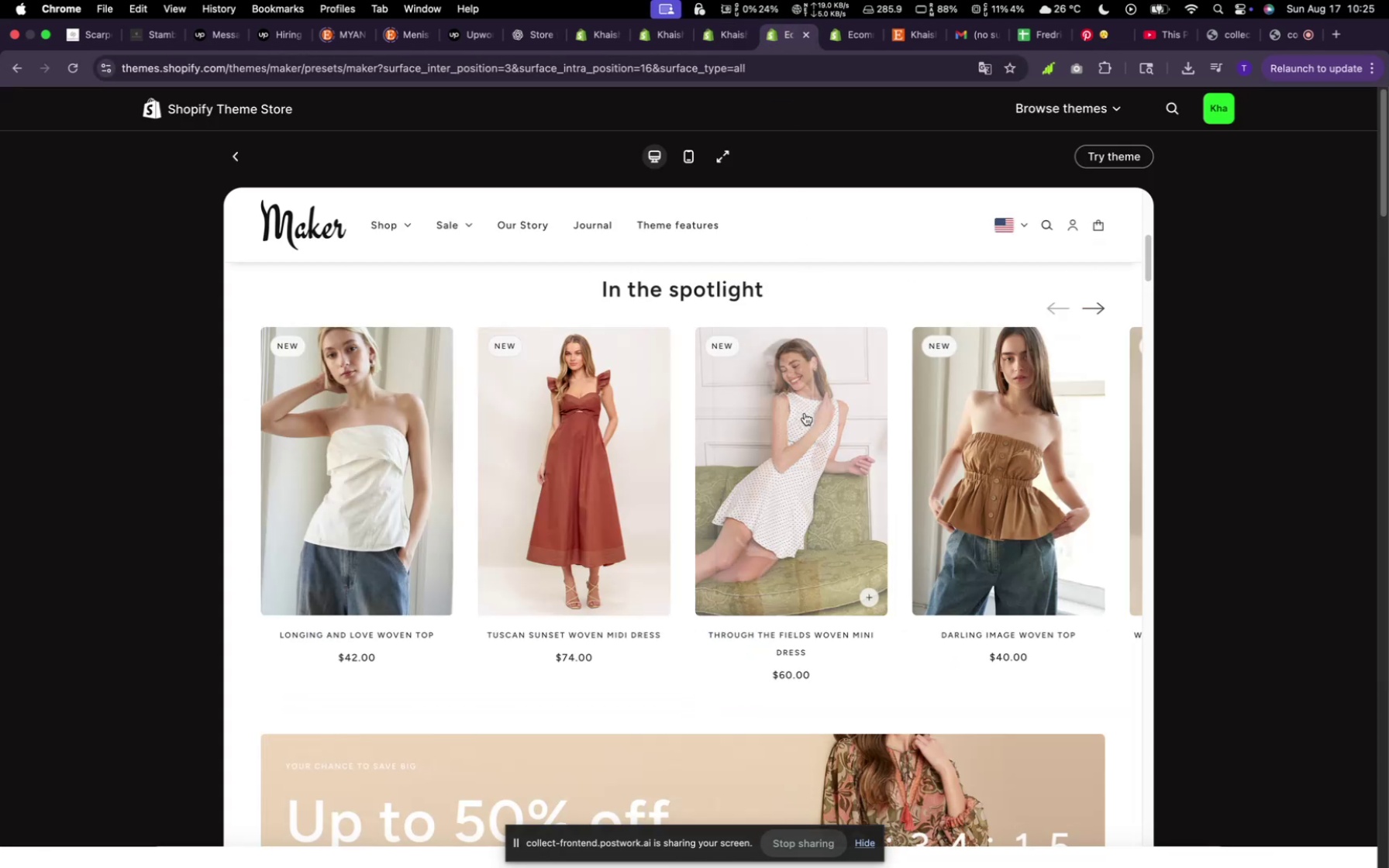 
scroll: coordinate [803, 425], scroll_direction: down, amount: 11.0
 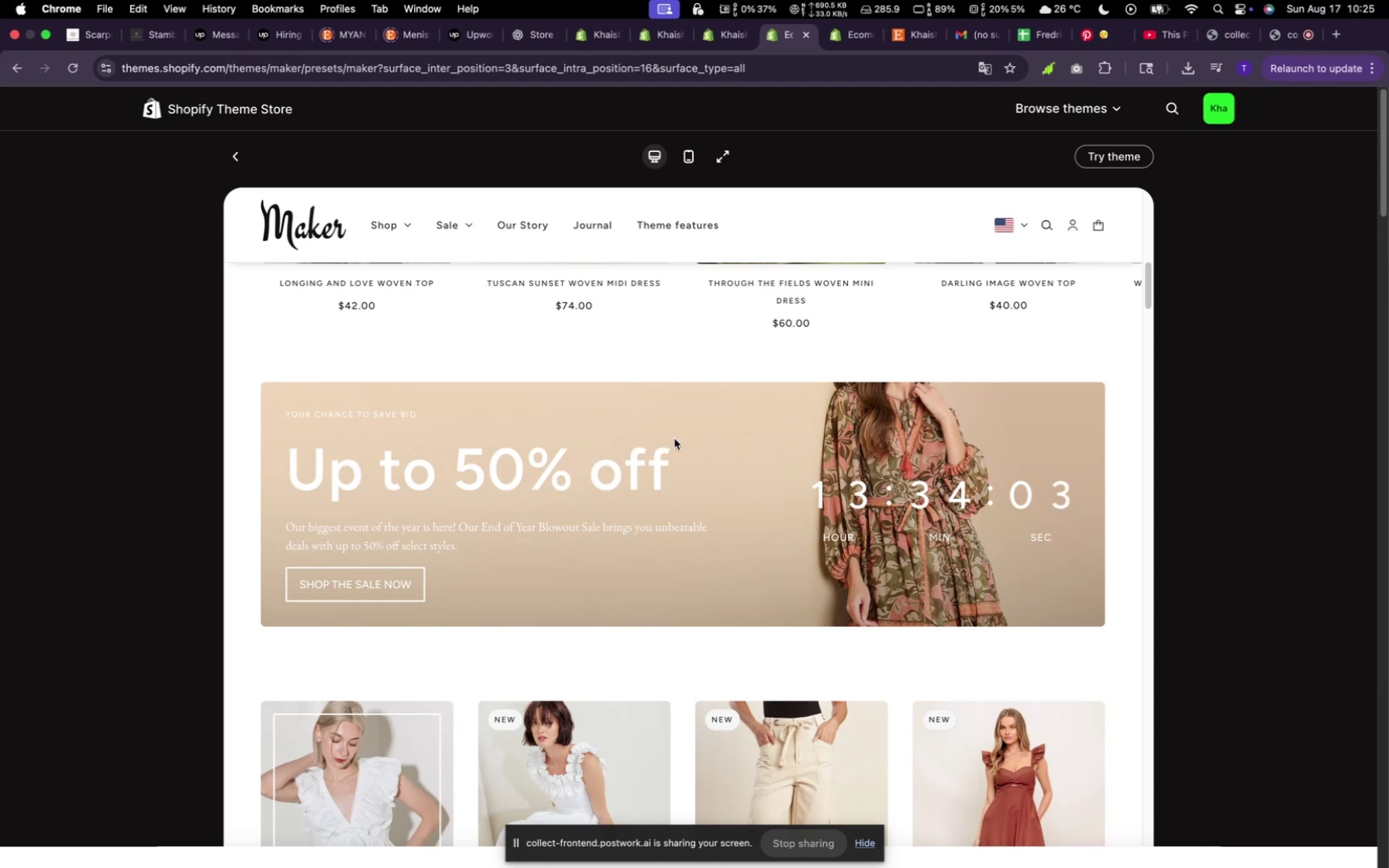 
wait(16.29)
 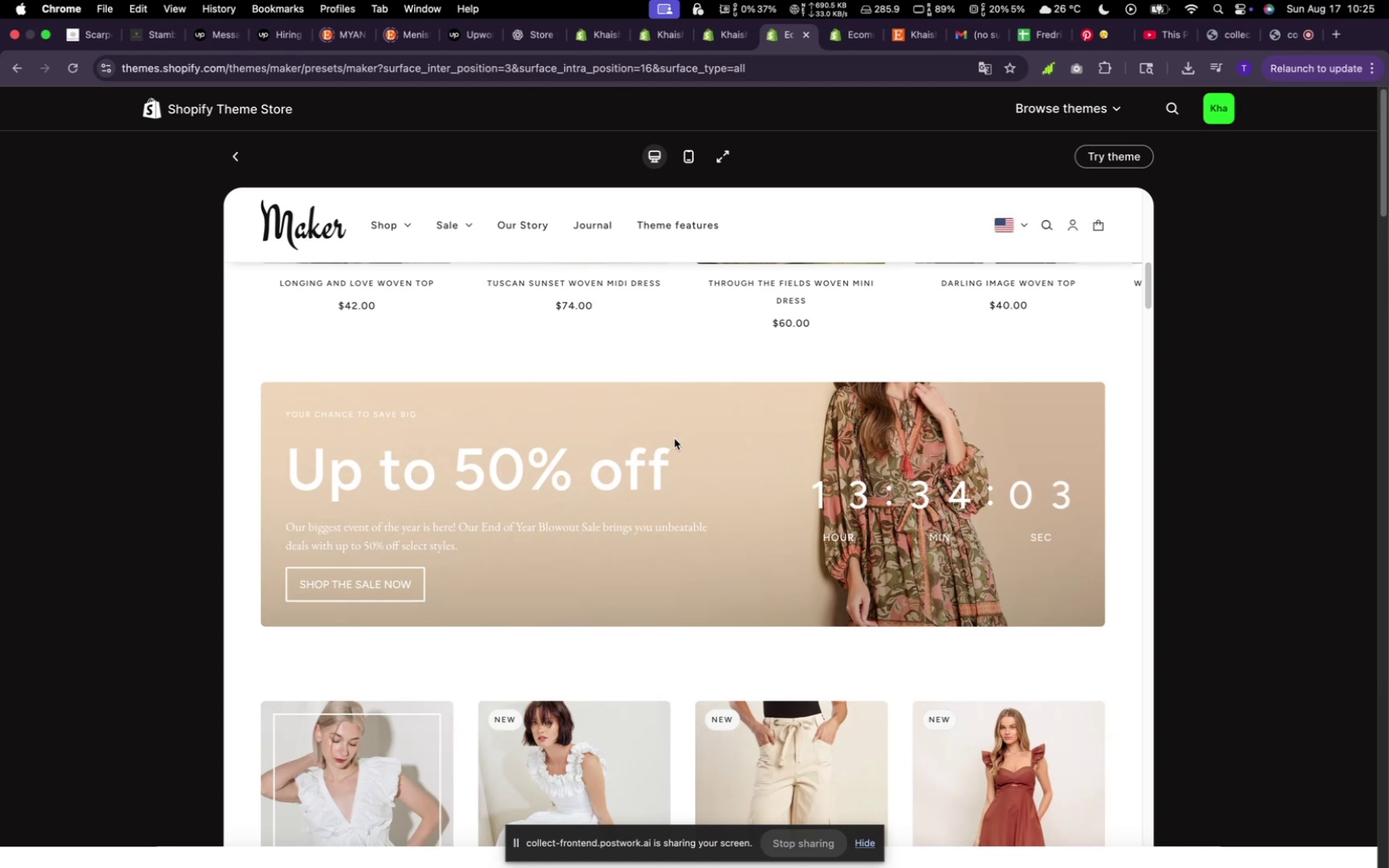 
left_click([836, 36])
 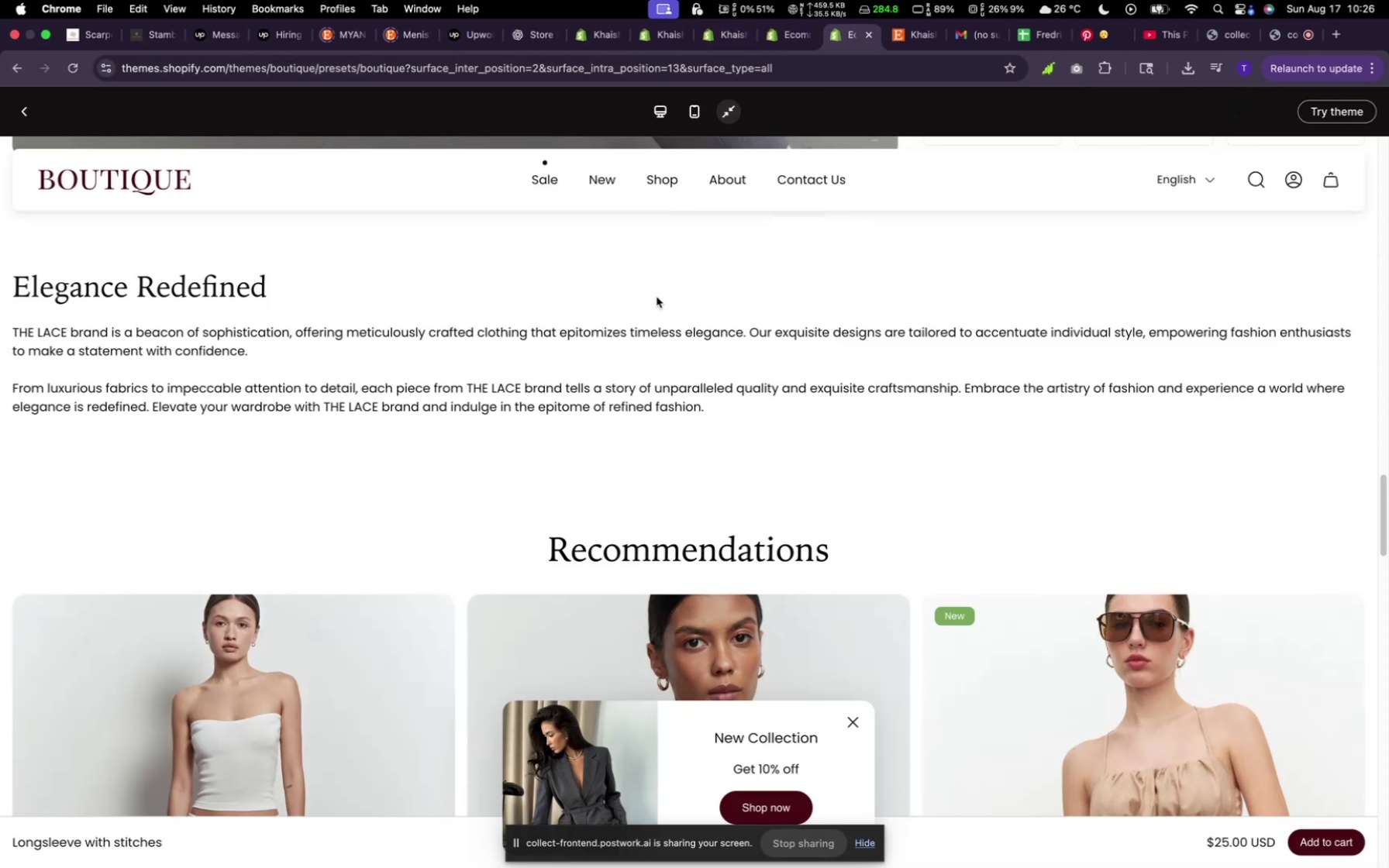 
scroll: coordinate [656, 322], scroll_direction: up, amount: 43.0
 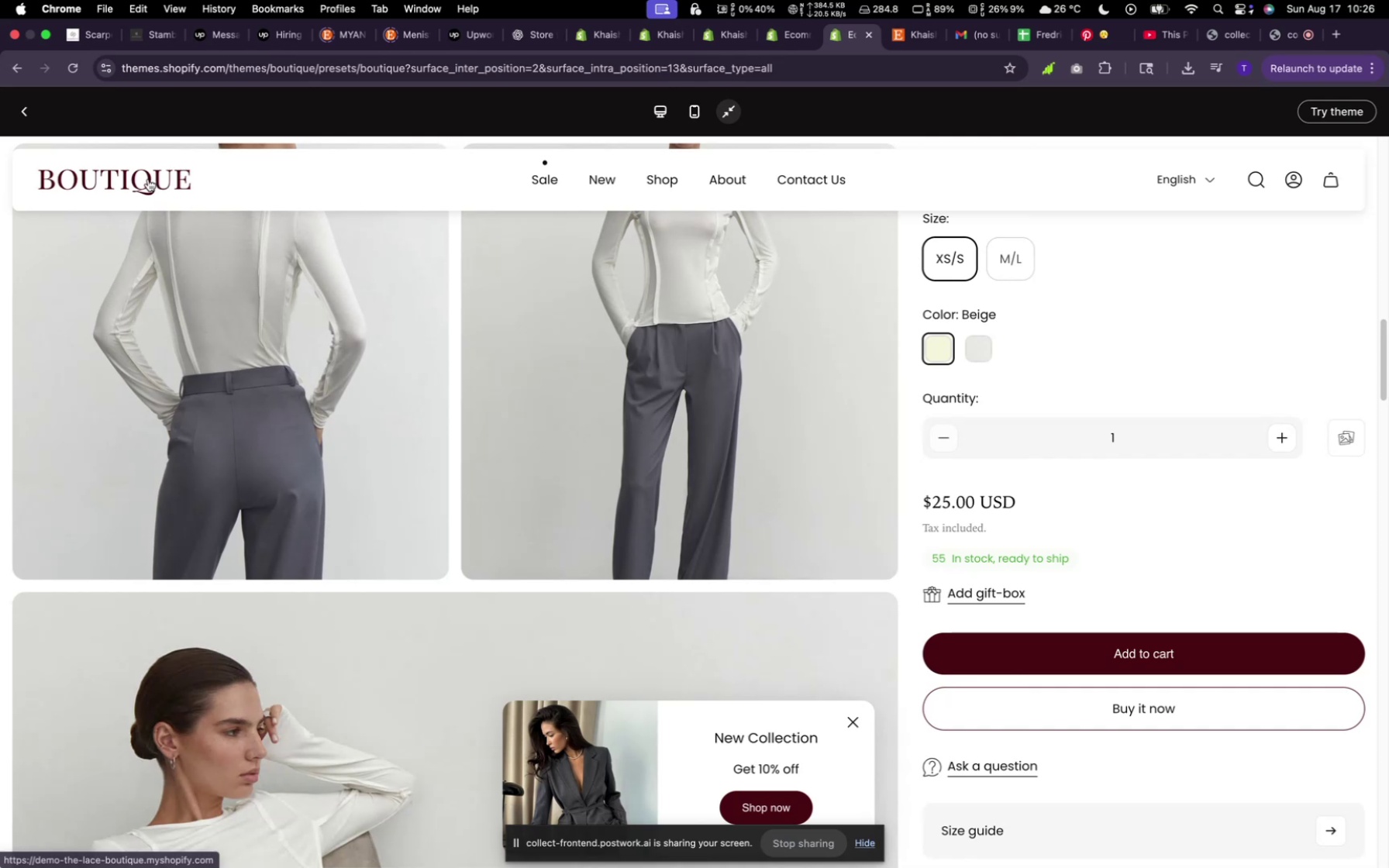 
left_click([148, 179])
 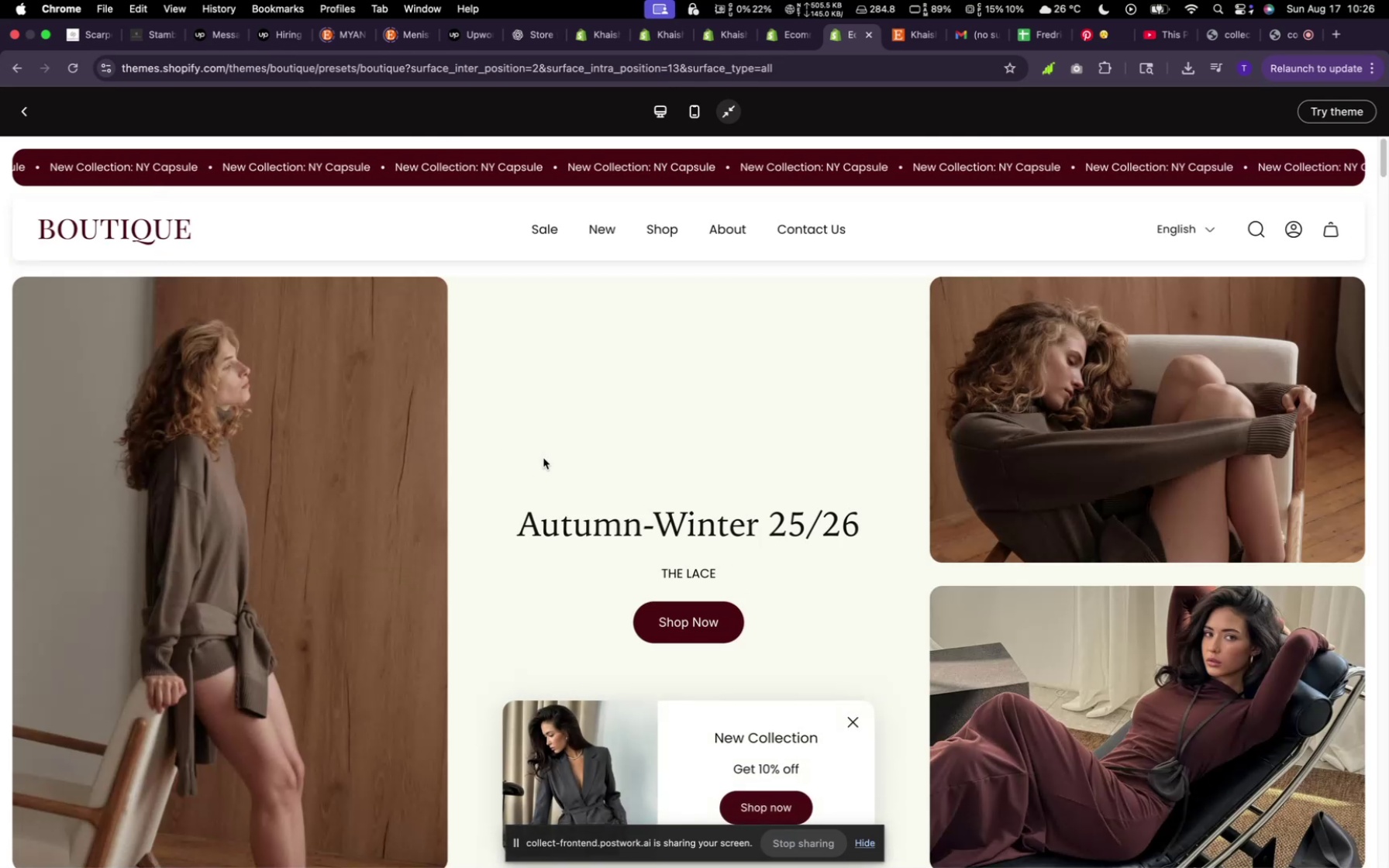 
wait(9.55)
 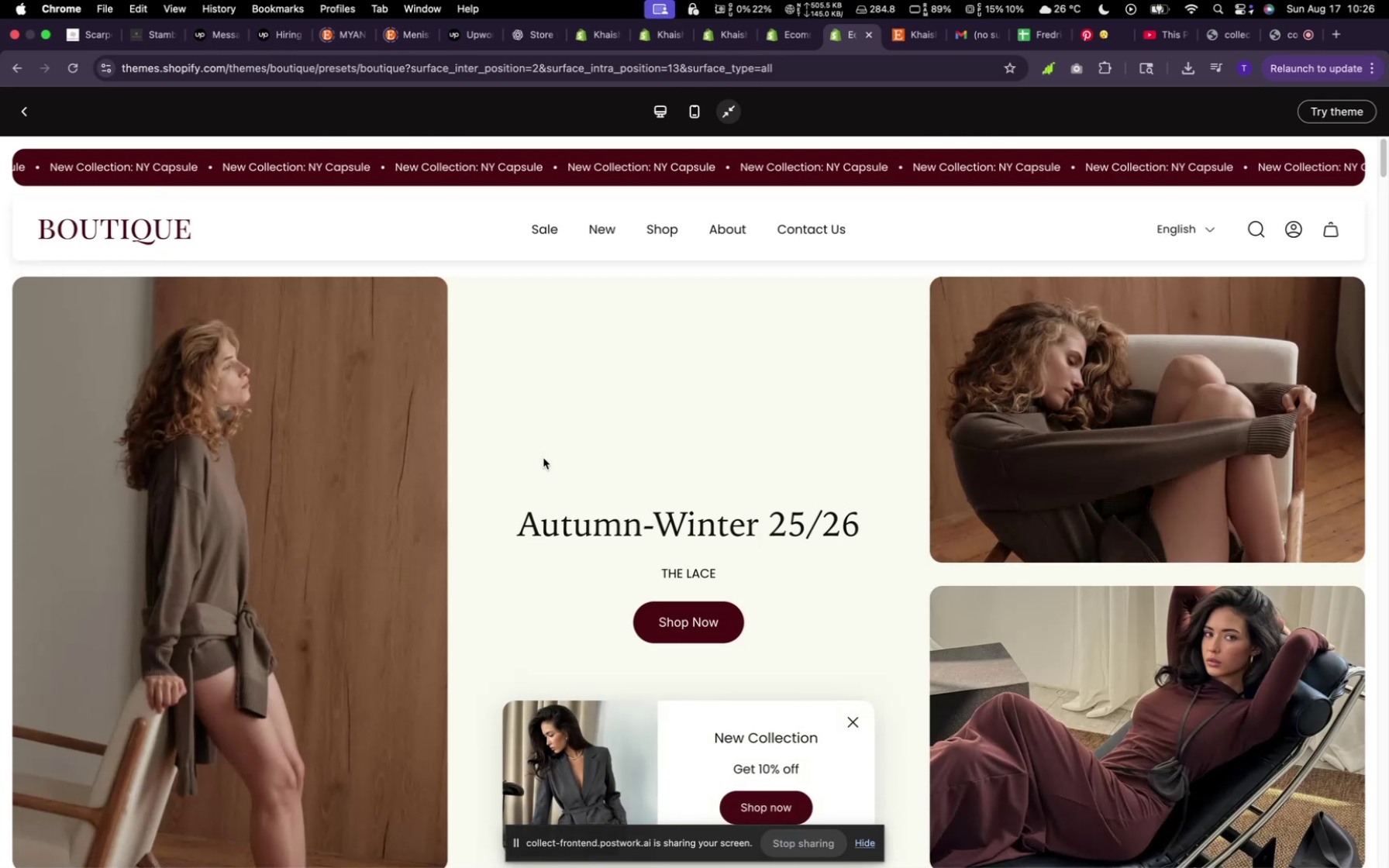 
left_click([1332, 648])
 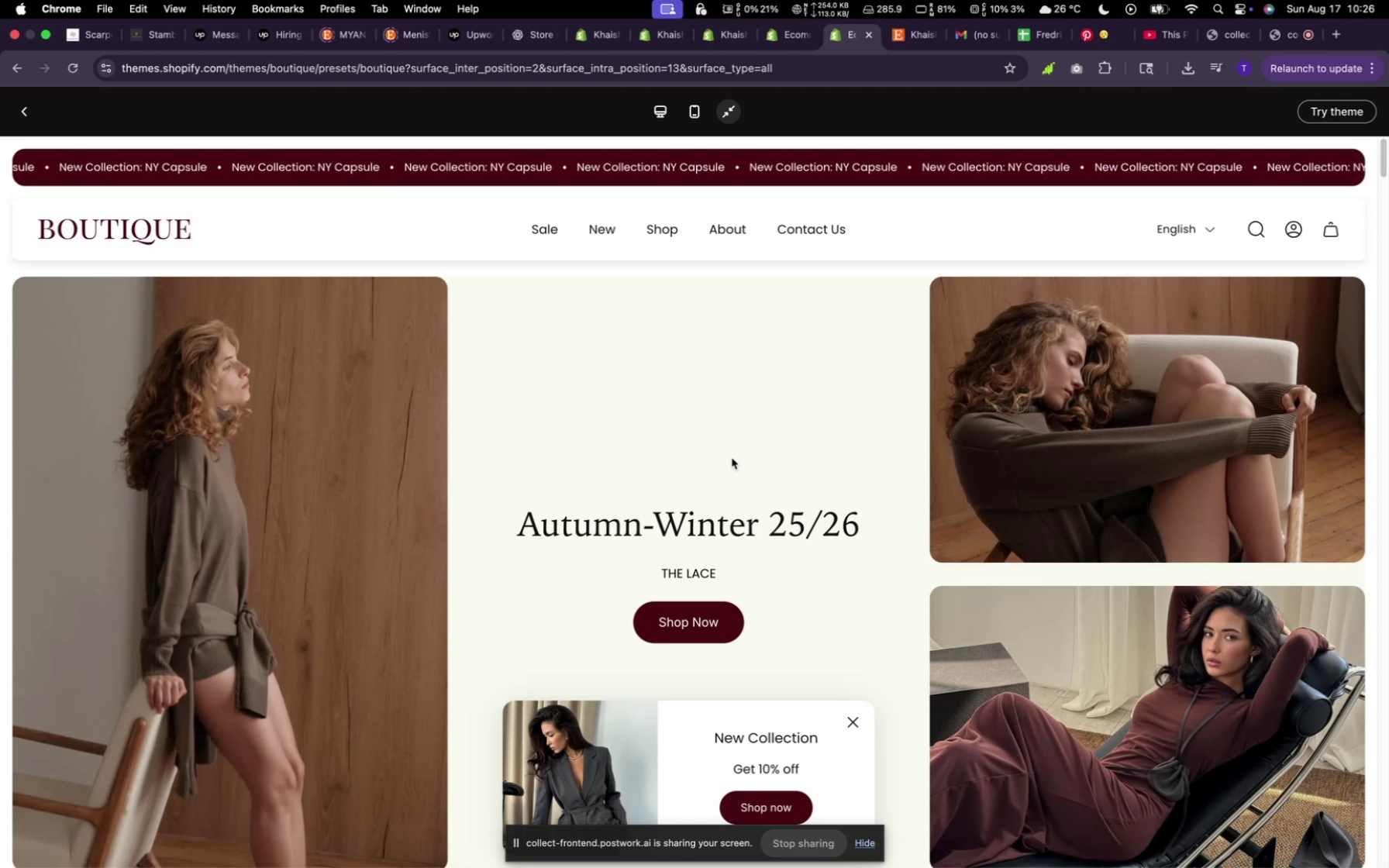 
wait(17.67)
 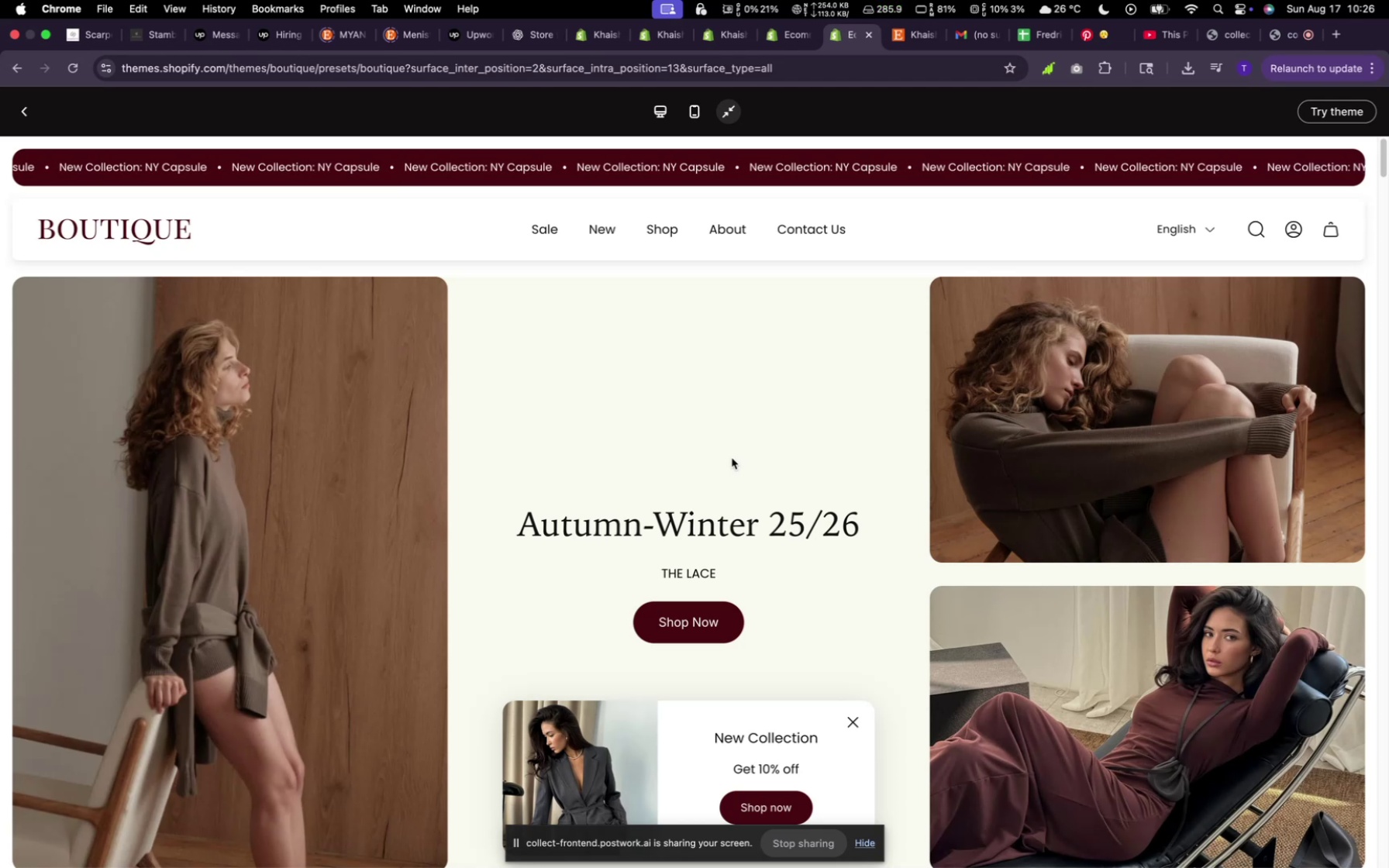 
scroll: coordinate [717, 429], scroll_direction: down, amount: 47.0
 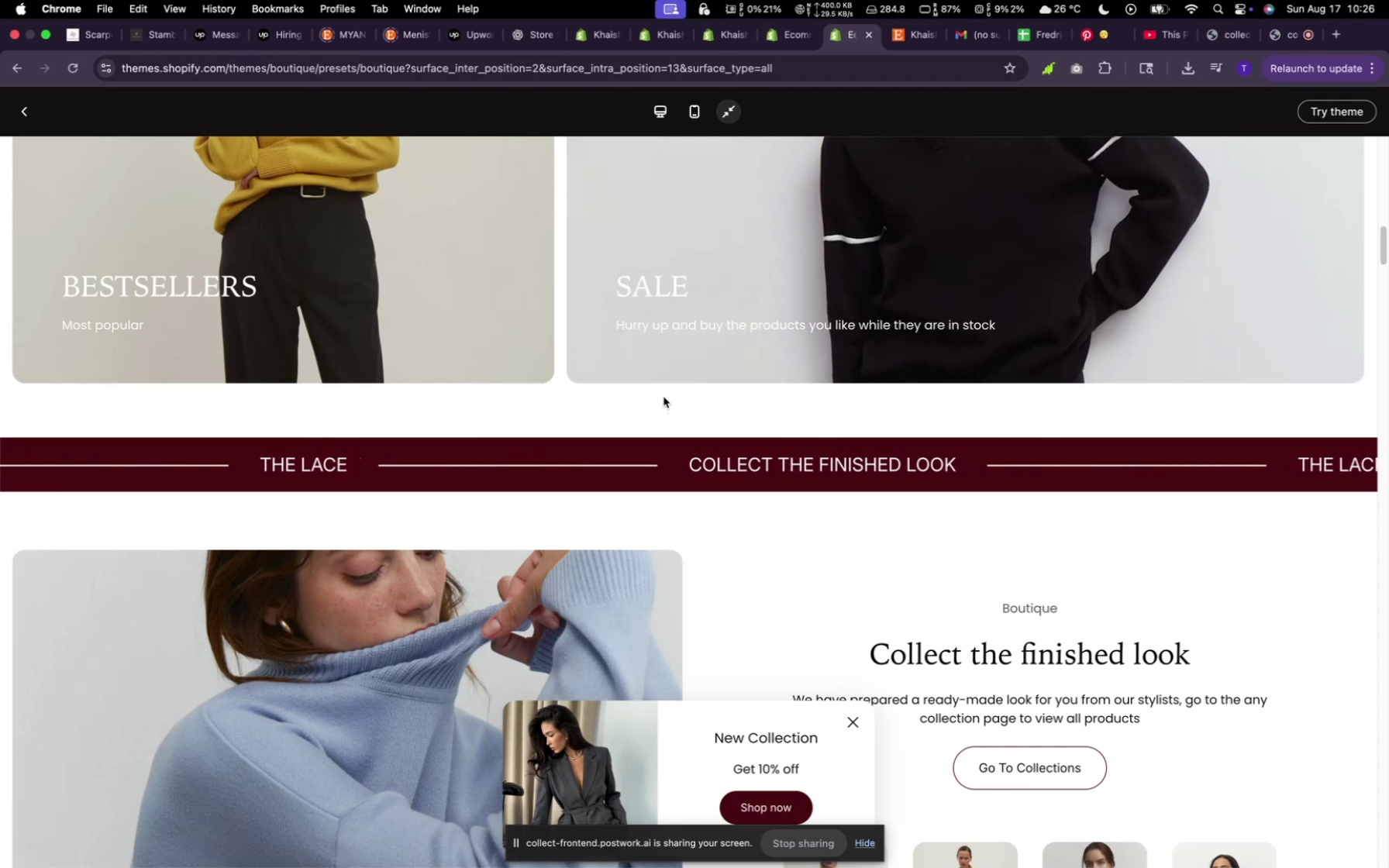 
wait(17.92)
 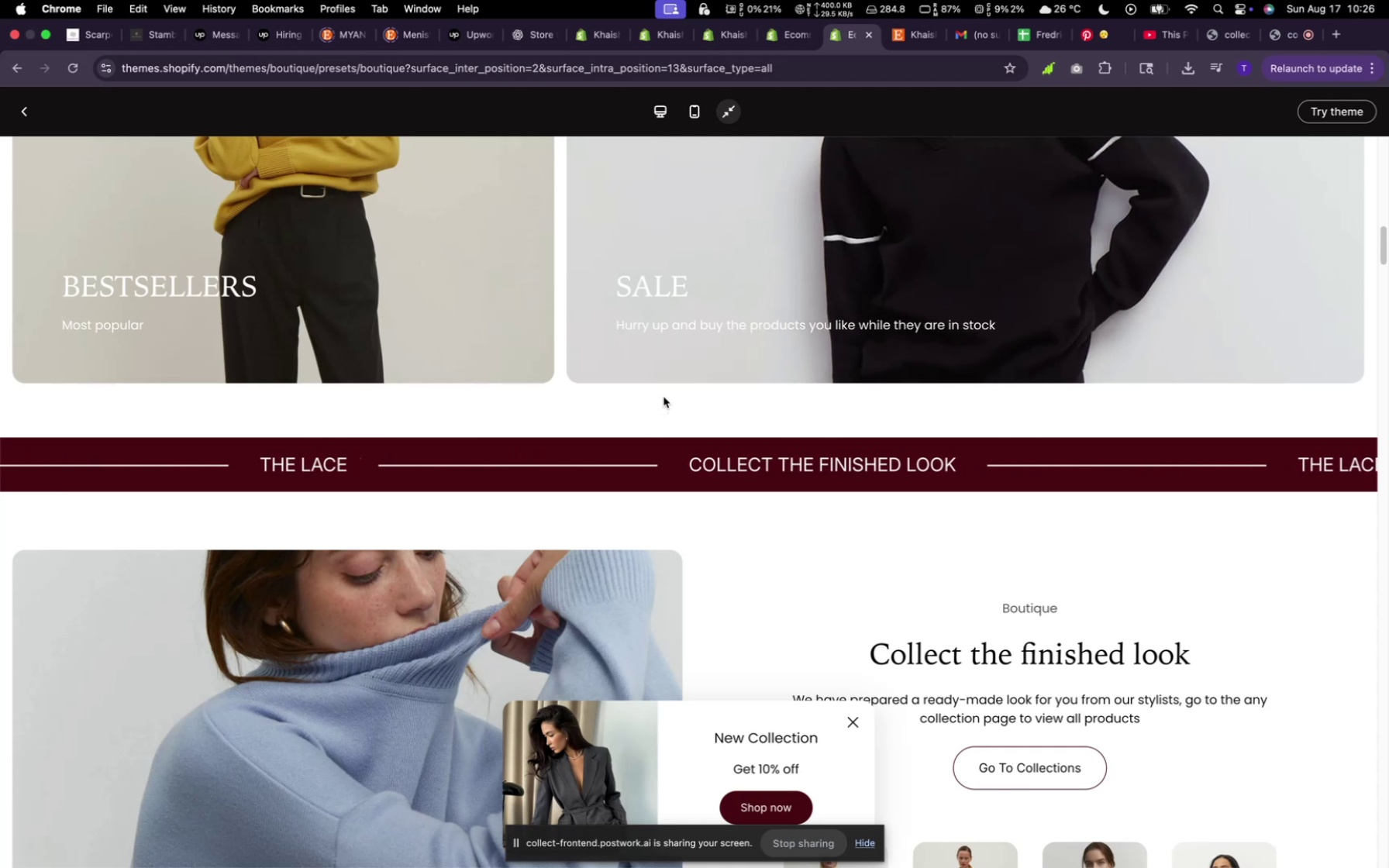 
scroll: coordinate [702, 415], scroll_direction: down, amount: 15.0
 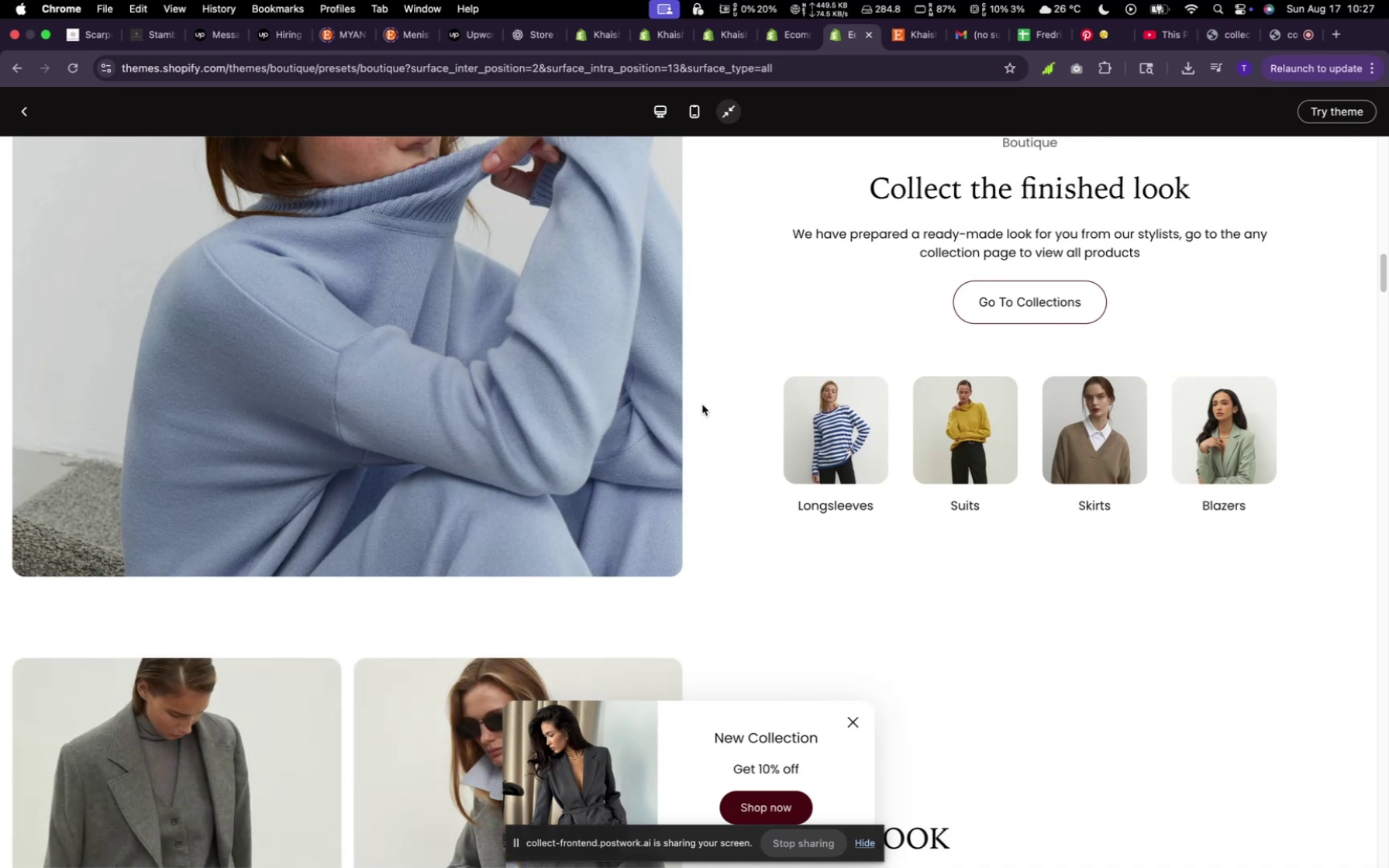 
wait(5.54)
 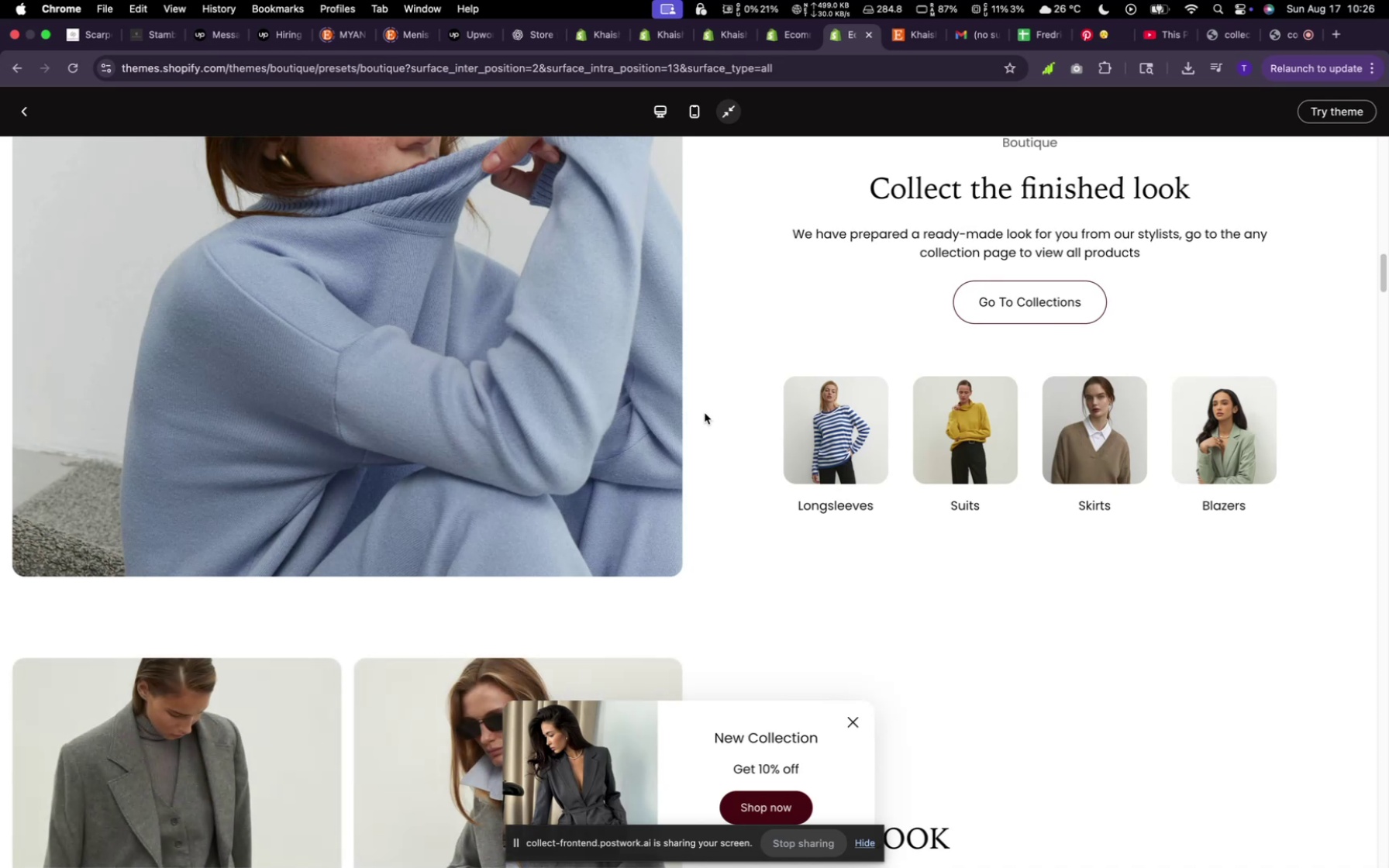 
scroll: coordinate [702, 413], scroll_direction: down, amount: 17.0
 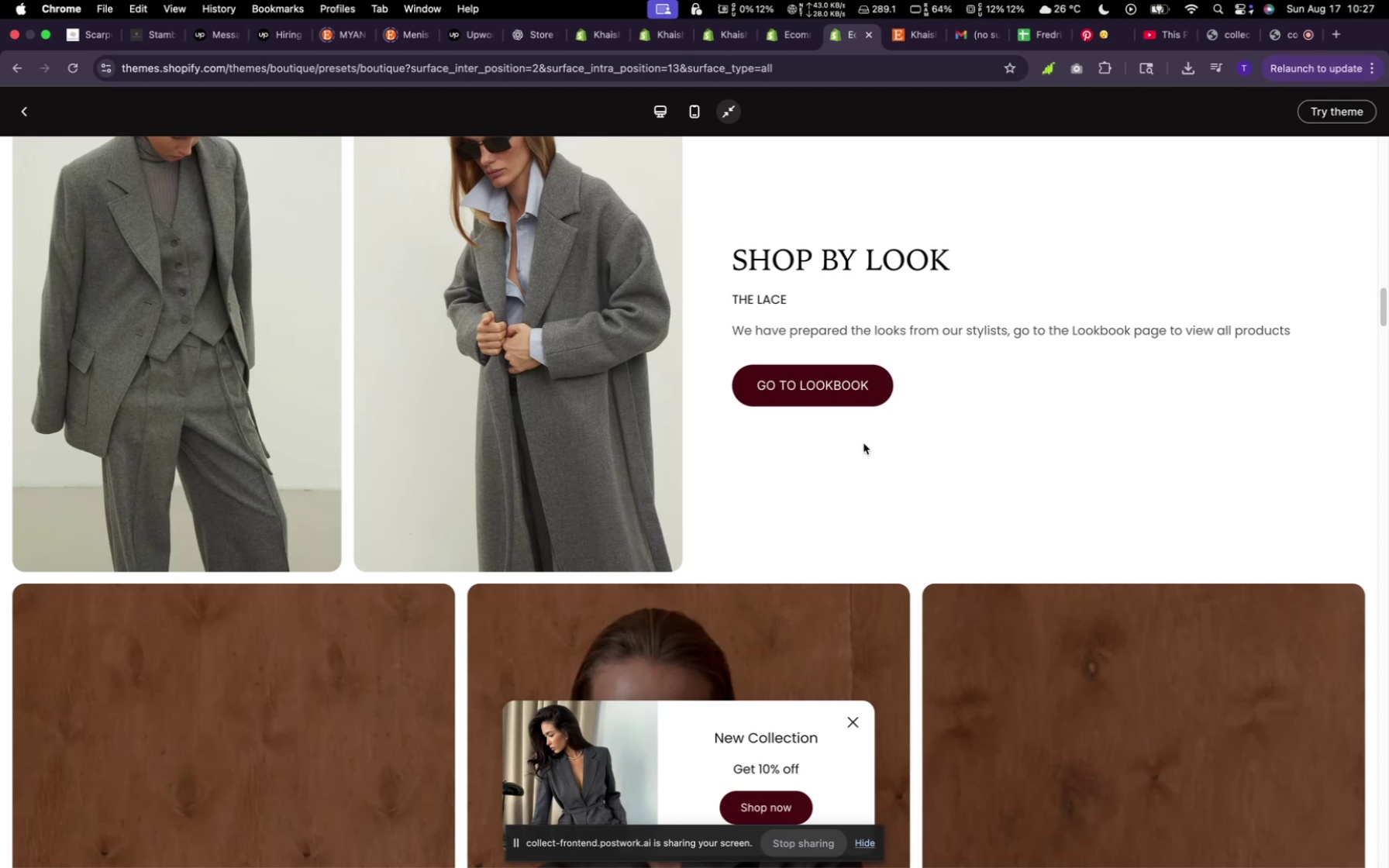 
wait(7.02)
 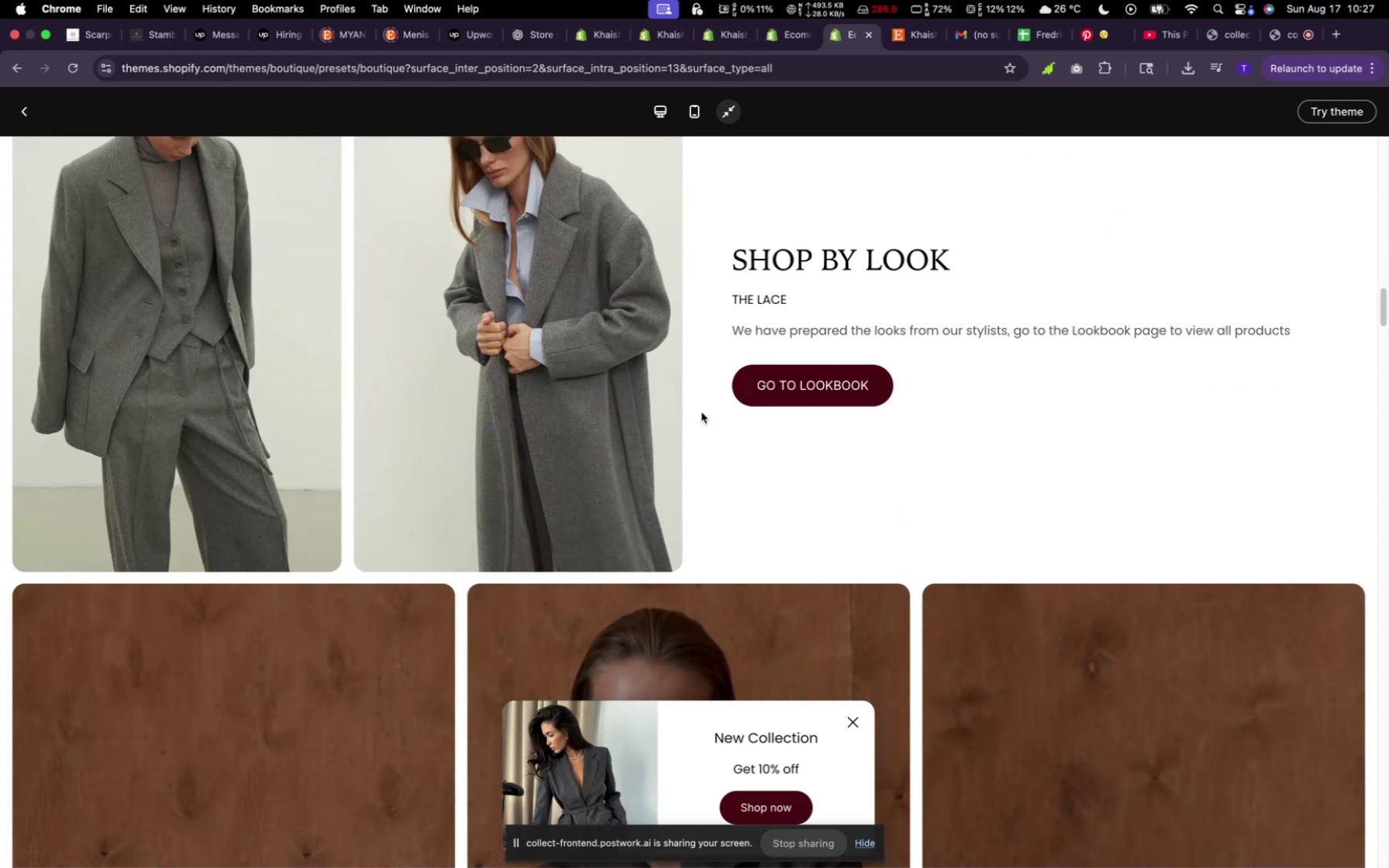 
scroll: coordinate [905, 384], scroll_direction: down, amount: 80.0
 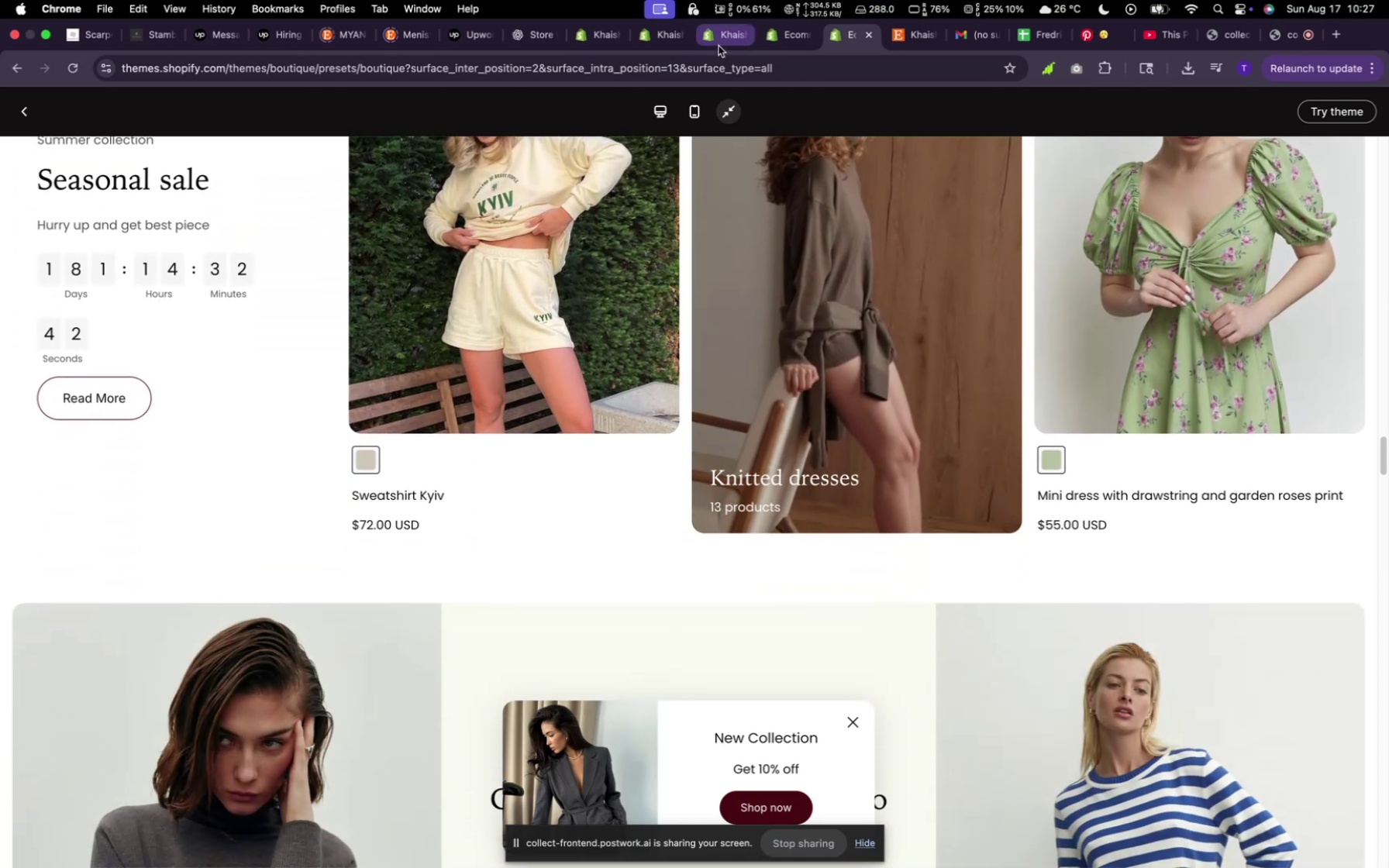 
left_click([722, 42])
 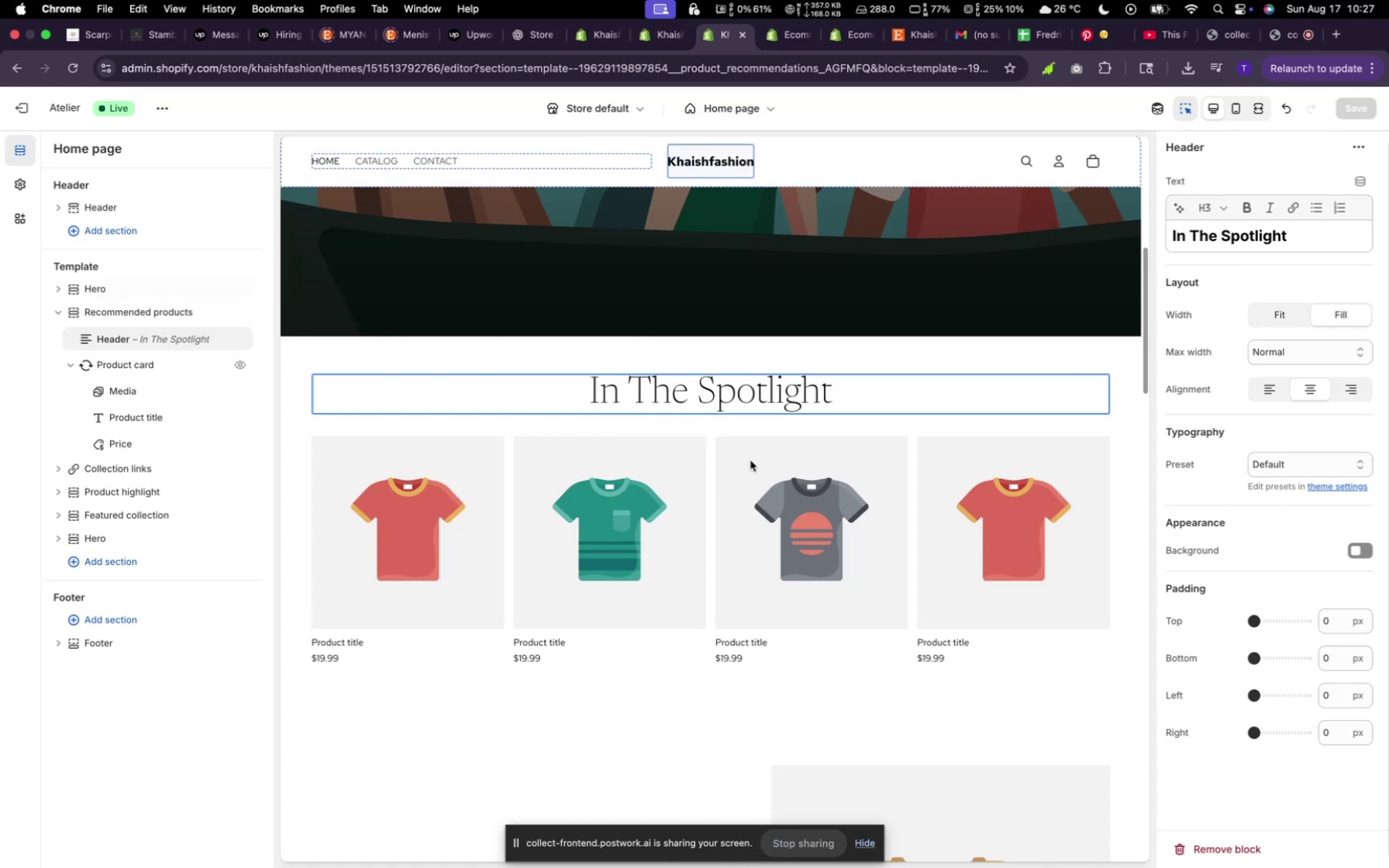 
mouse_move([766, 484])
 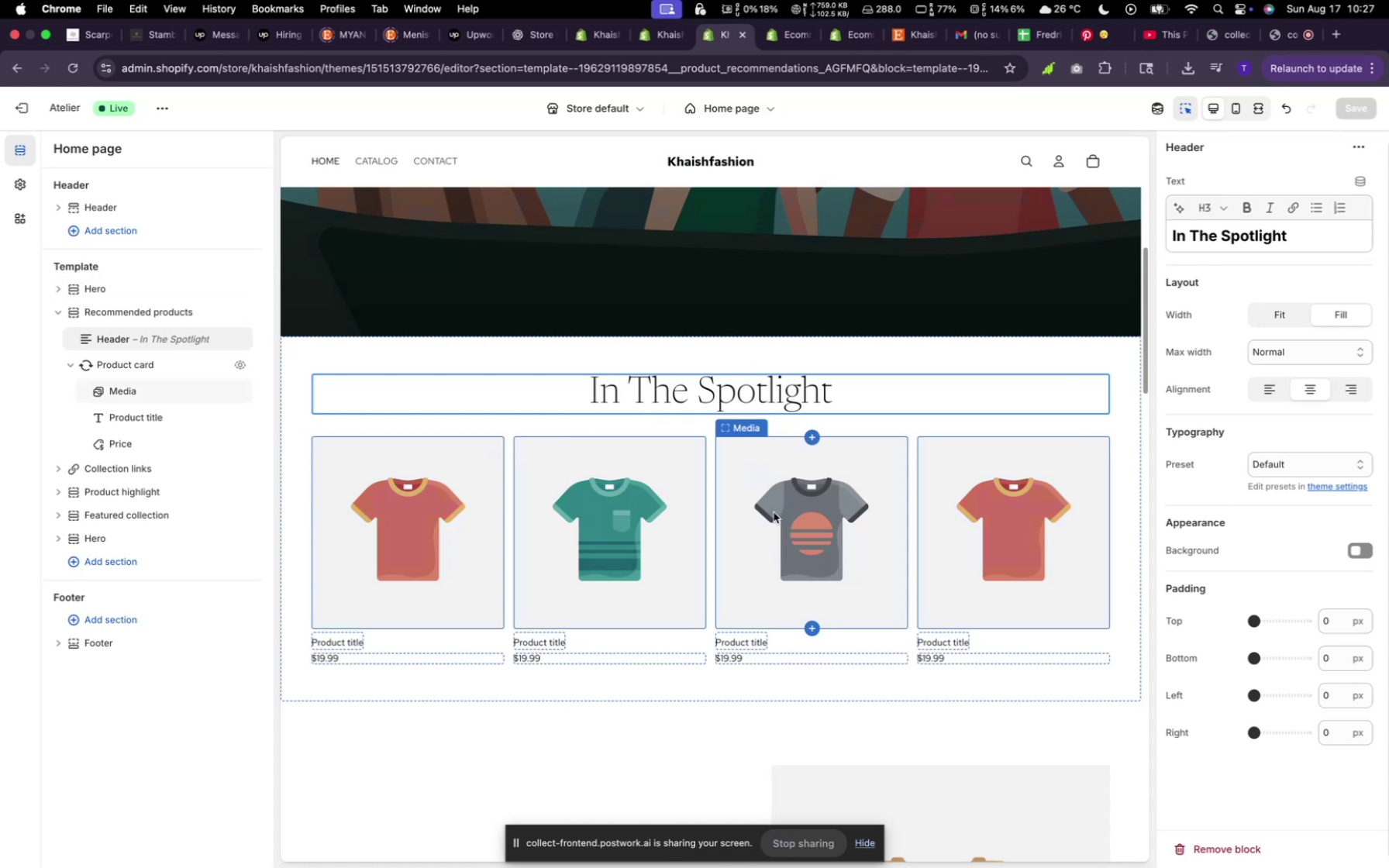 
scroll: coordinate [647, 627], scroll_direction: down, amount: 46.0
 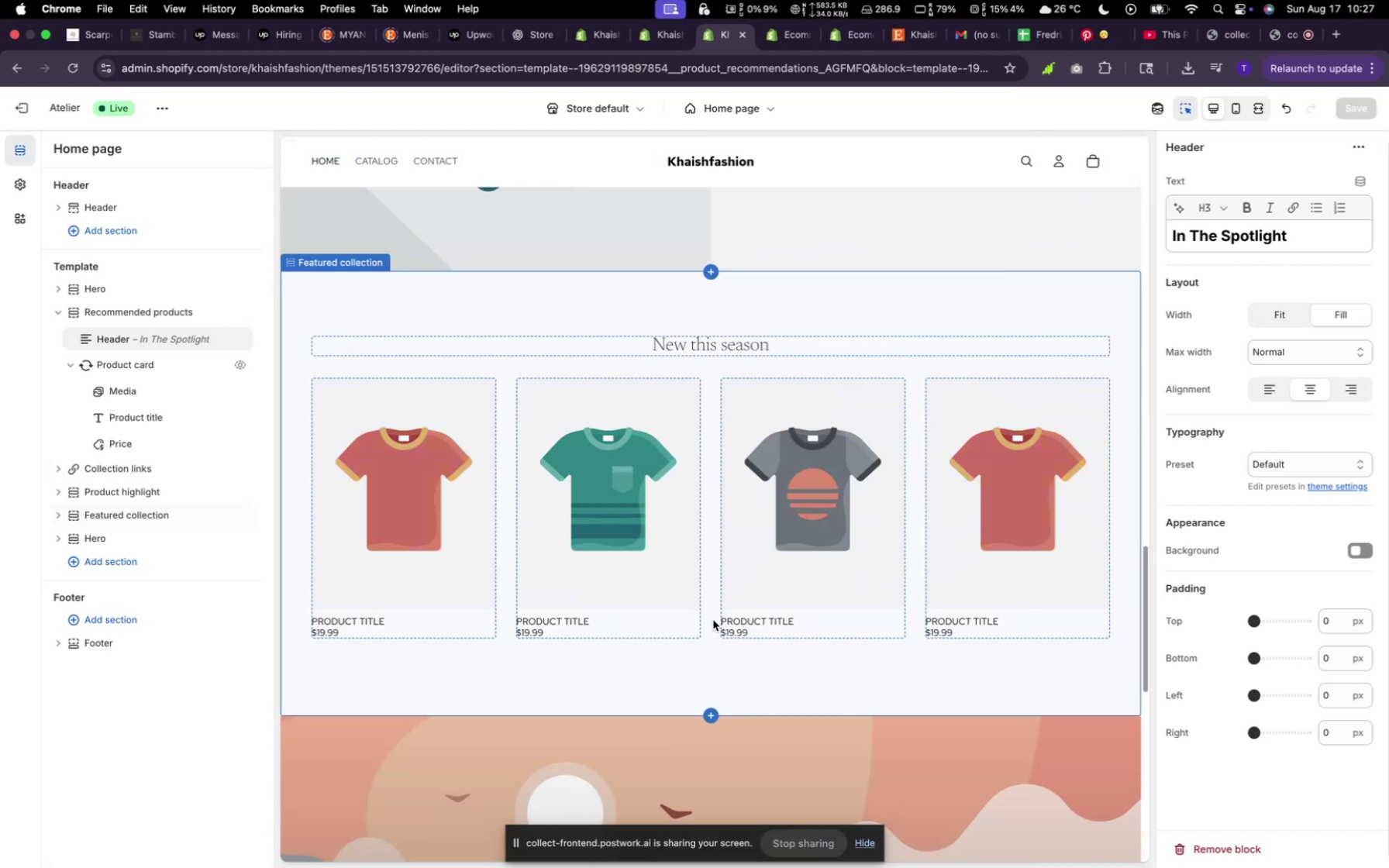 
scroll: coordinate [722, 615], scroll_direction: down, amount: 40.0
 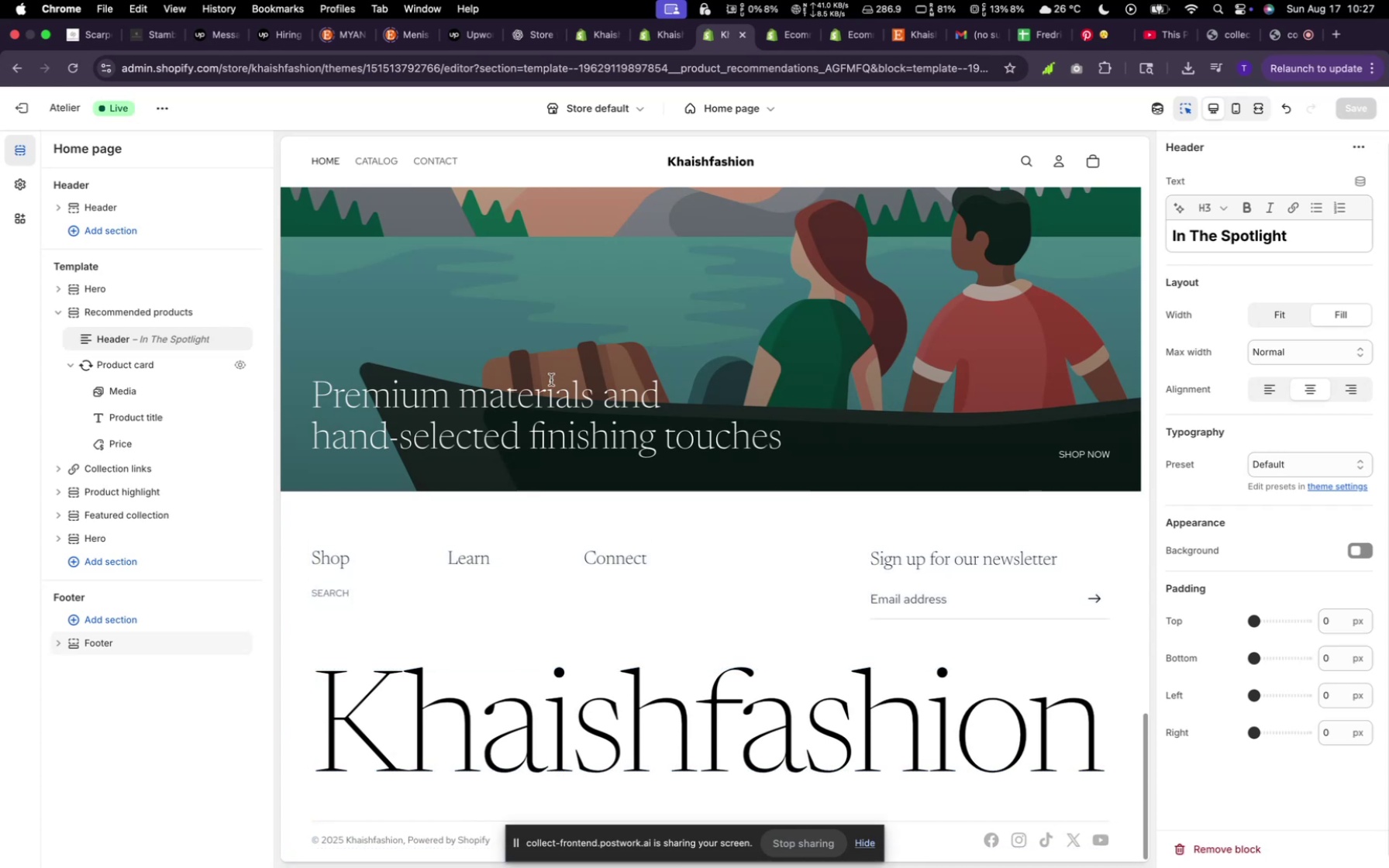 
mouse_move([568, 405])
 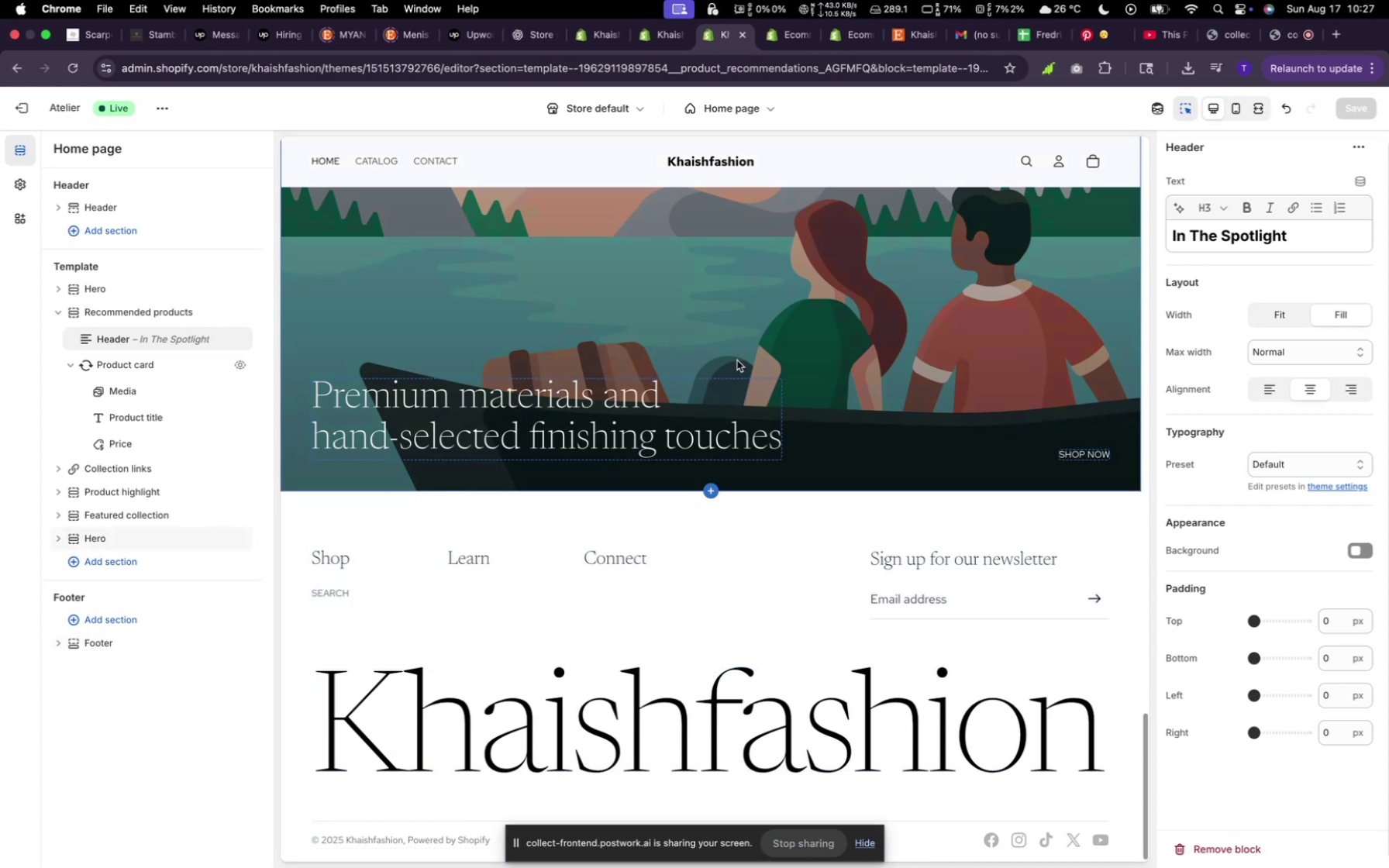 
wait(7.47)
 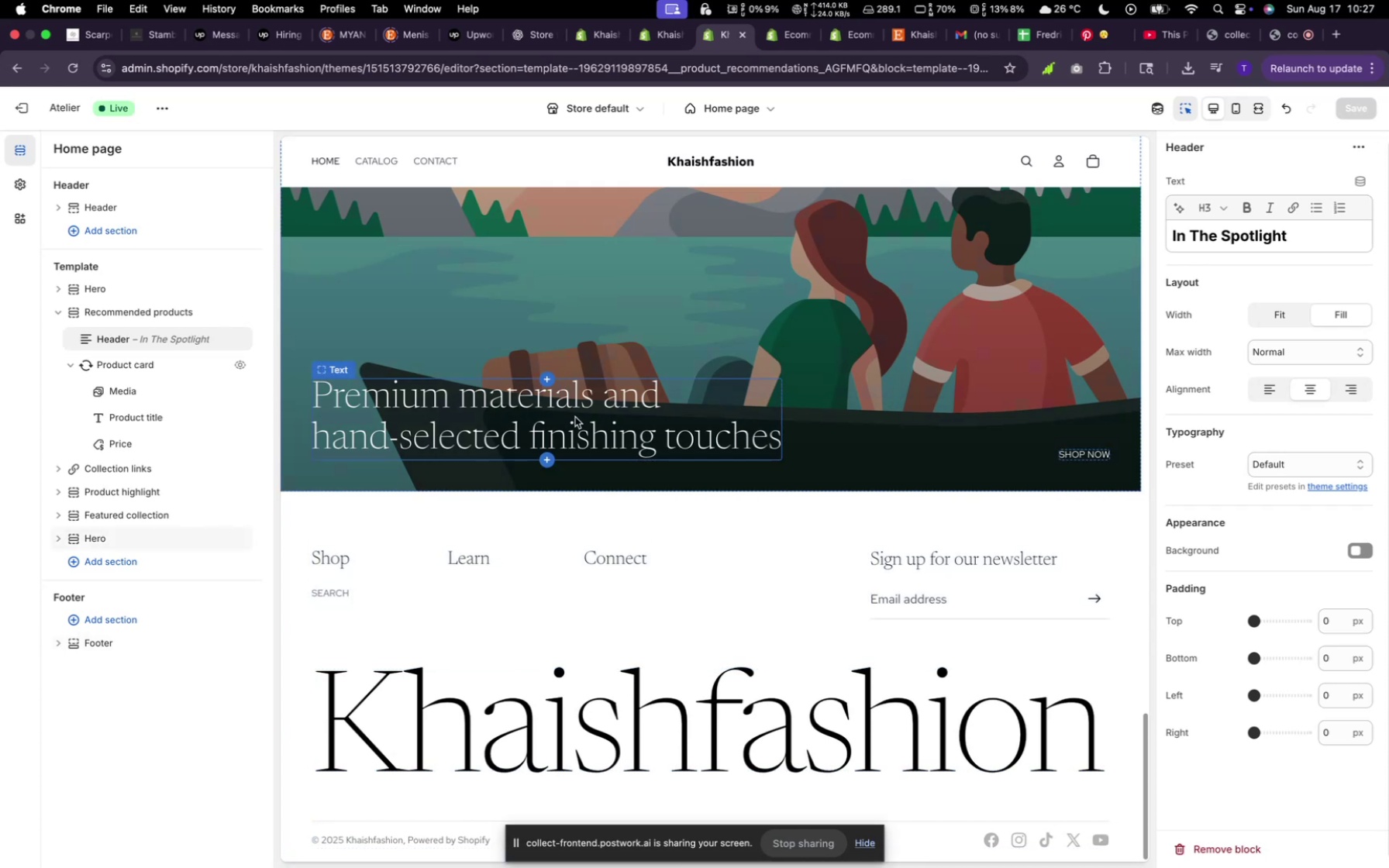 
scroll: coordinate [619, 384], scroll_direction: down, amount: 4.0
 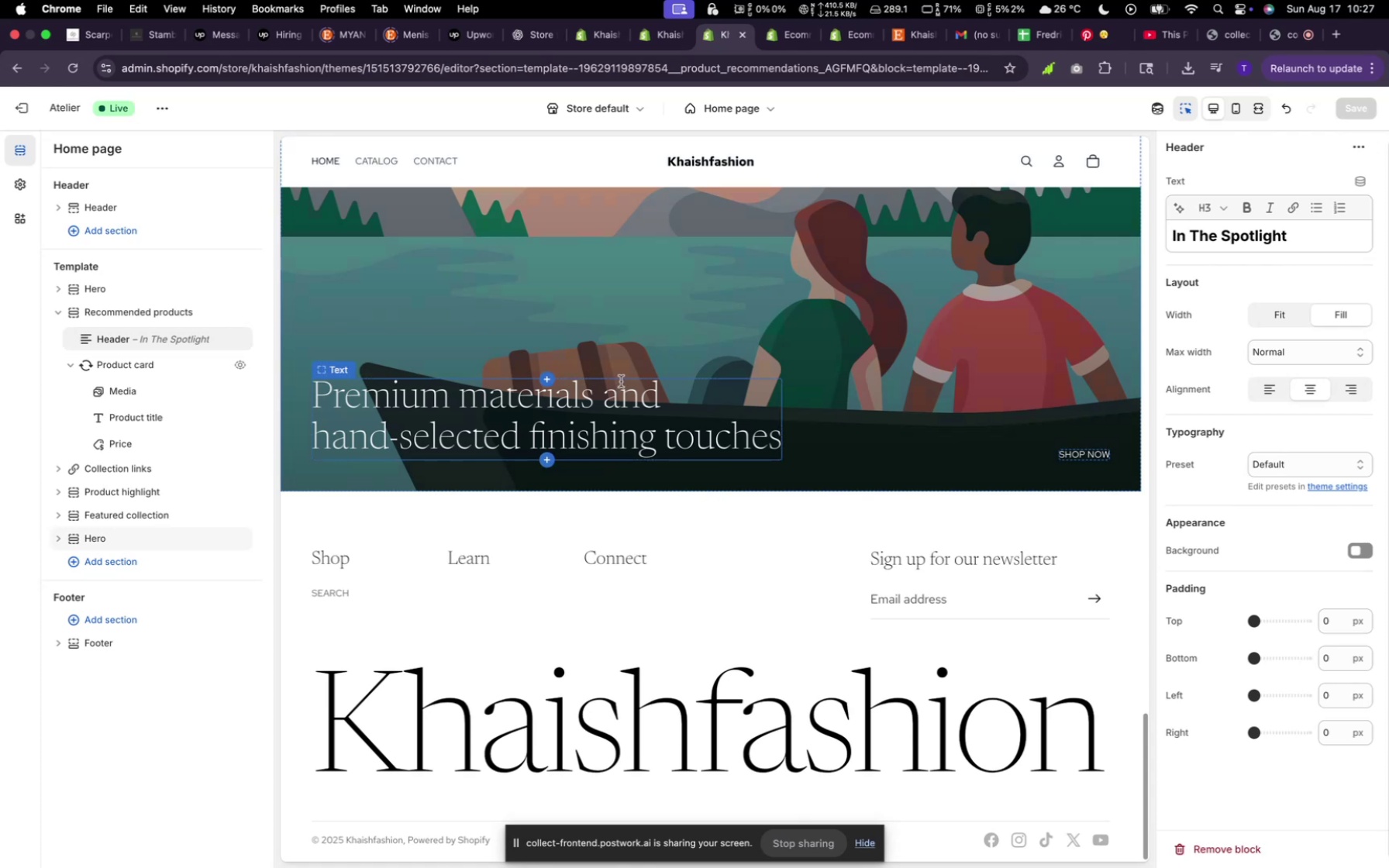 
scroll: coordinate [624, 397], scroll_direction: up, amount: 6.0
 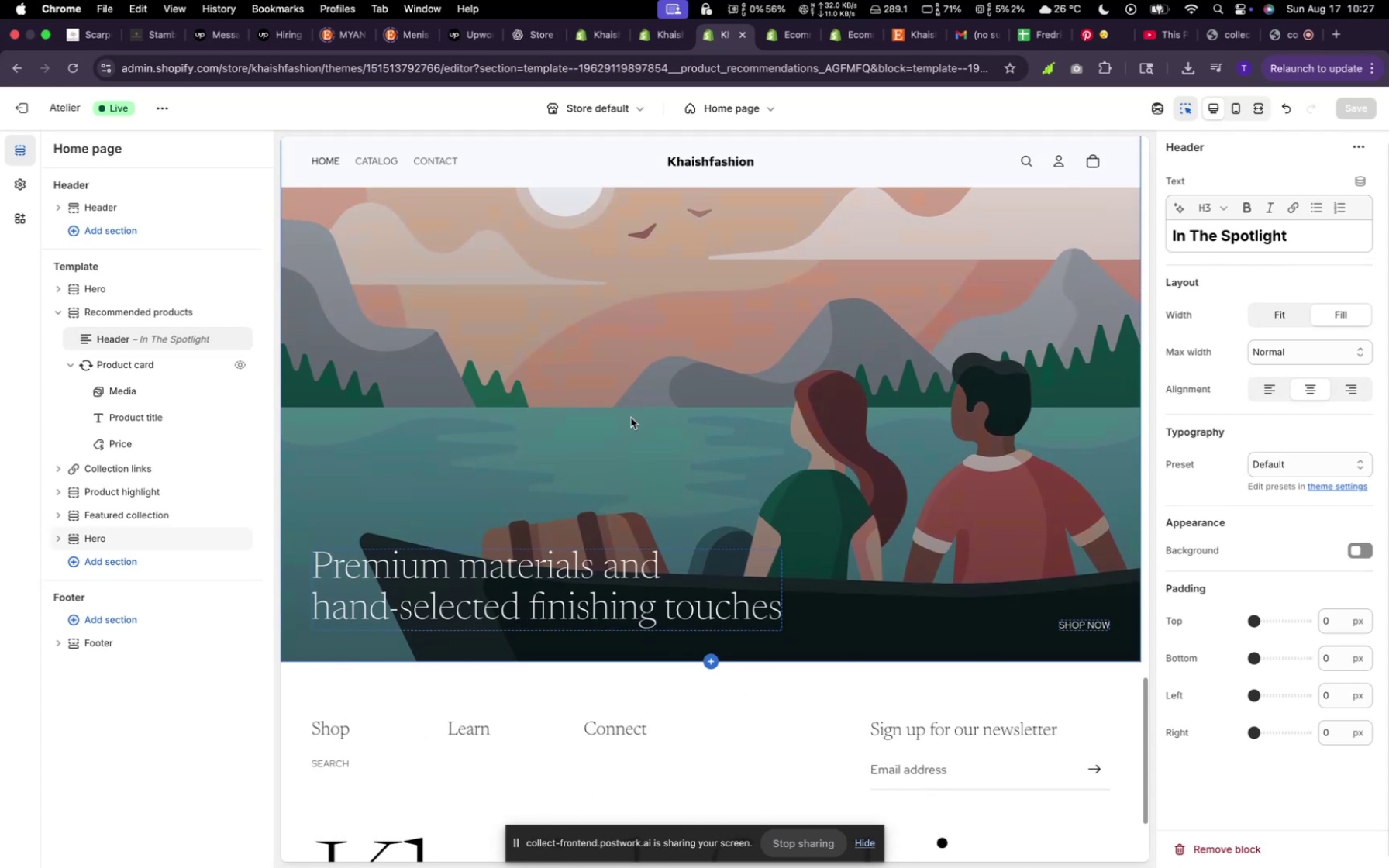 
scroll: coordinate [636, 408], scroll_direction: down, amount: 14.0
 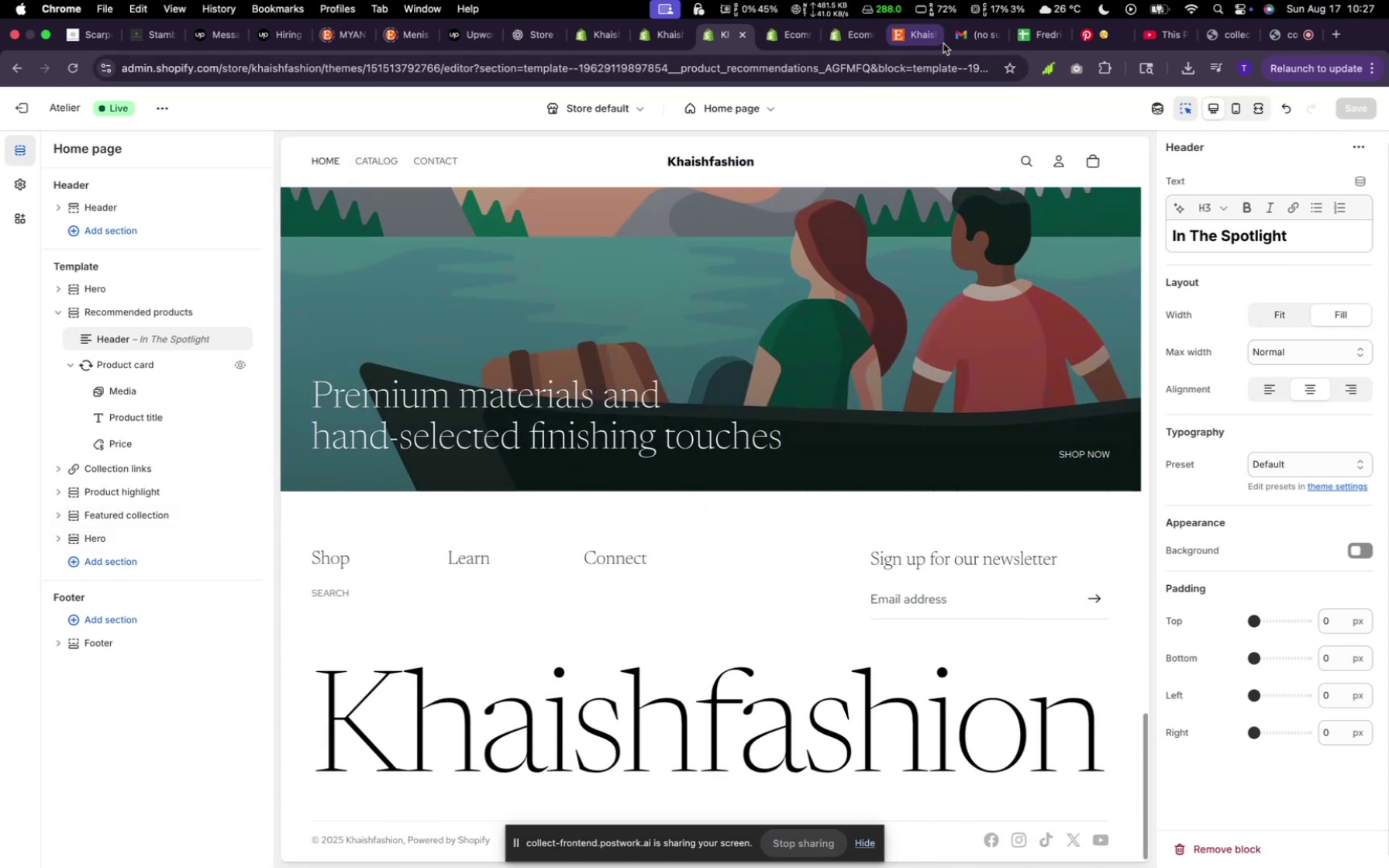 
left_click([909, 40])
 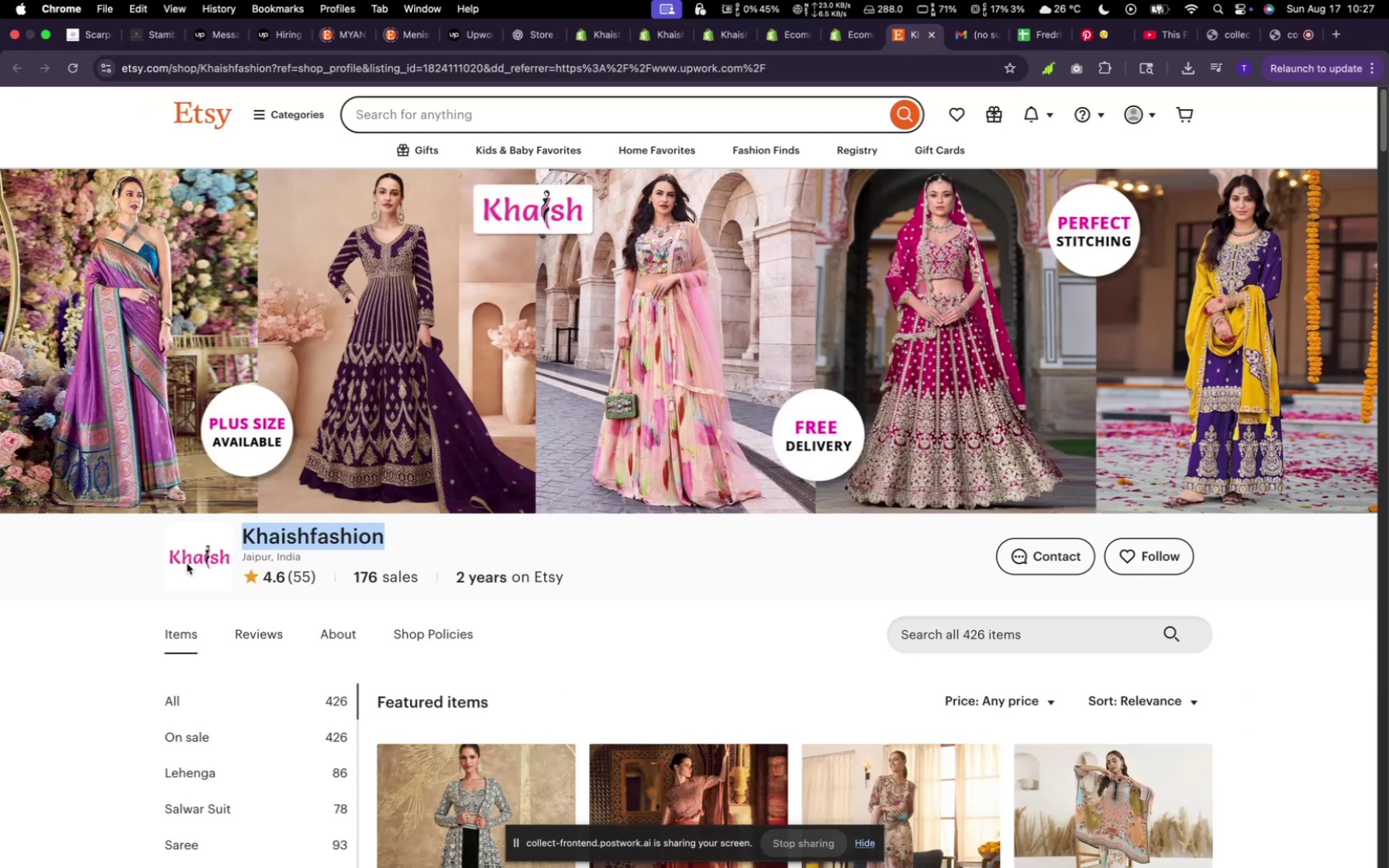 
right_click([187, 563])
 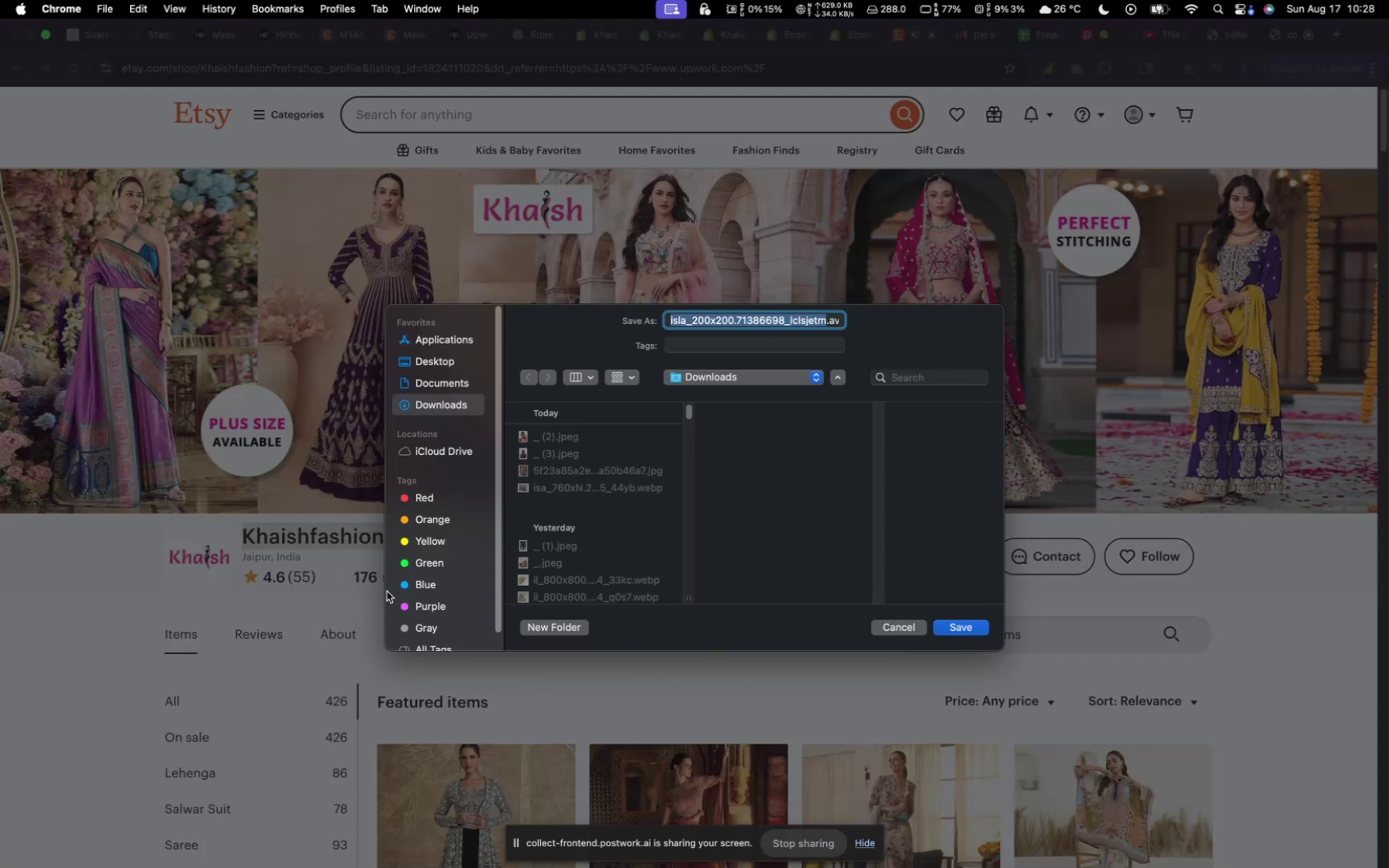 
wait(6.57)
 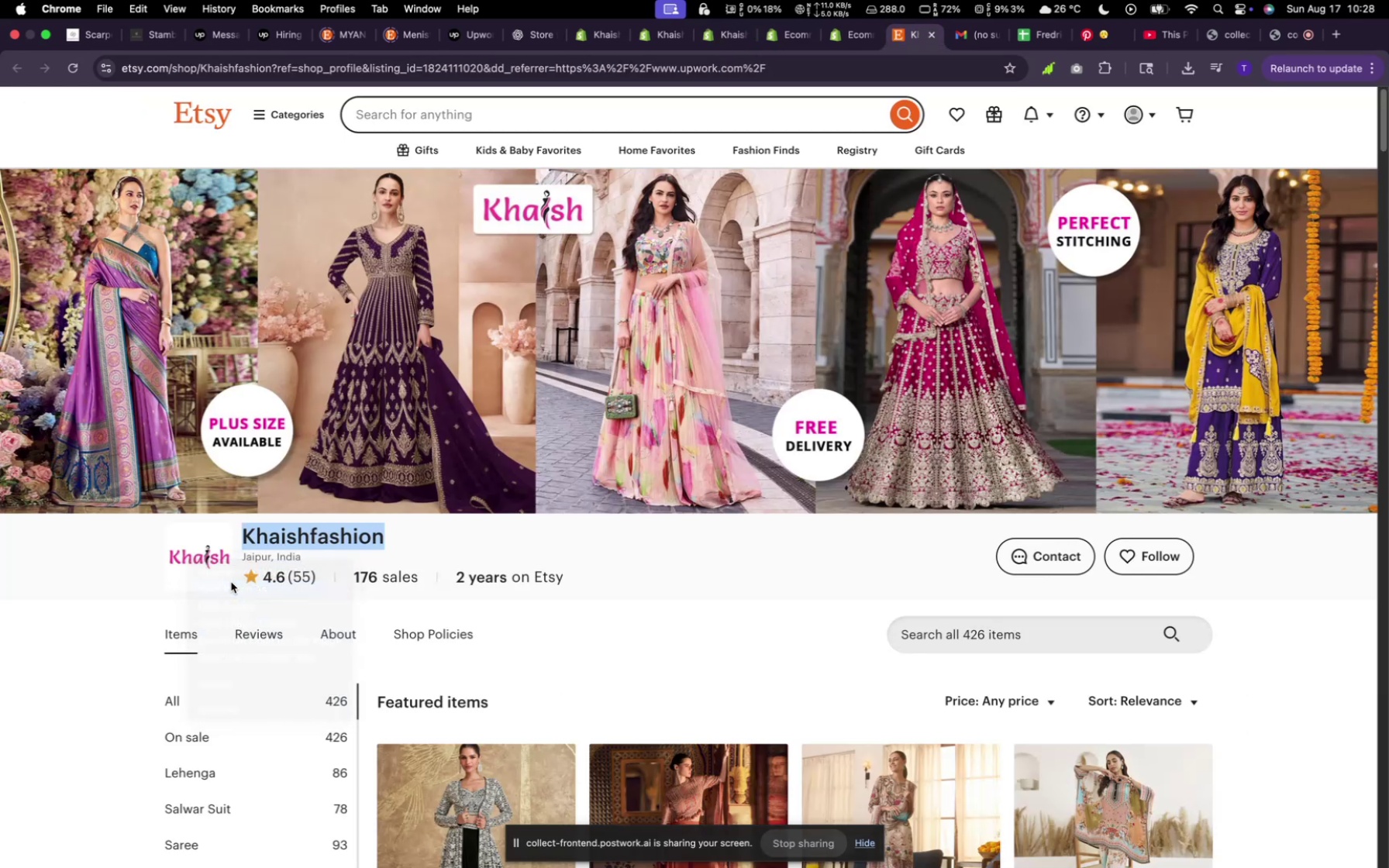 
left_click([961, 626])
 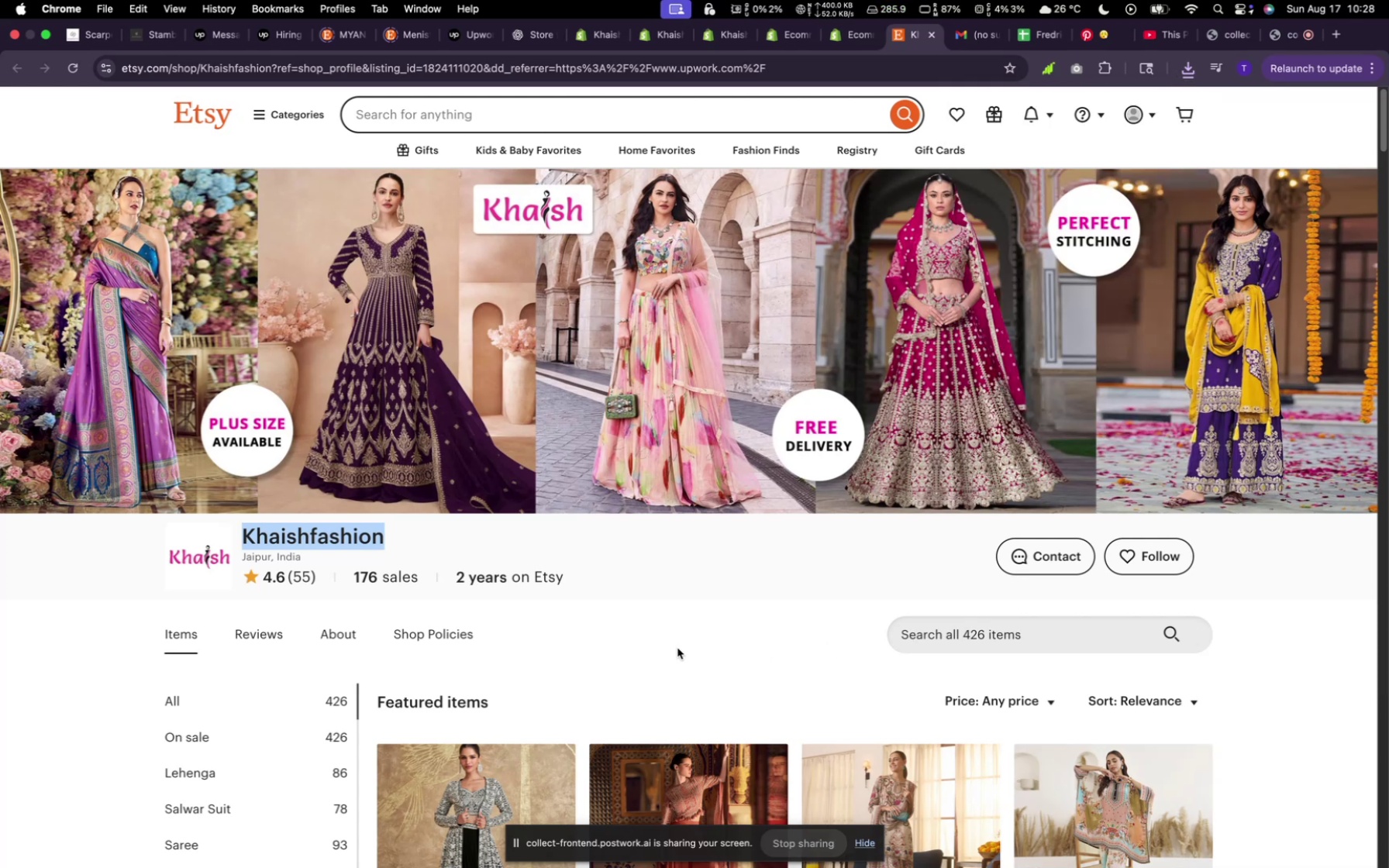 
wait(14.04)
 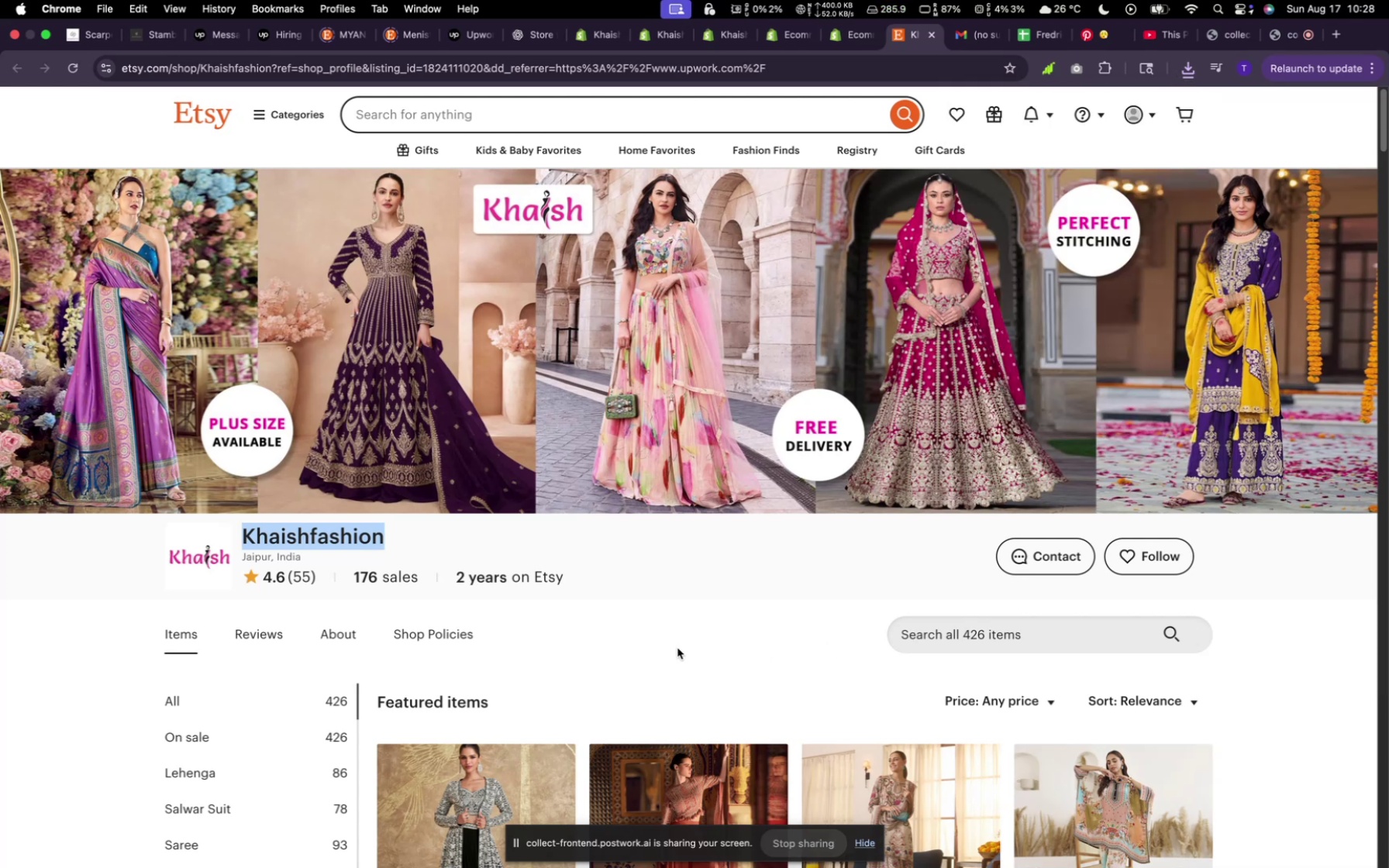 
left_click([712, 33])
 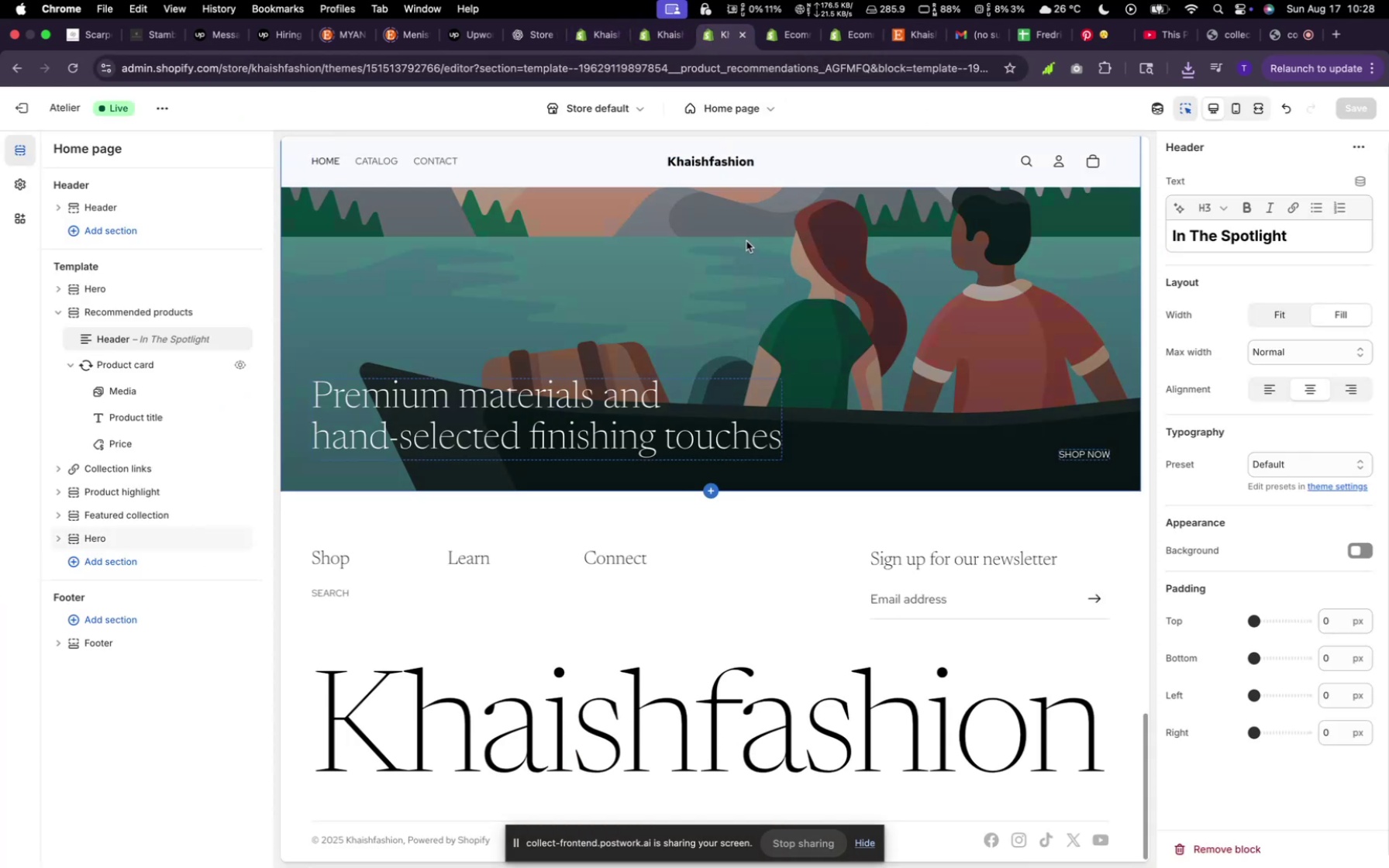 
wait(5.31)
 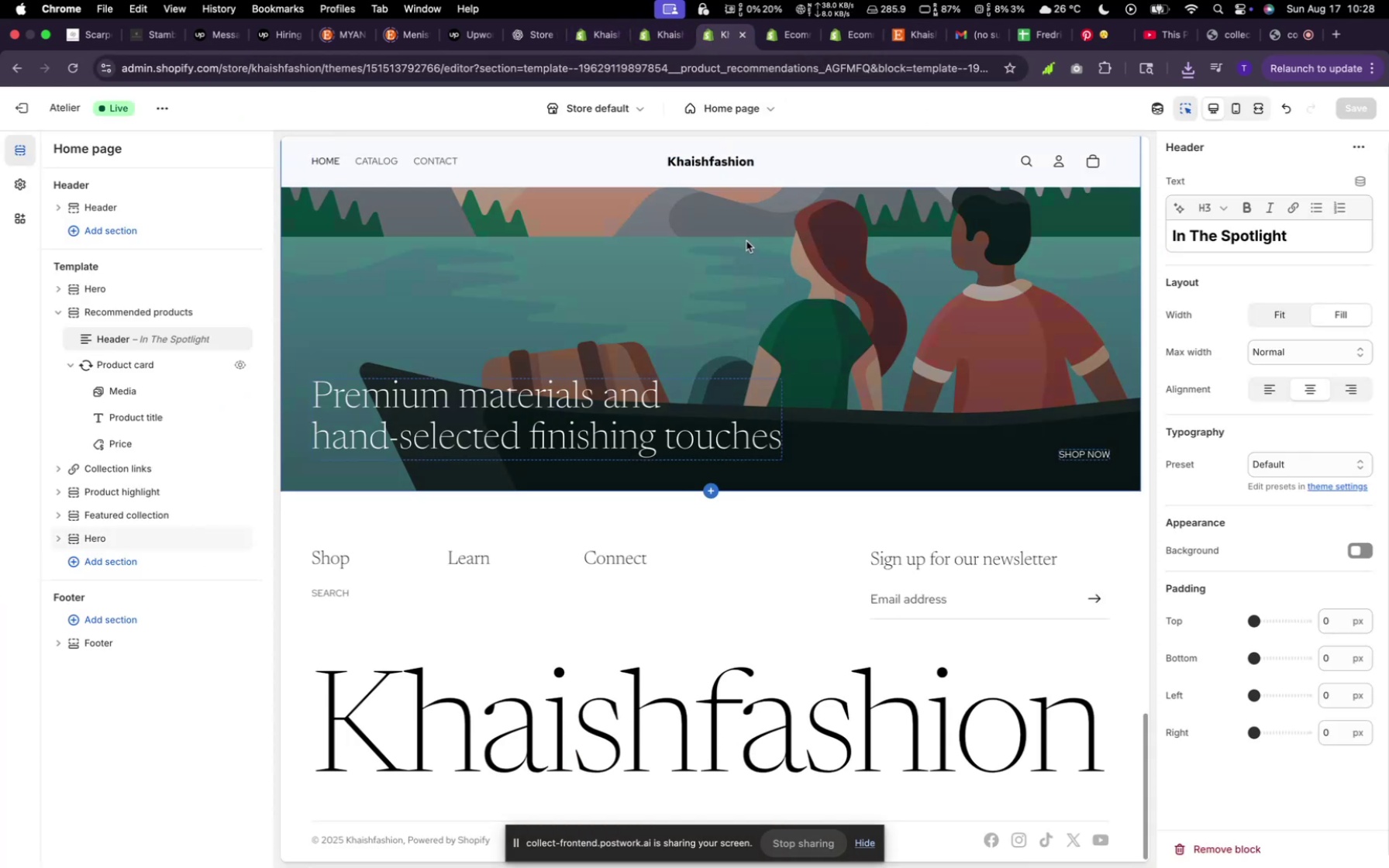 
mouse_move([671, 581])
 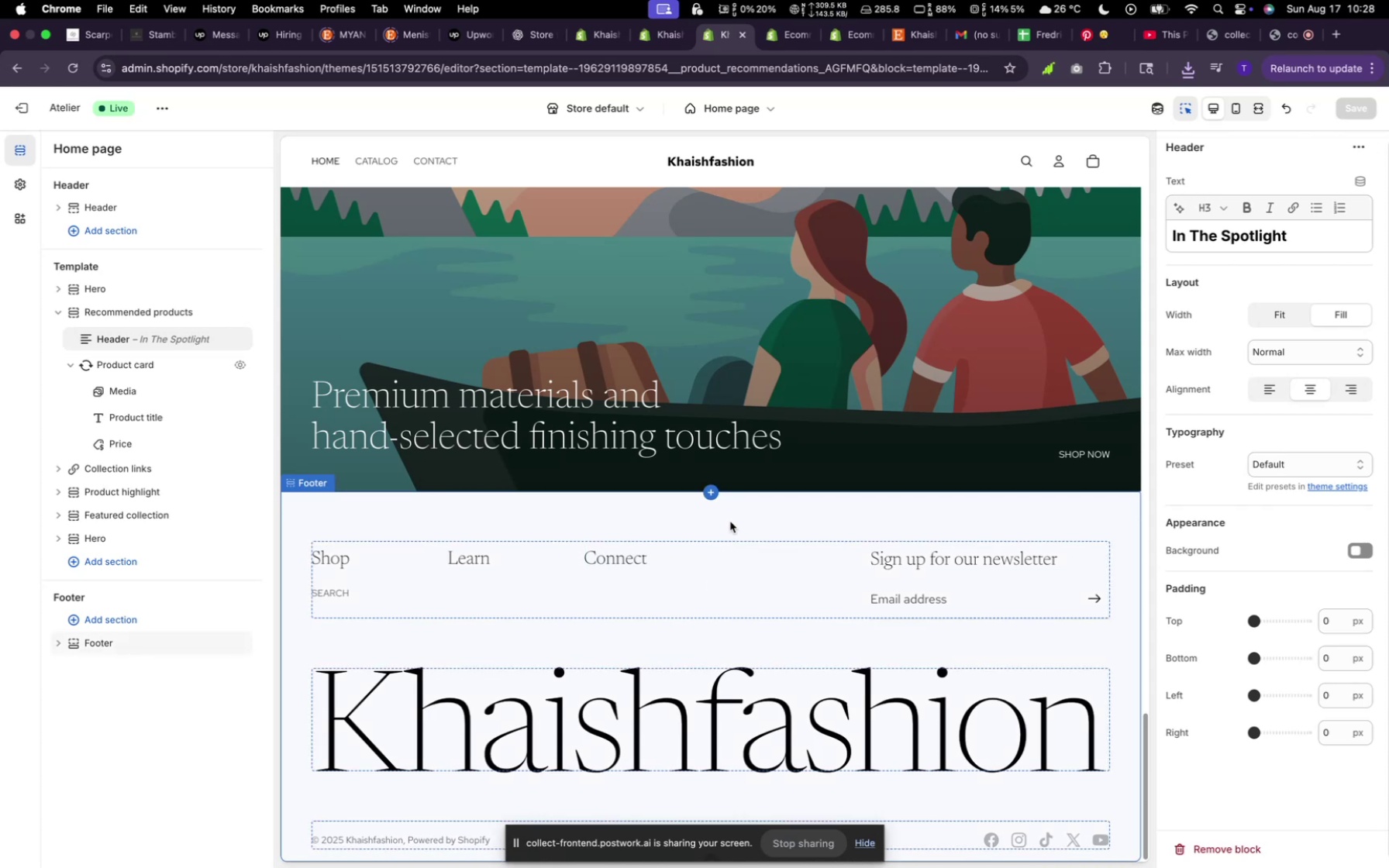 
wait(9.15)
 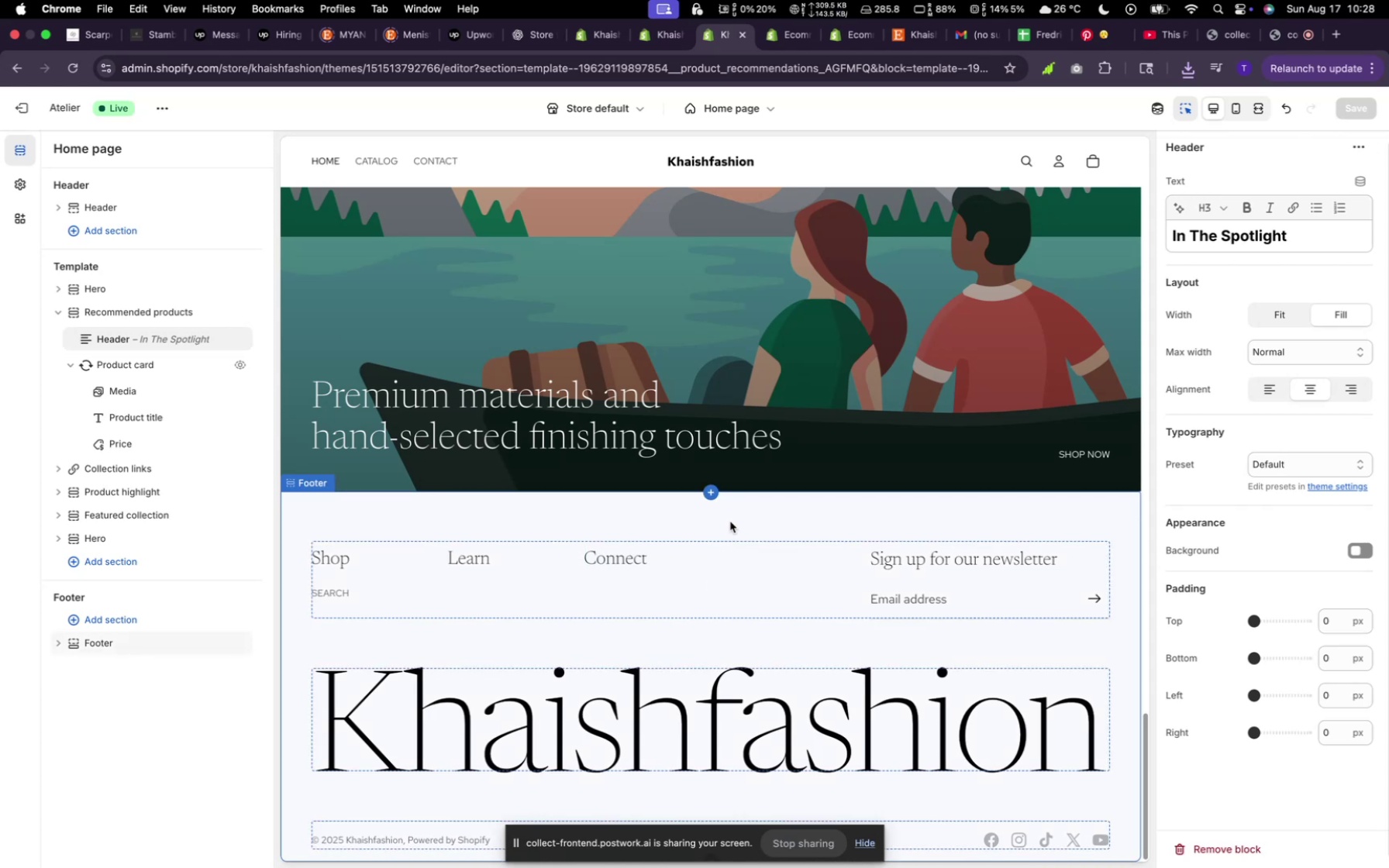 
scroll: coordinate [707, 540], scroll_direction: down, amount: 5.0
 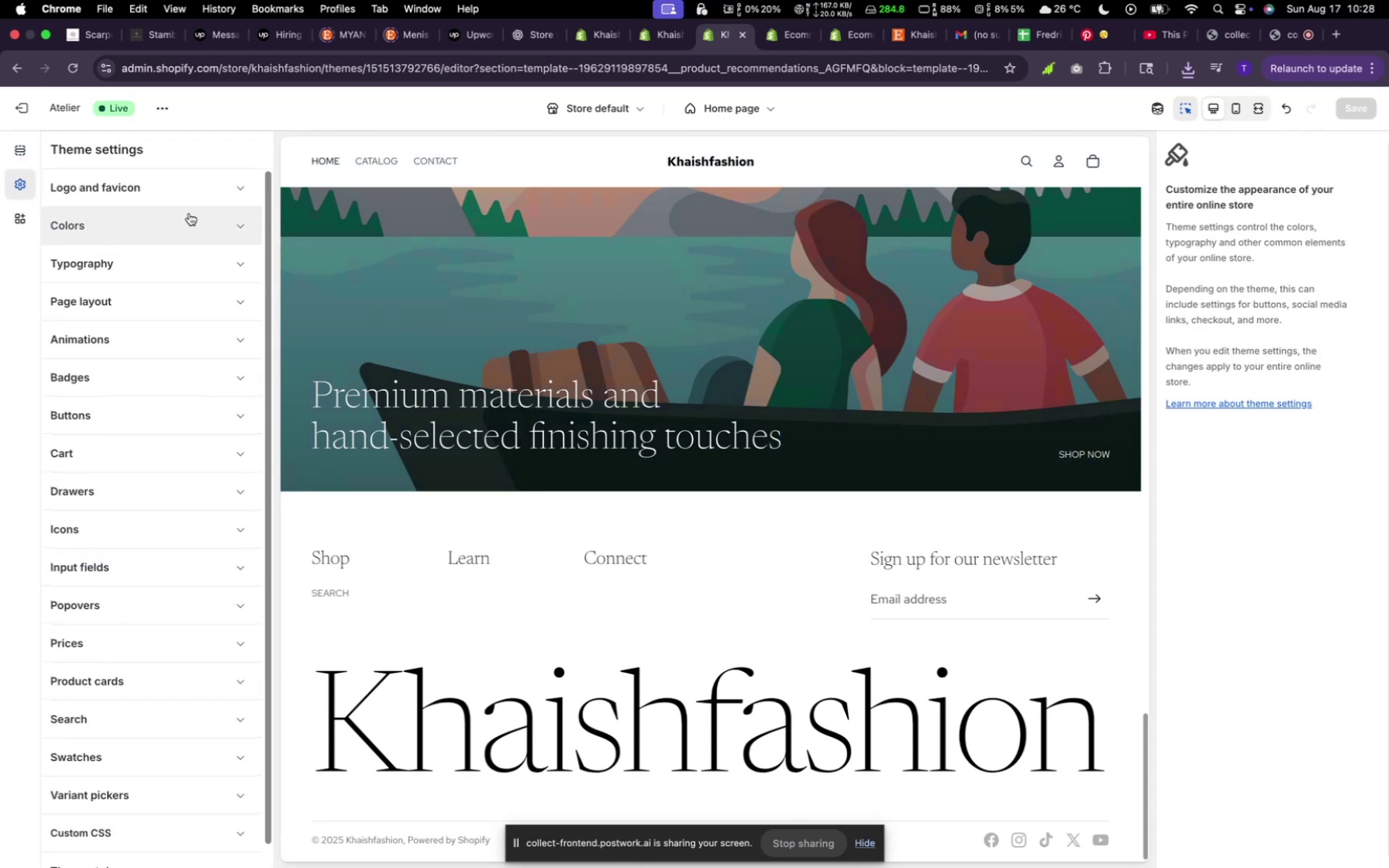 
left_click([131, 179])
 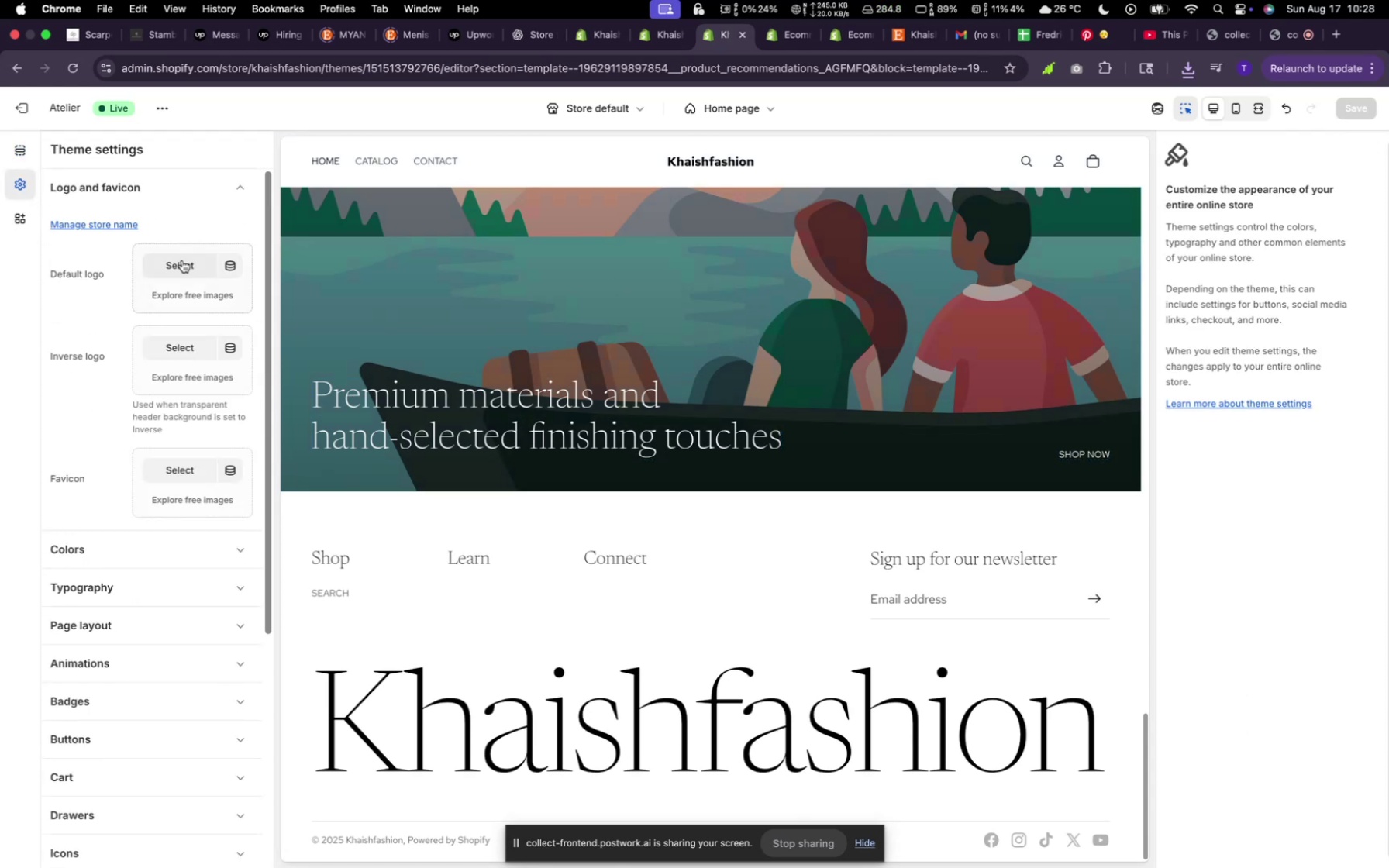 
left_click([182, 260])
 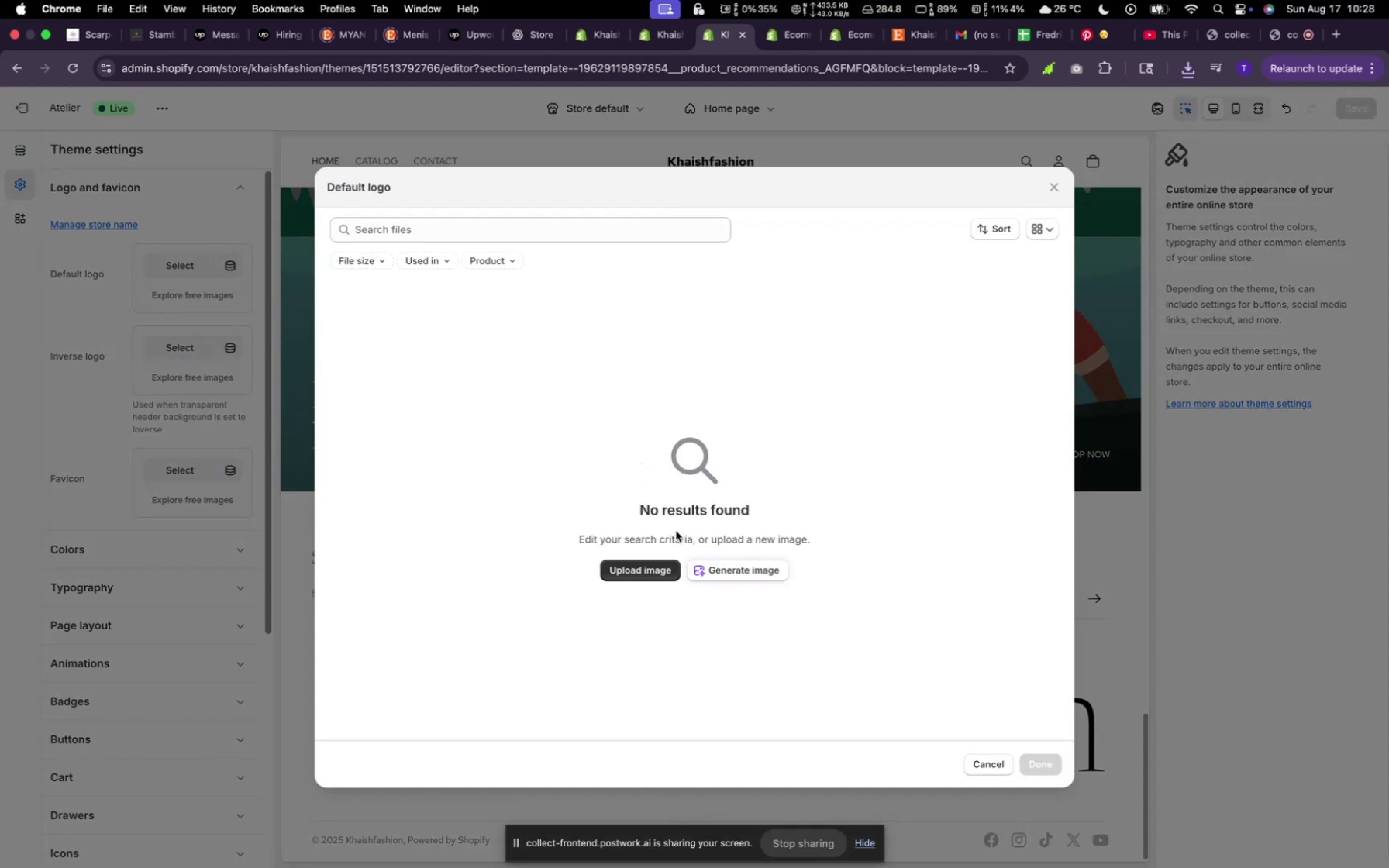 
left_click([639, 572])
 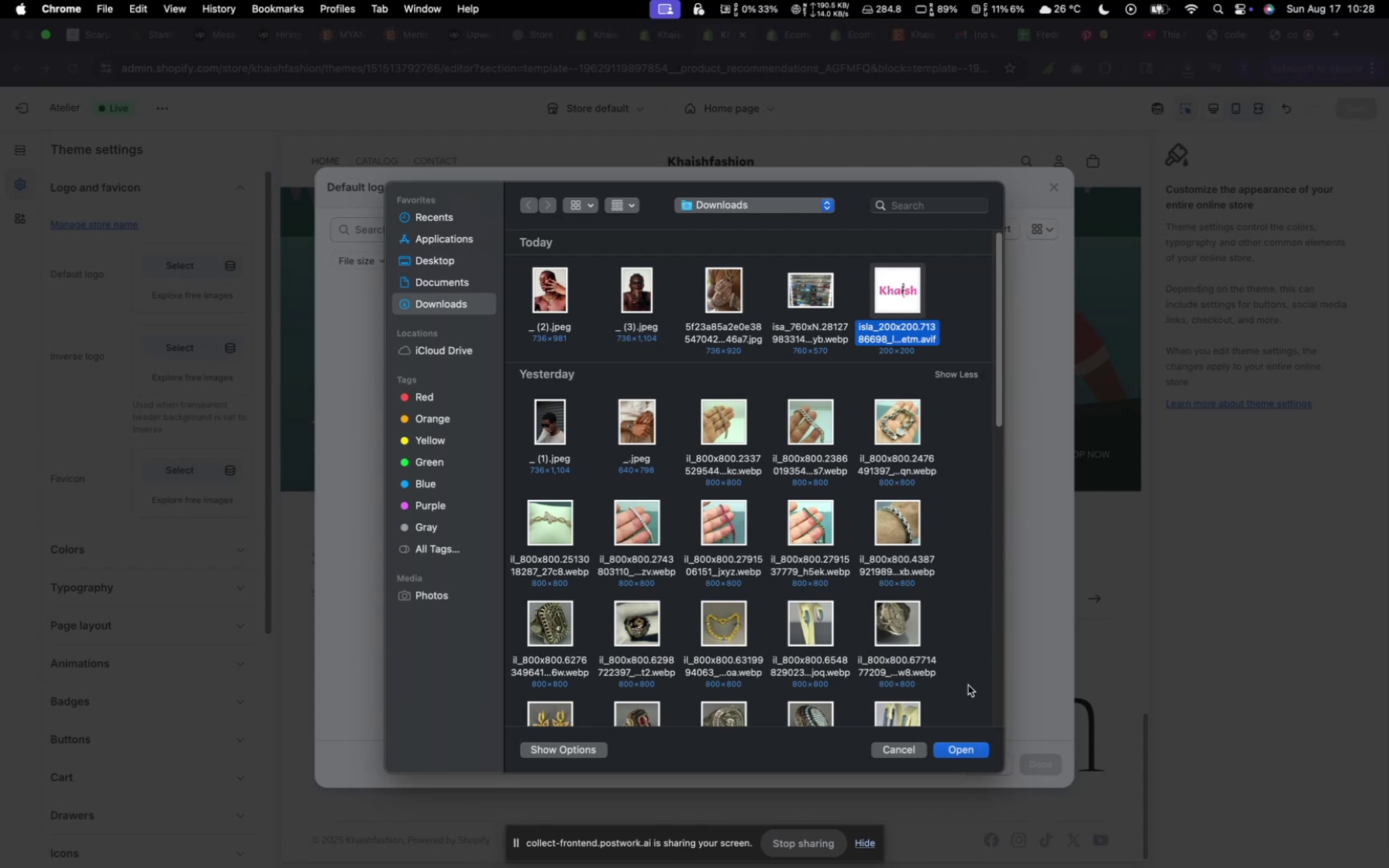 
left_click([963, 754])
 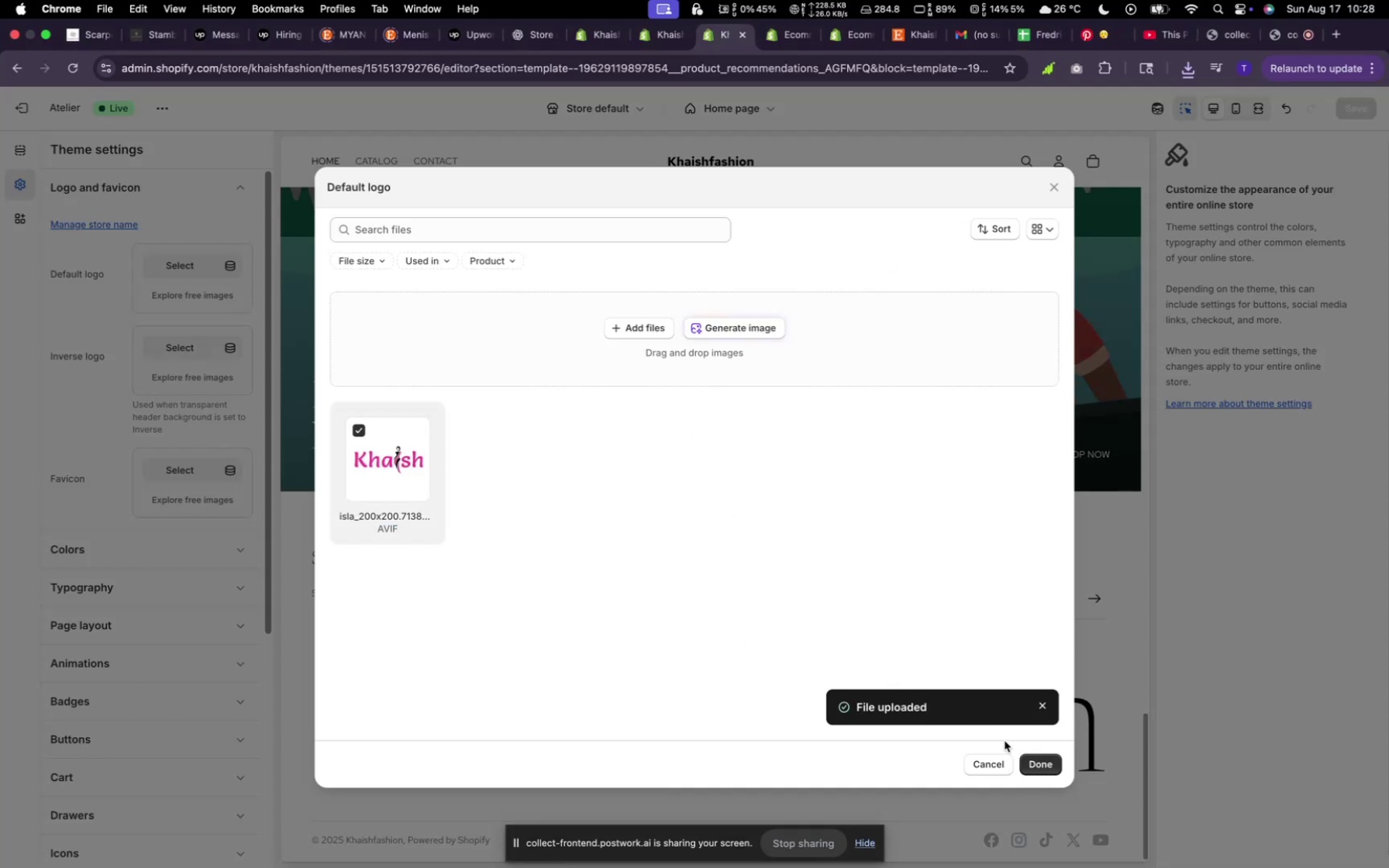 
wait(12.69)
 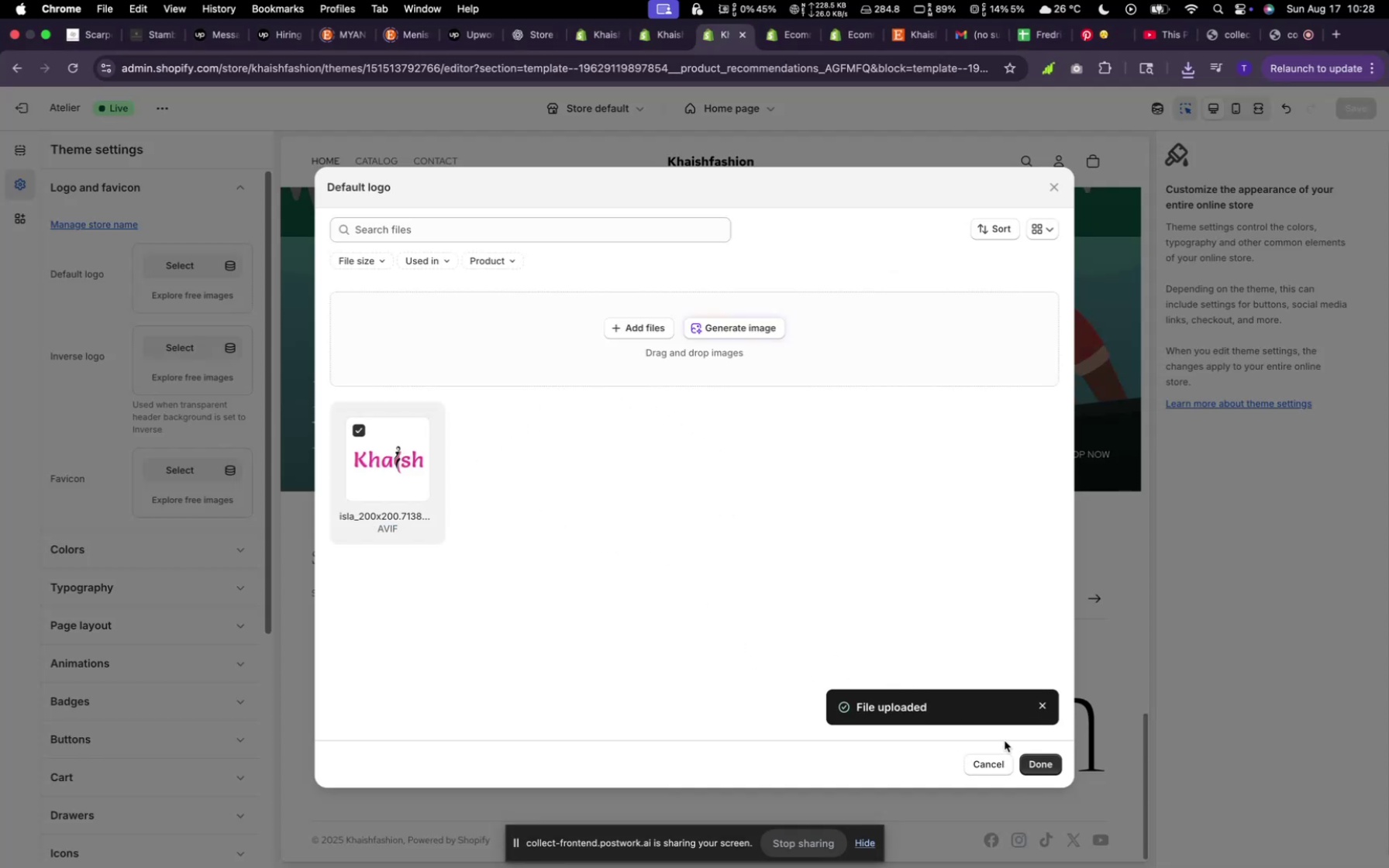 
left_click([1046, 764])
 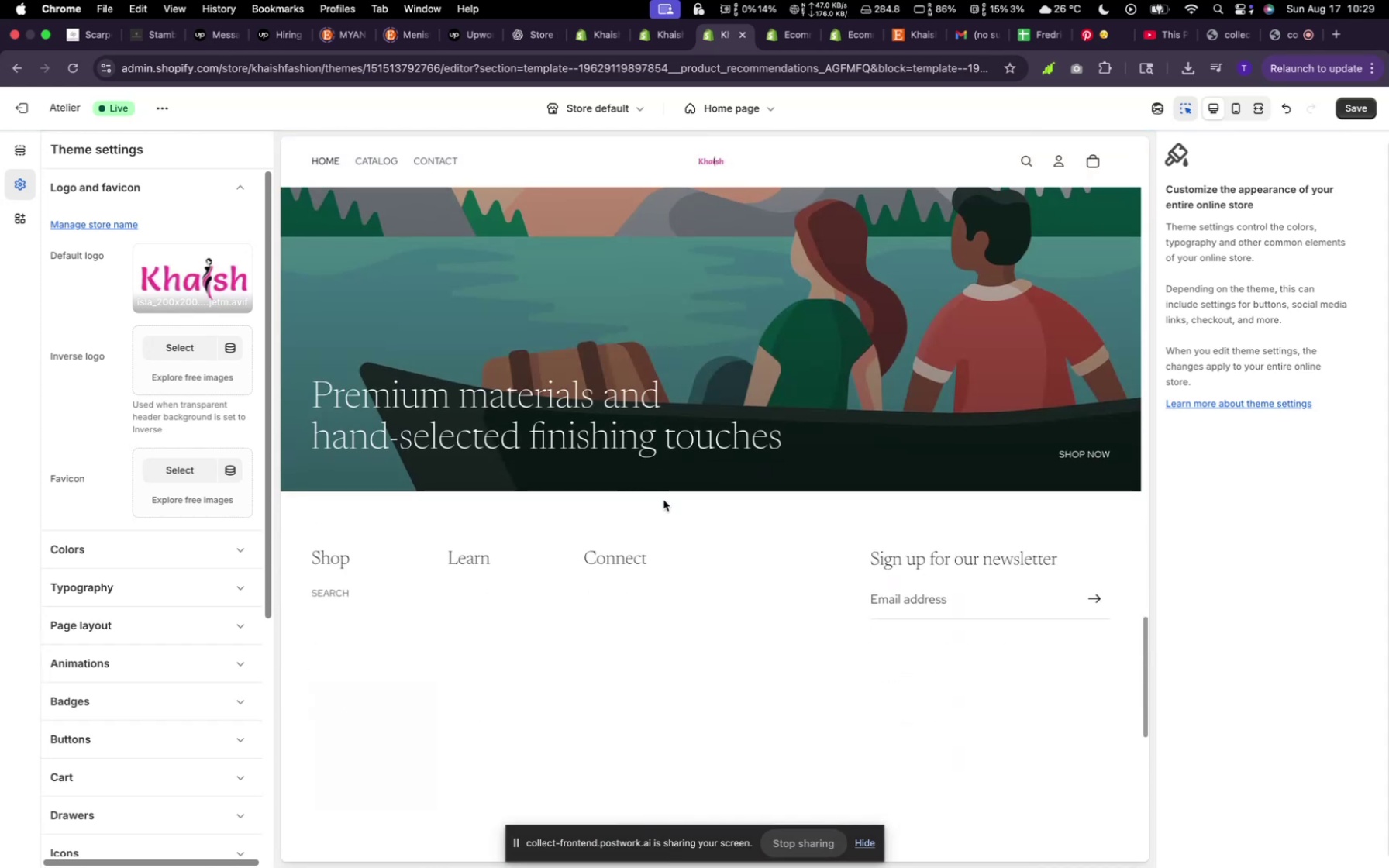 
wait(14.27)
 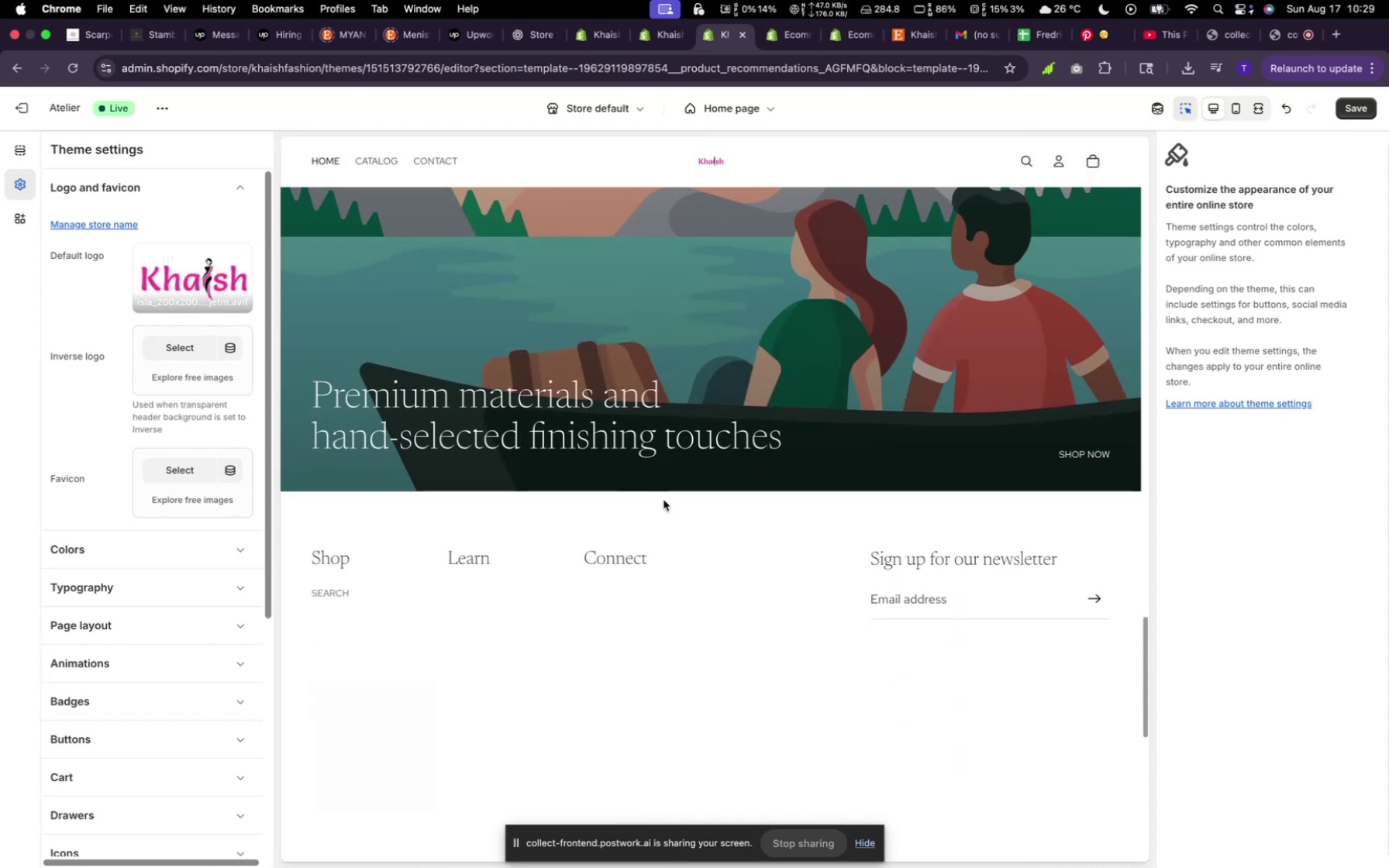 
scroll: coordinate [756, 497], scroll_direction: up, amount: 114.0
 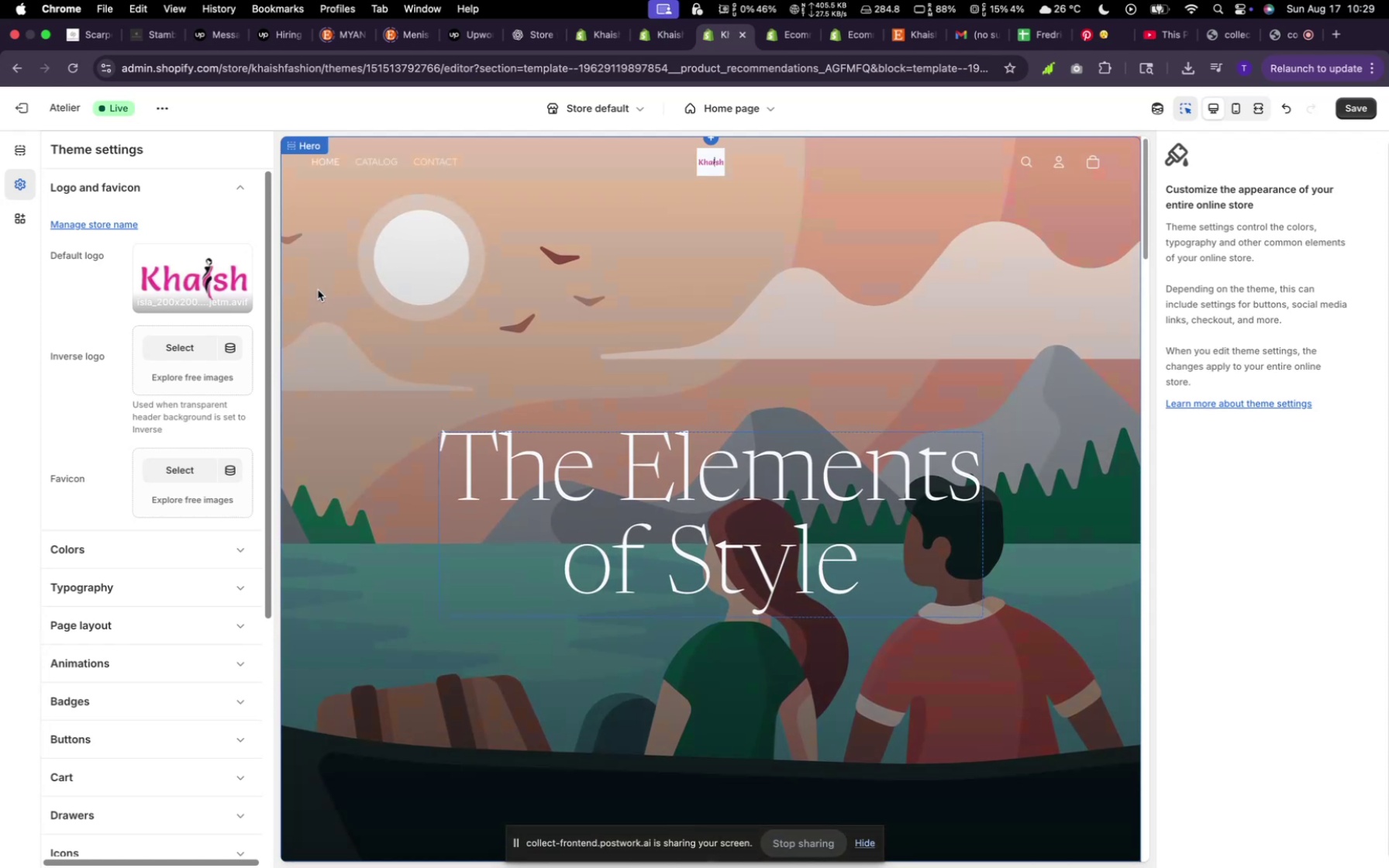 
scroll: coordinate [364, 298], scroll_direction: down, amount: 4.0
 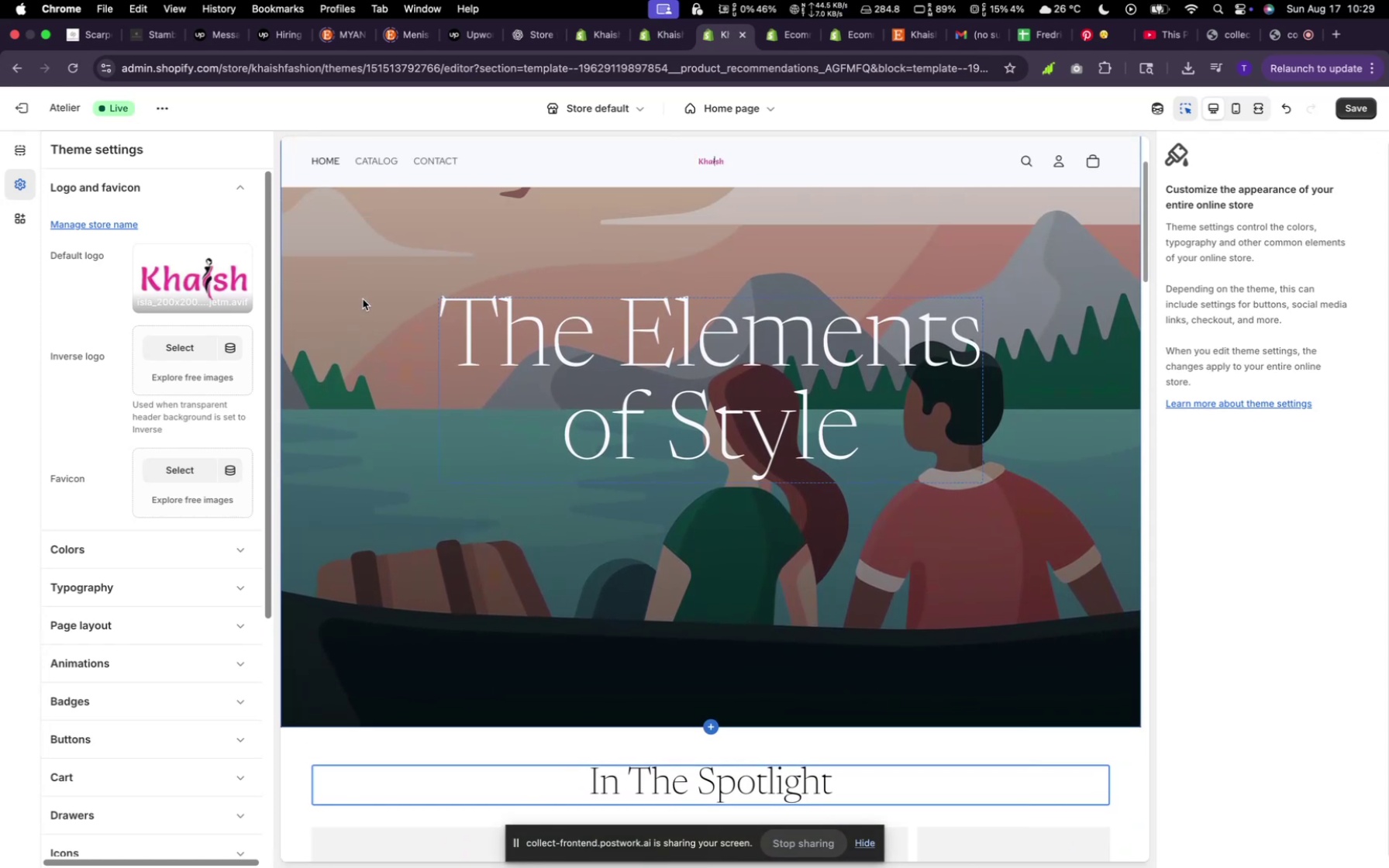 
scroll: coordinate [363, 299], scroll_direction: up, amount: 9.0
 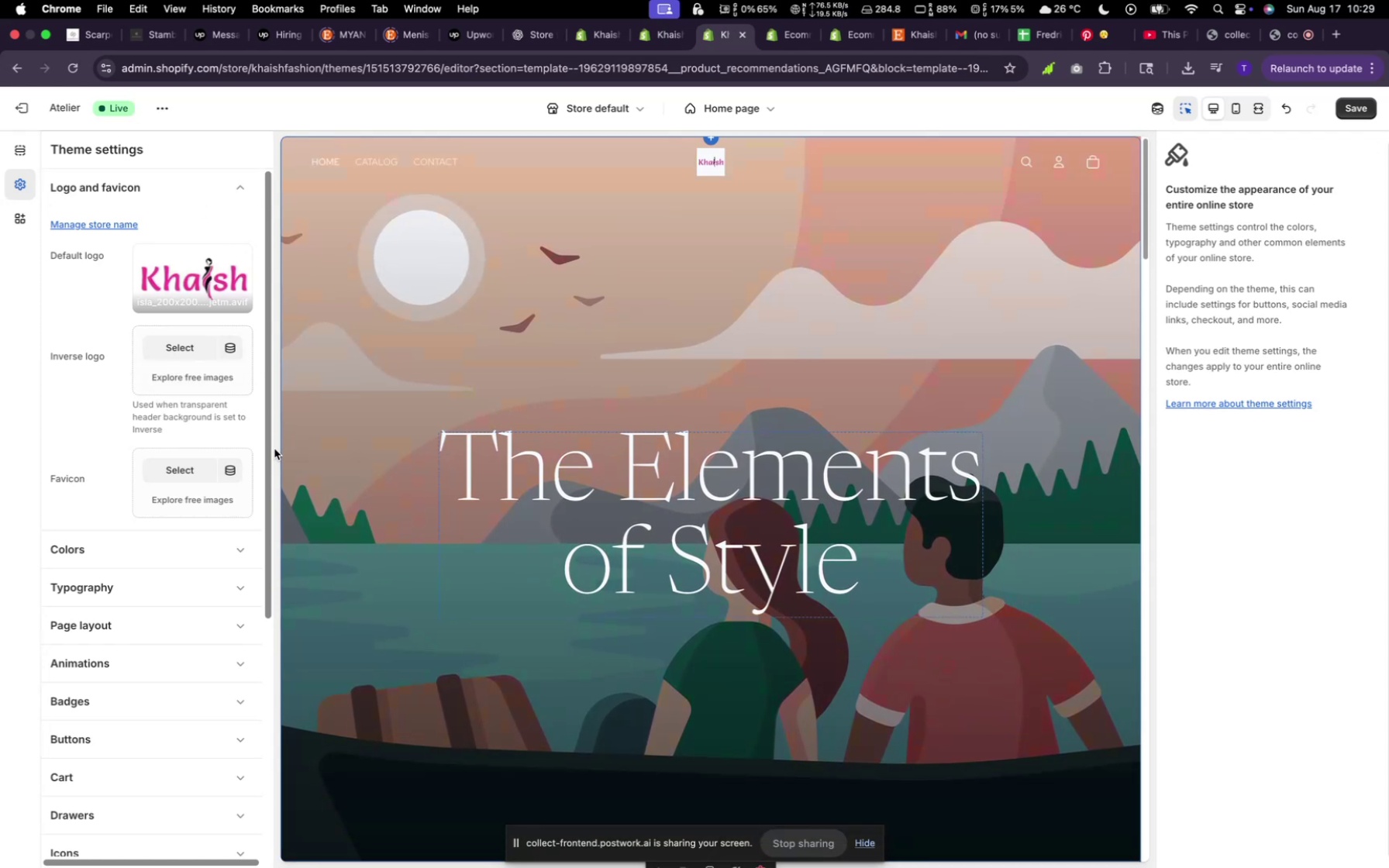 
left_click([179, 469])
 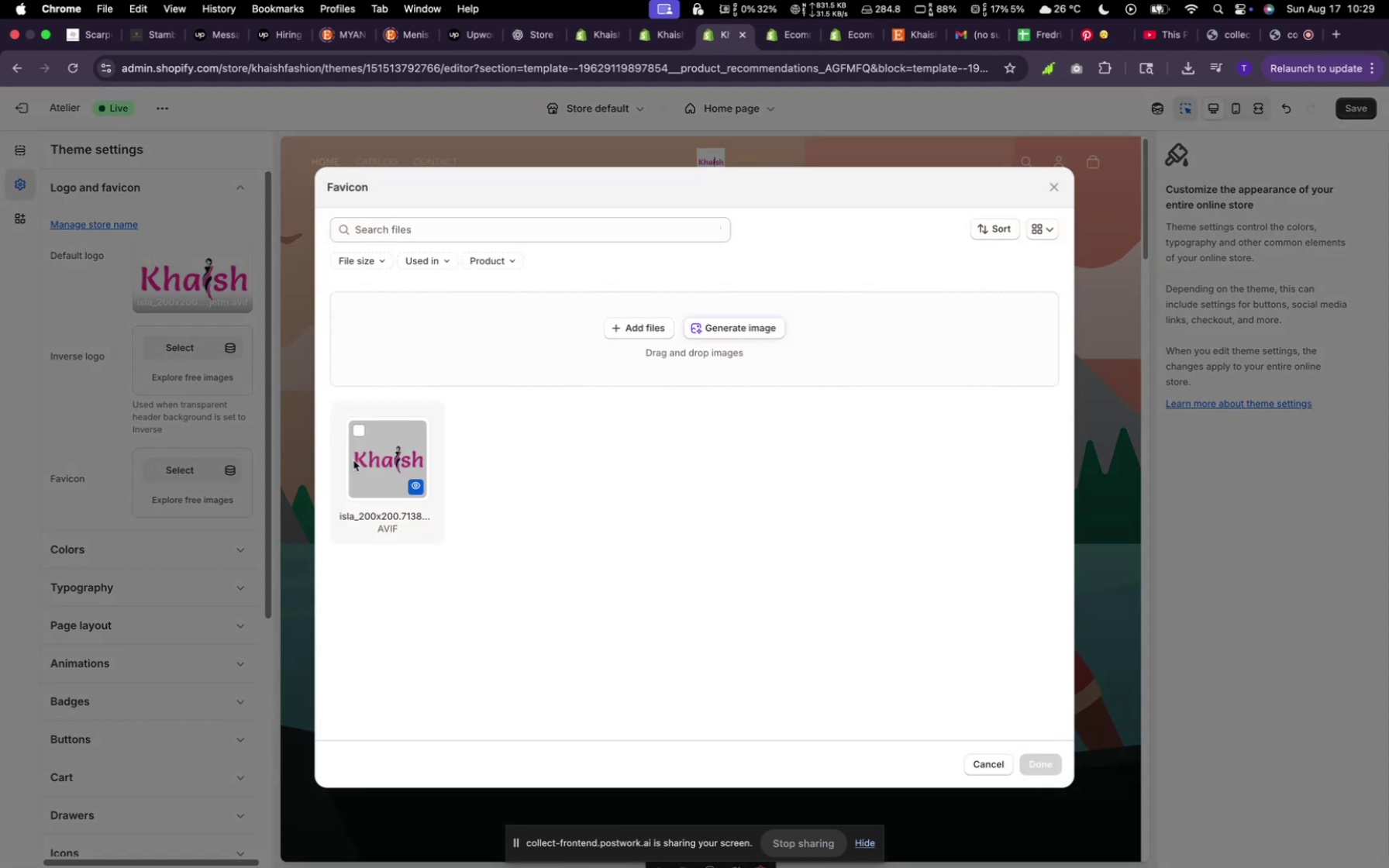 
left_click([353, 460])
 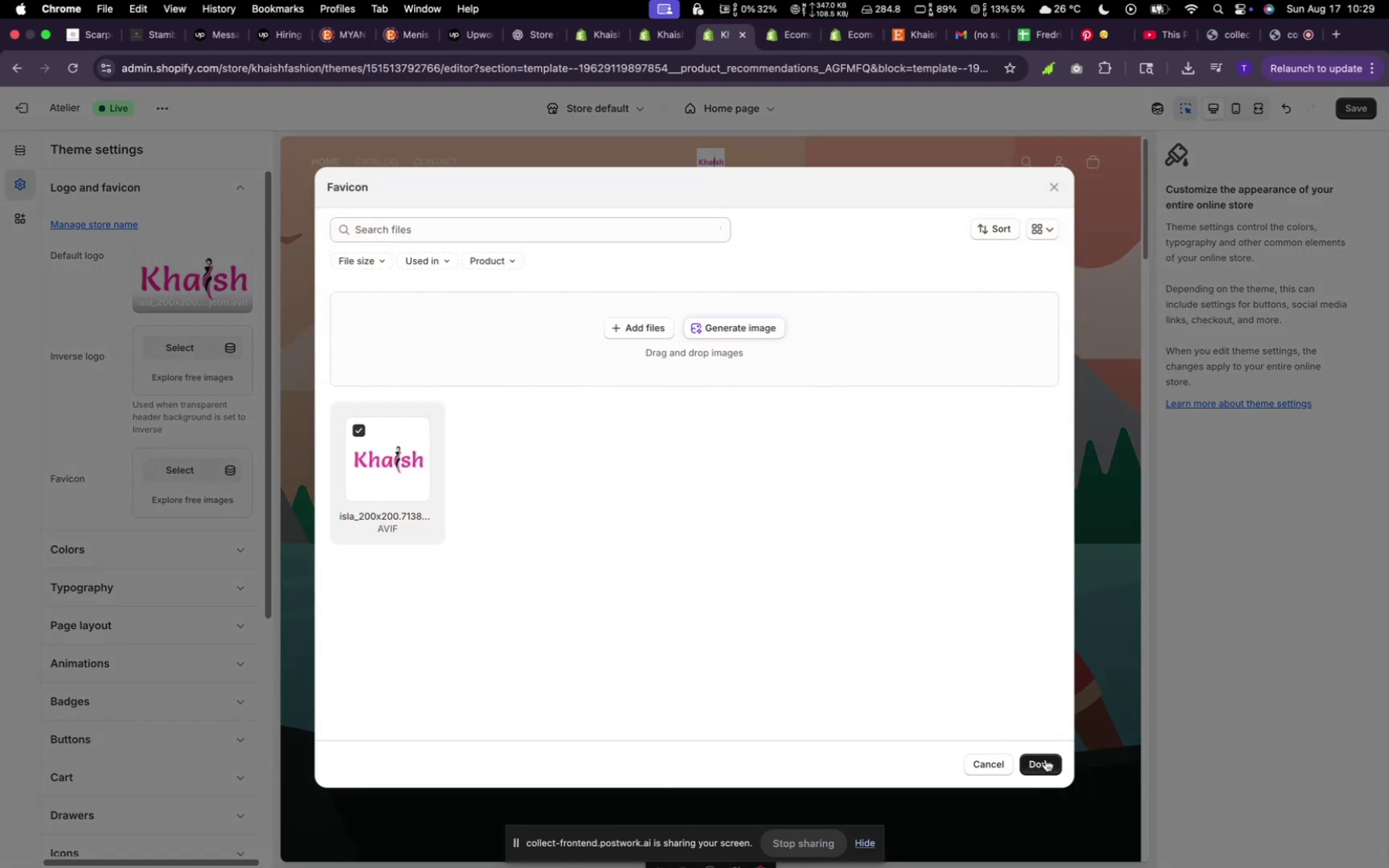 
left_click([1046, 760])
 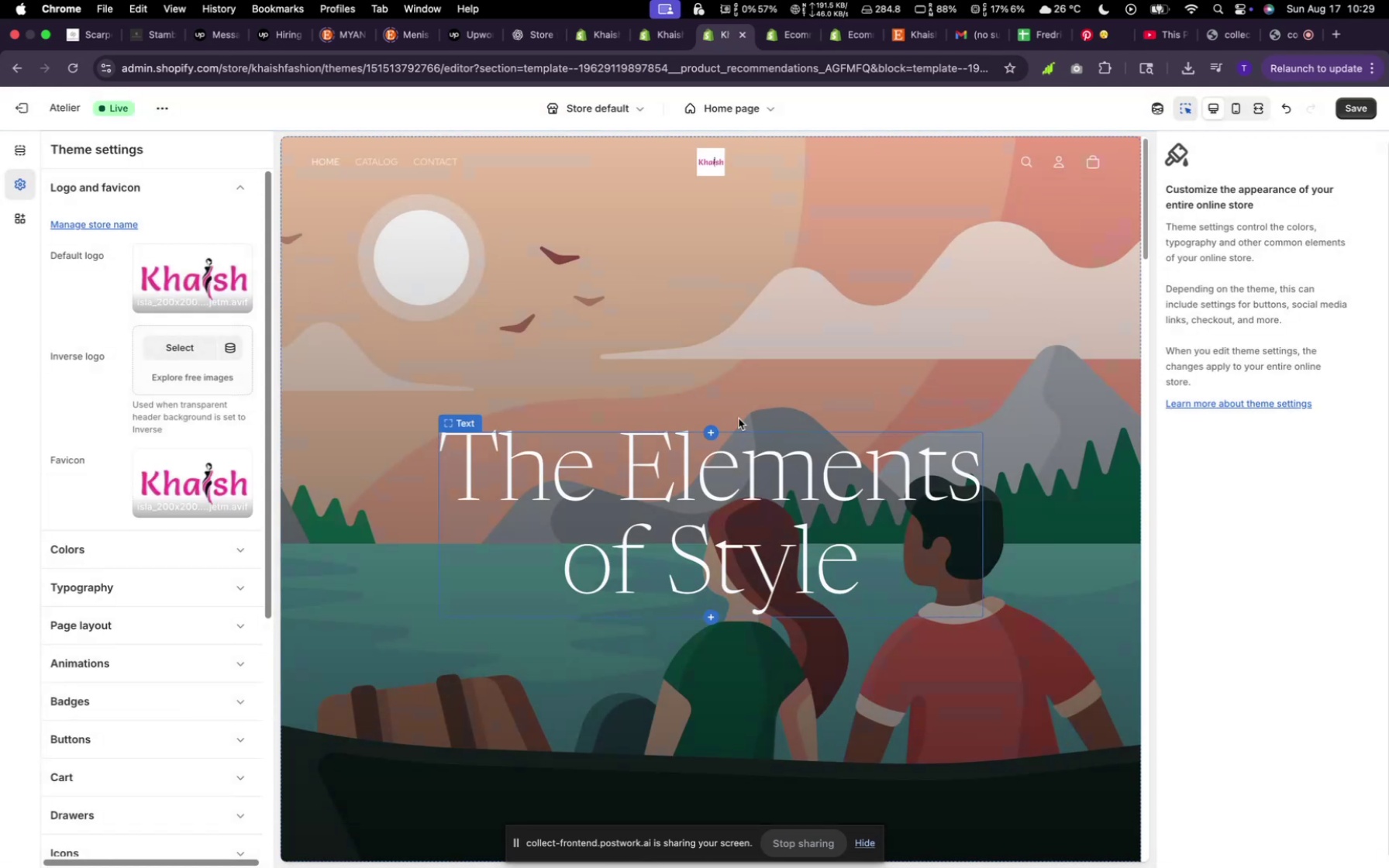 
wait(5.36)
 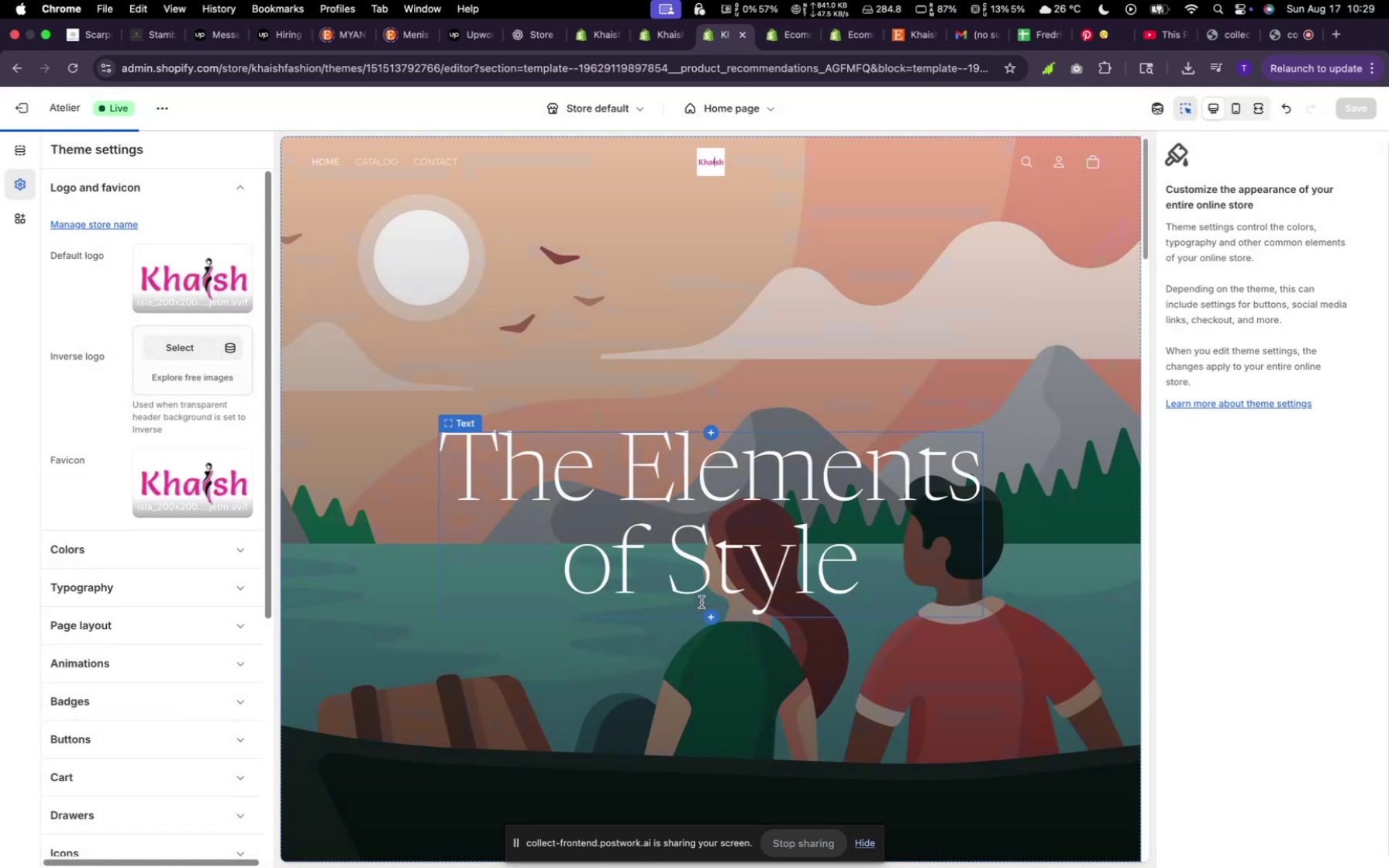 
scroll: coordinate [433, 437], scroll_direction: down, amount: 6.0
 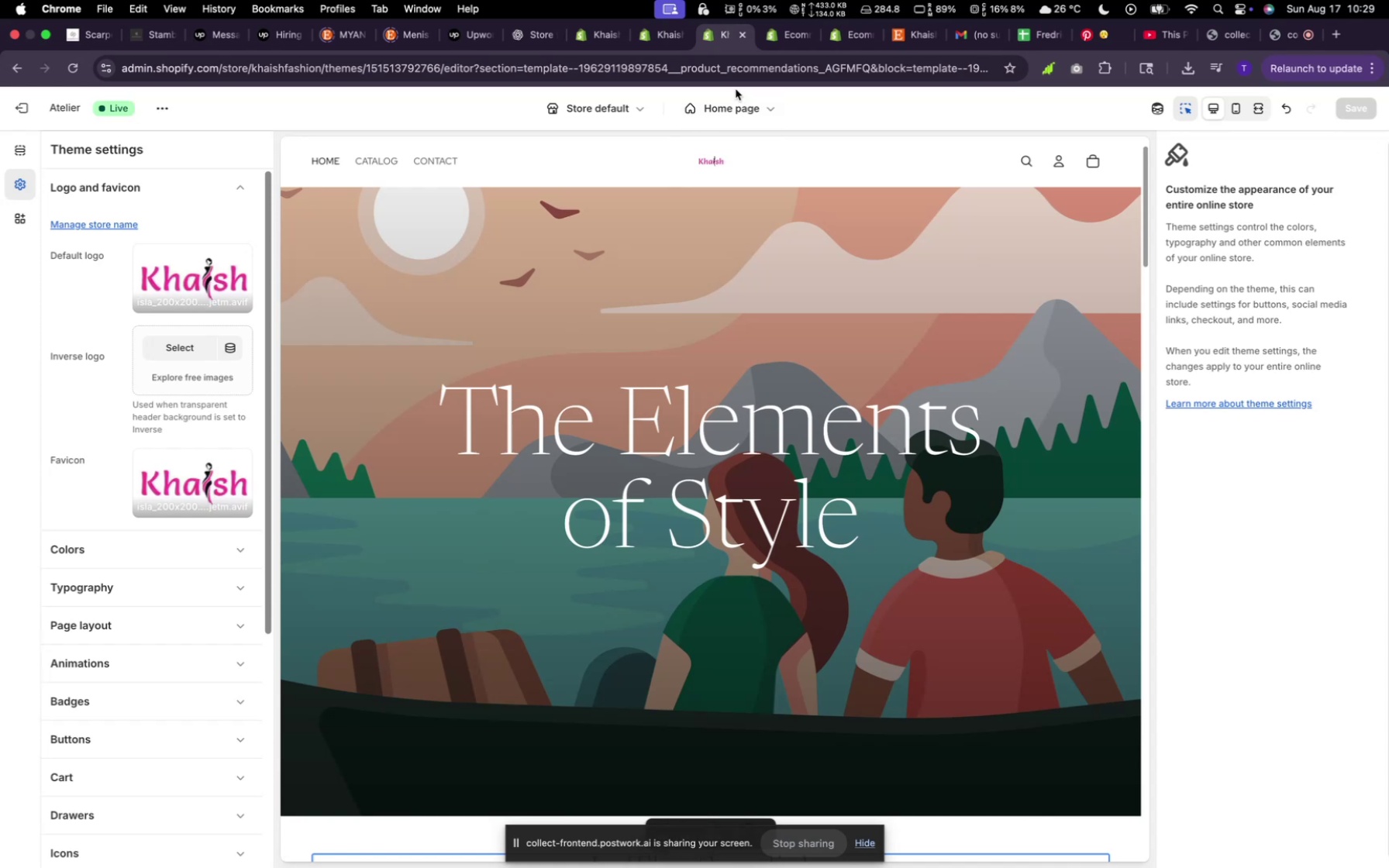 
wait(15.31)
 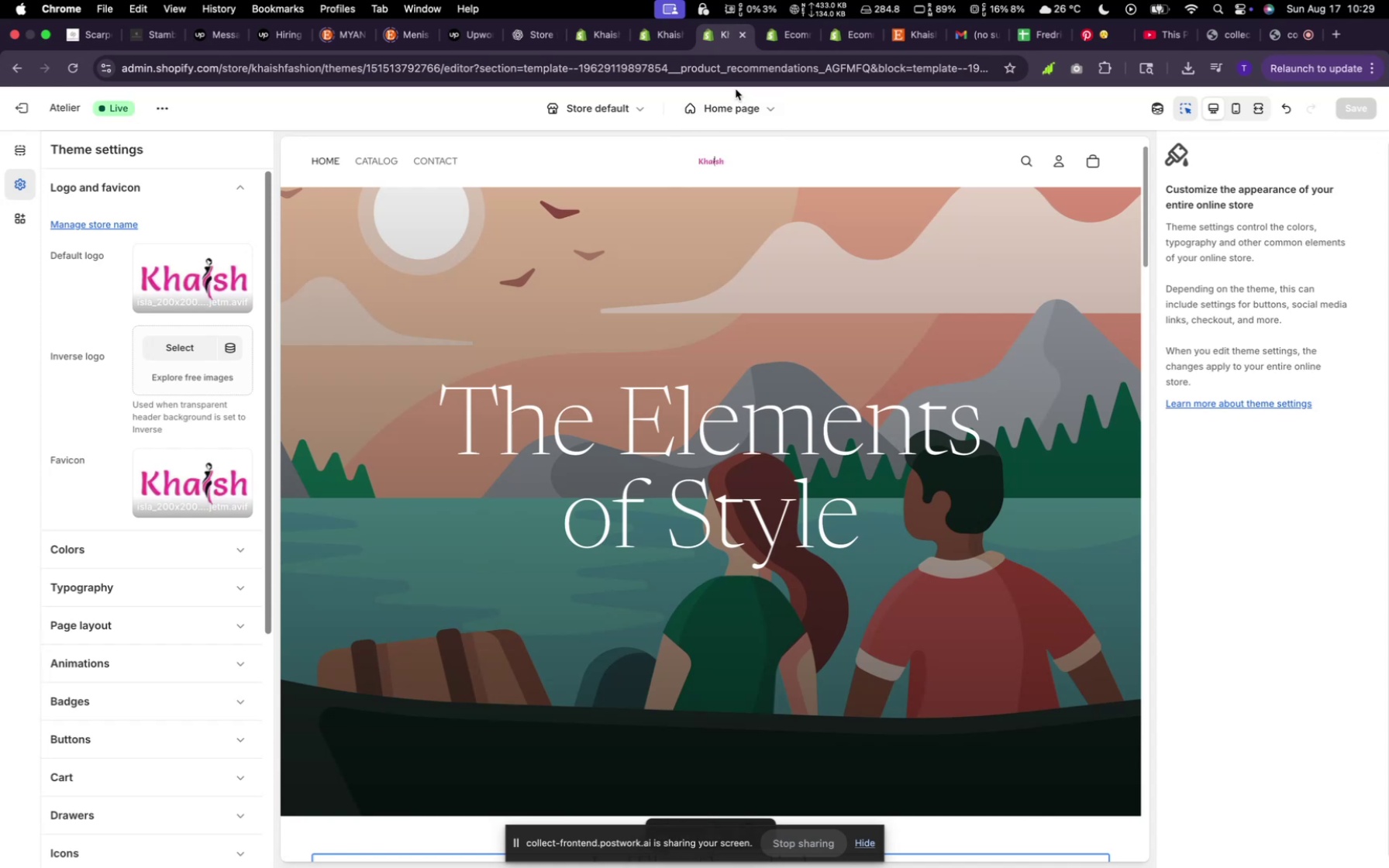 
scroll: coordinate [481, 269], scroll_direction: down, amount: 5.0
 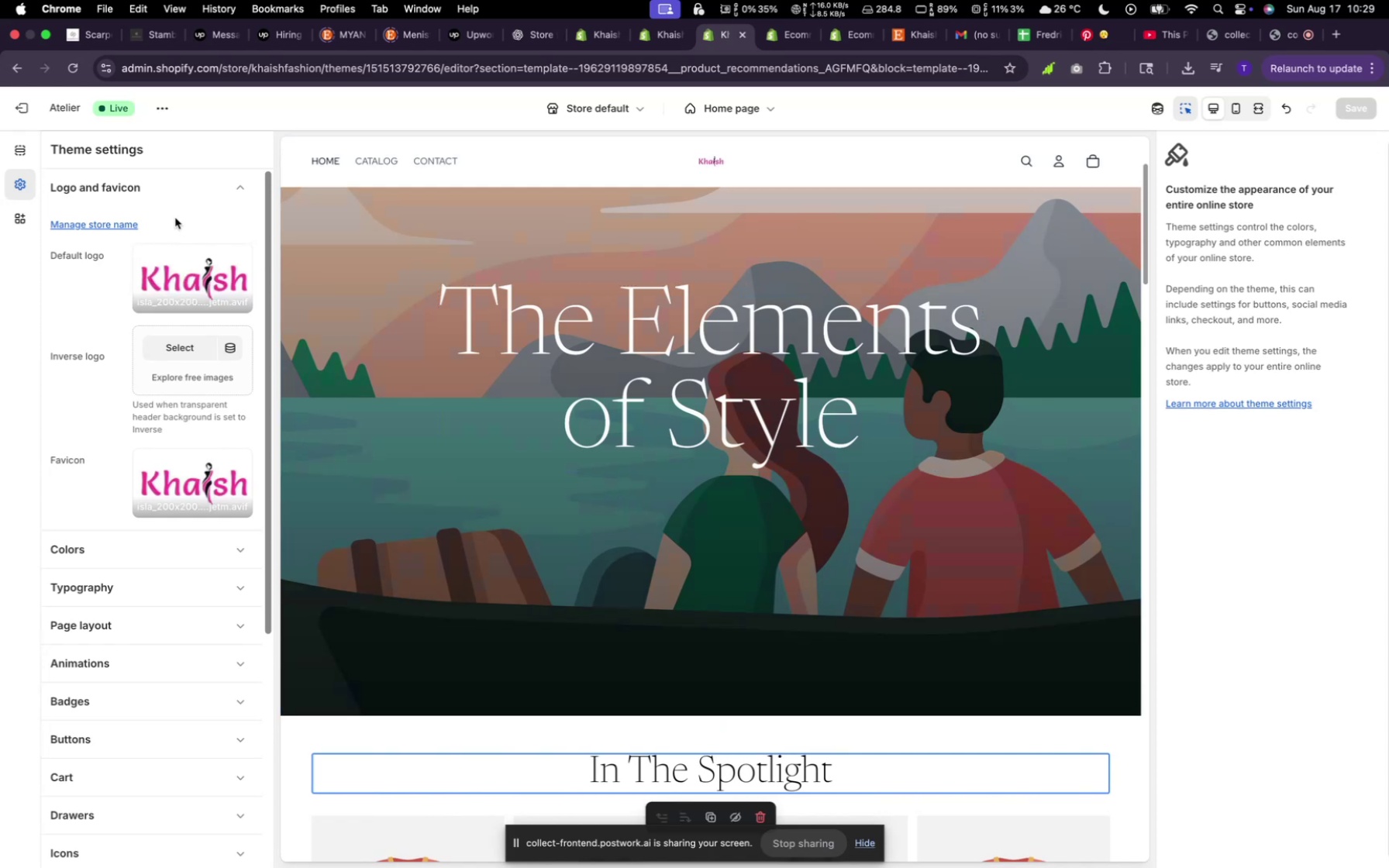 
wait(10.83)
 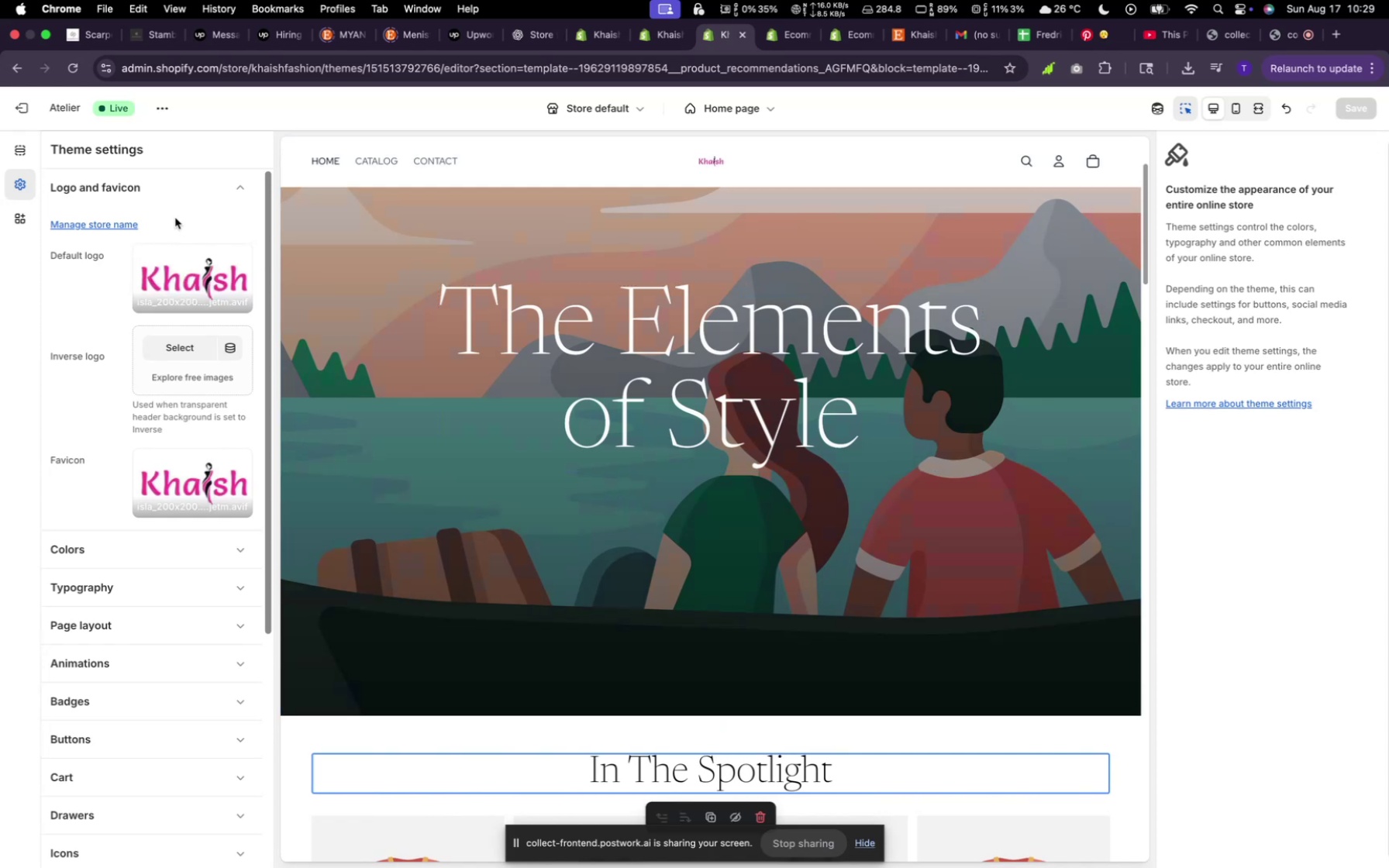 
left_click([13, 160])
 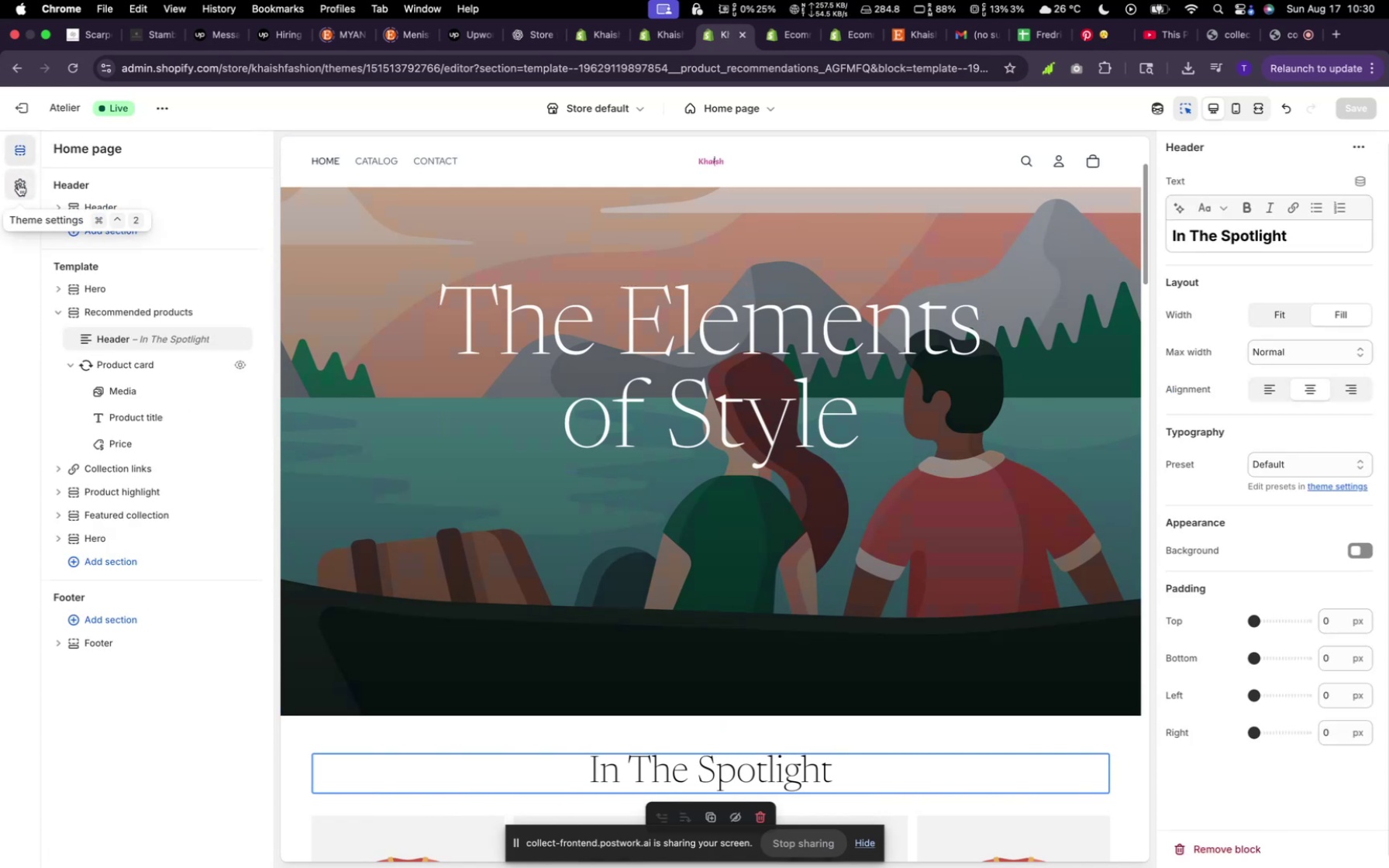 
left_click([19, 184])
 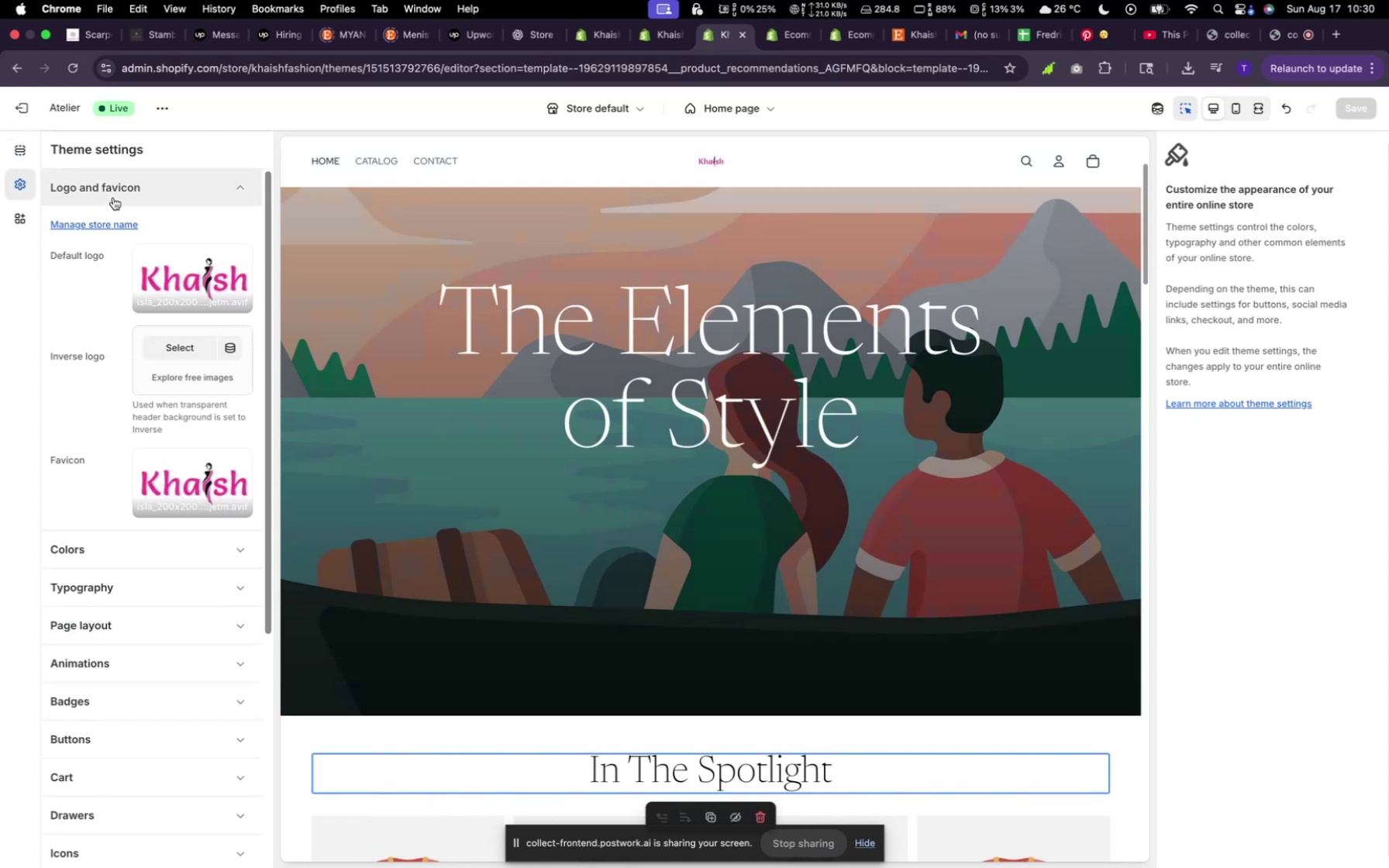 
left_click([114, 193])
 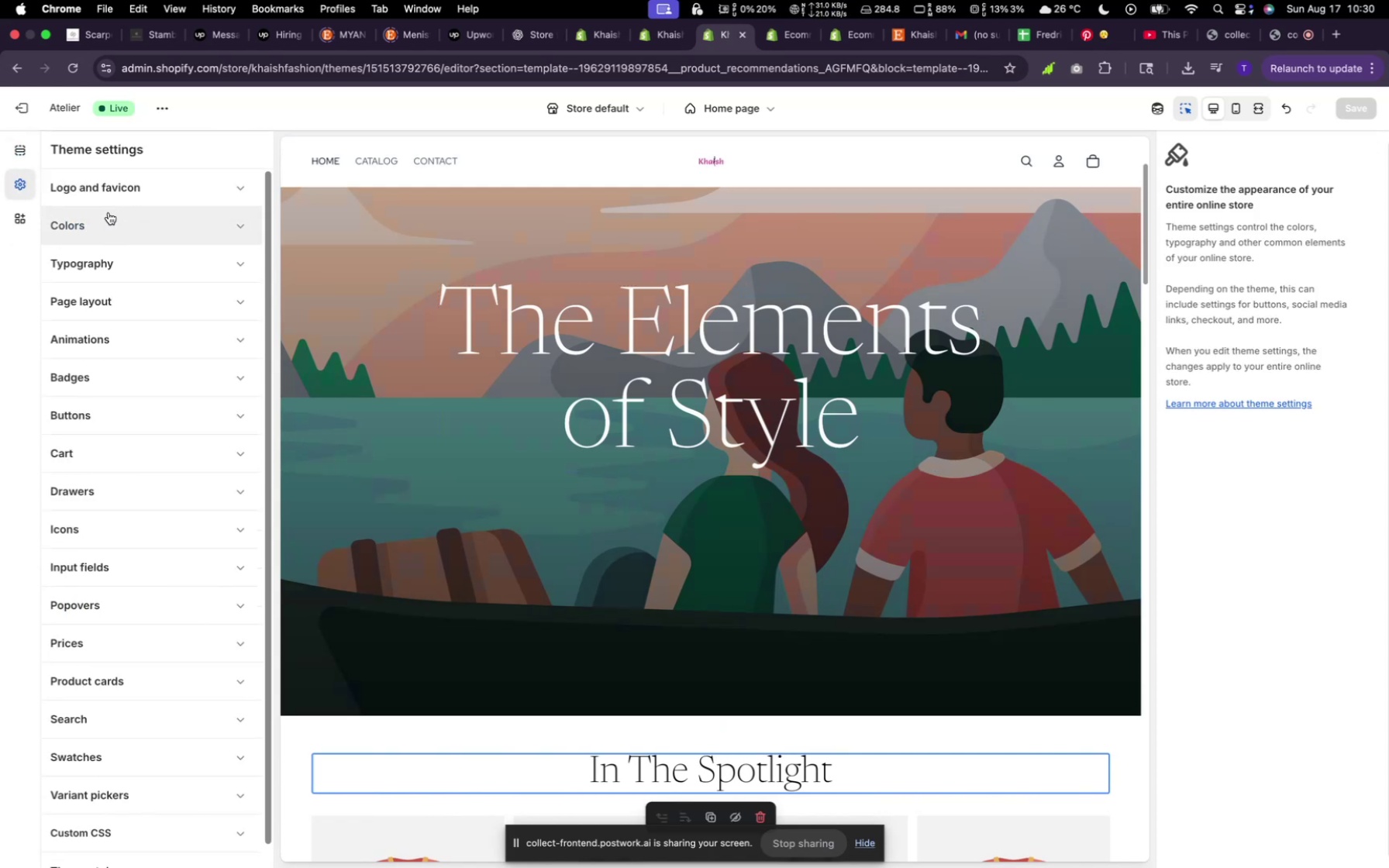 
mouse_move([96, 256])
 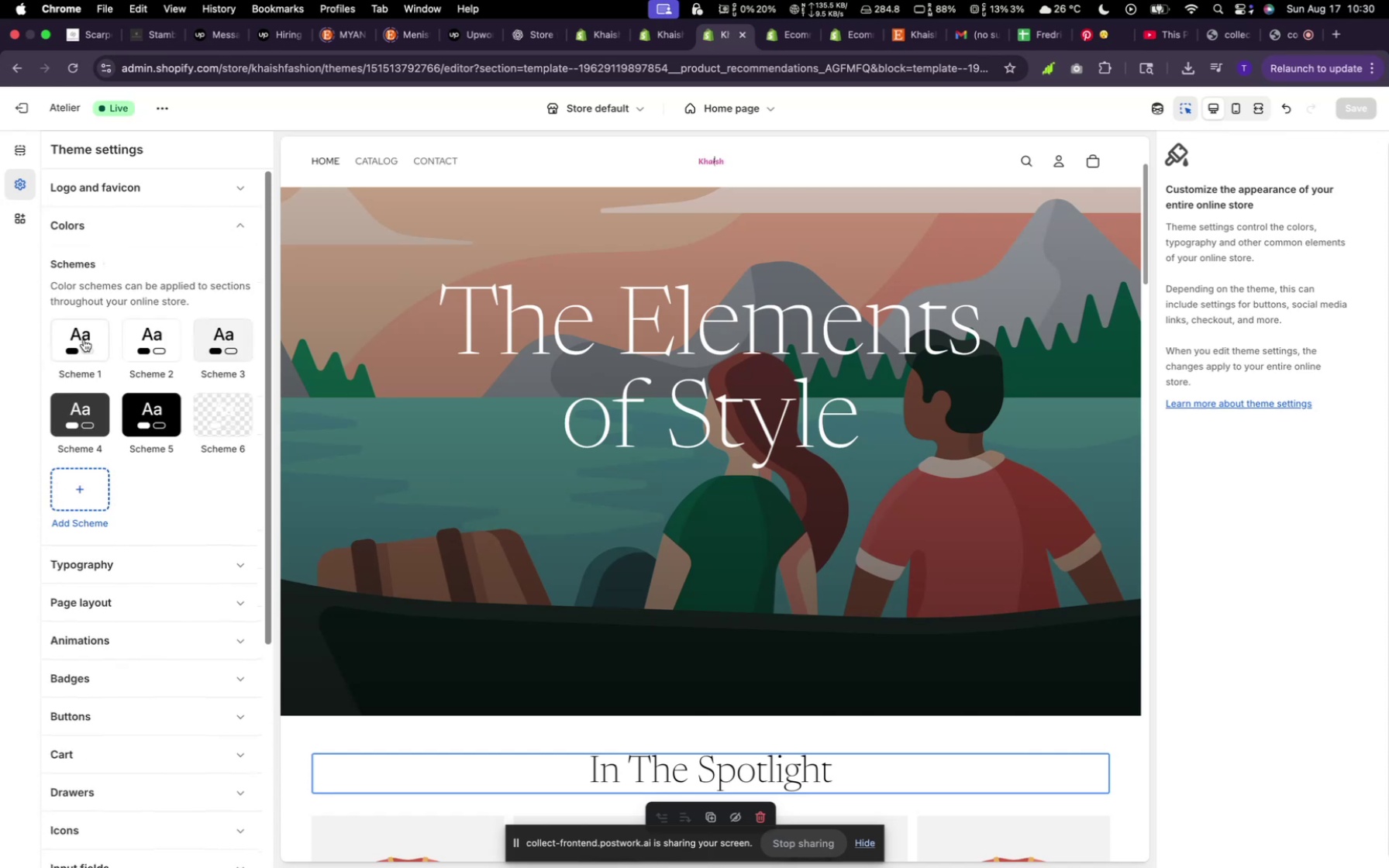 
mouse_move([103, 347])
 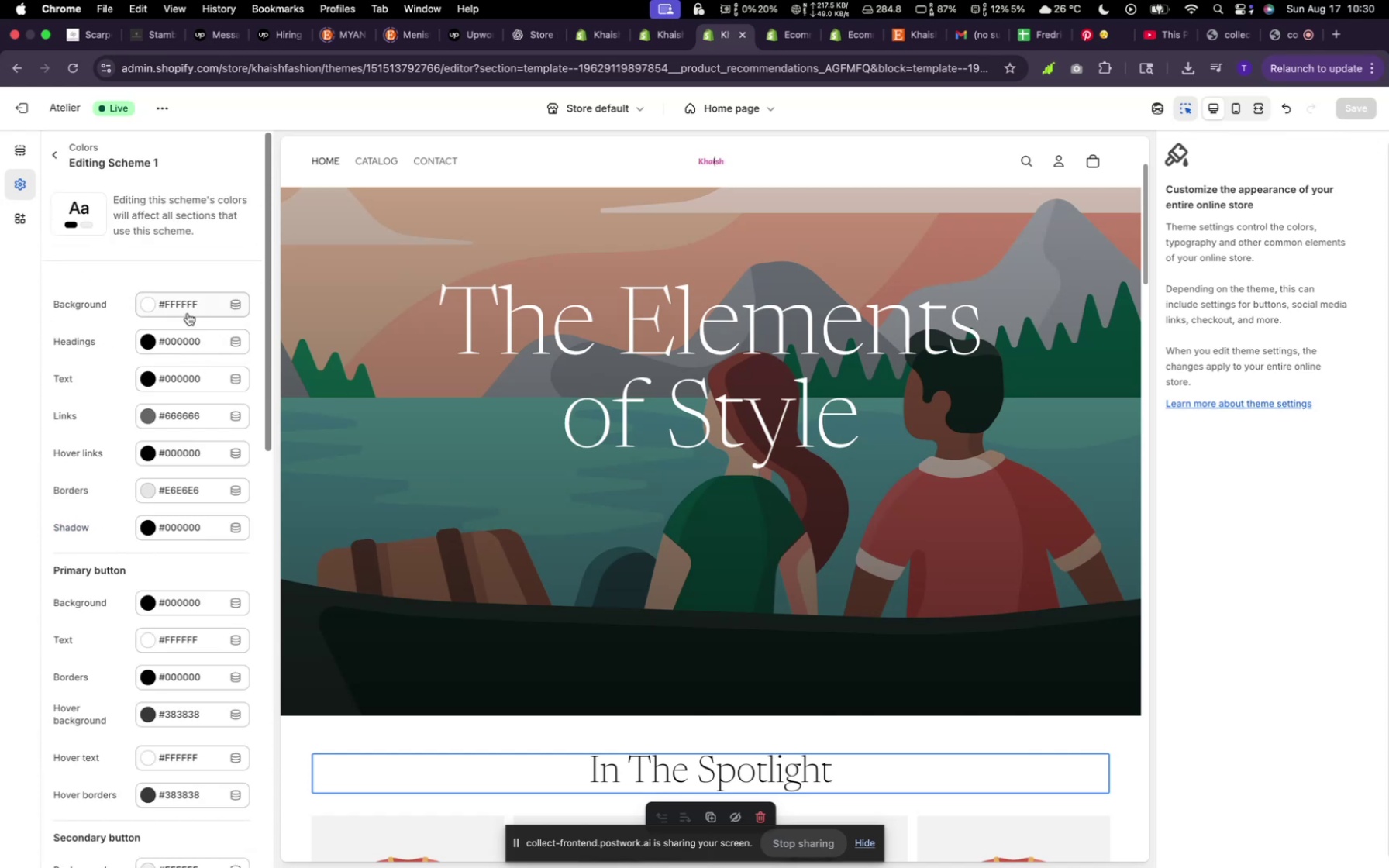 
mouse_move([190, 311])
 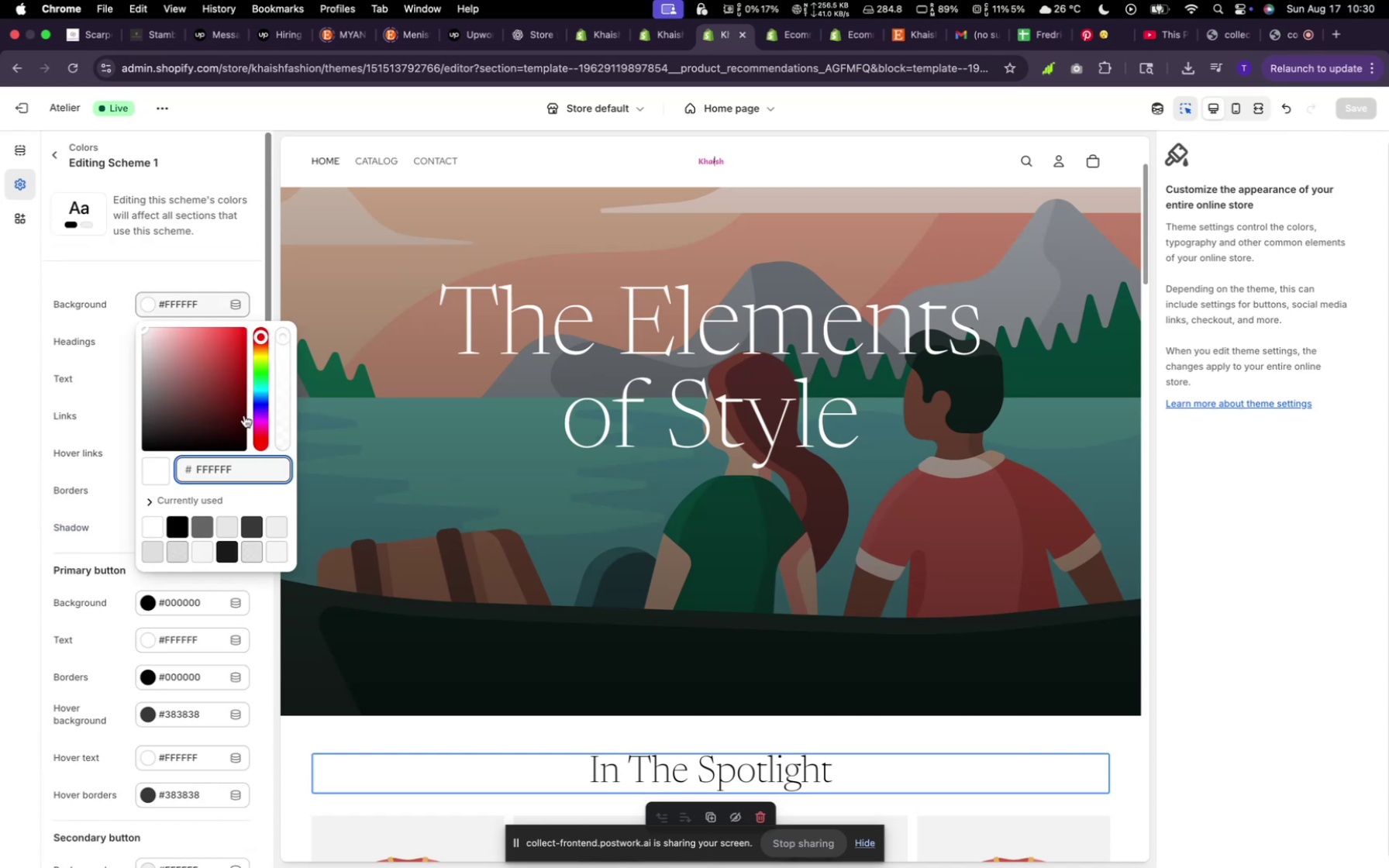 
left_click([264, 355])
 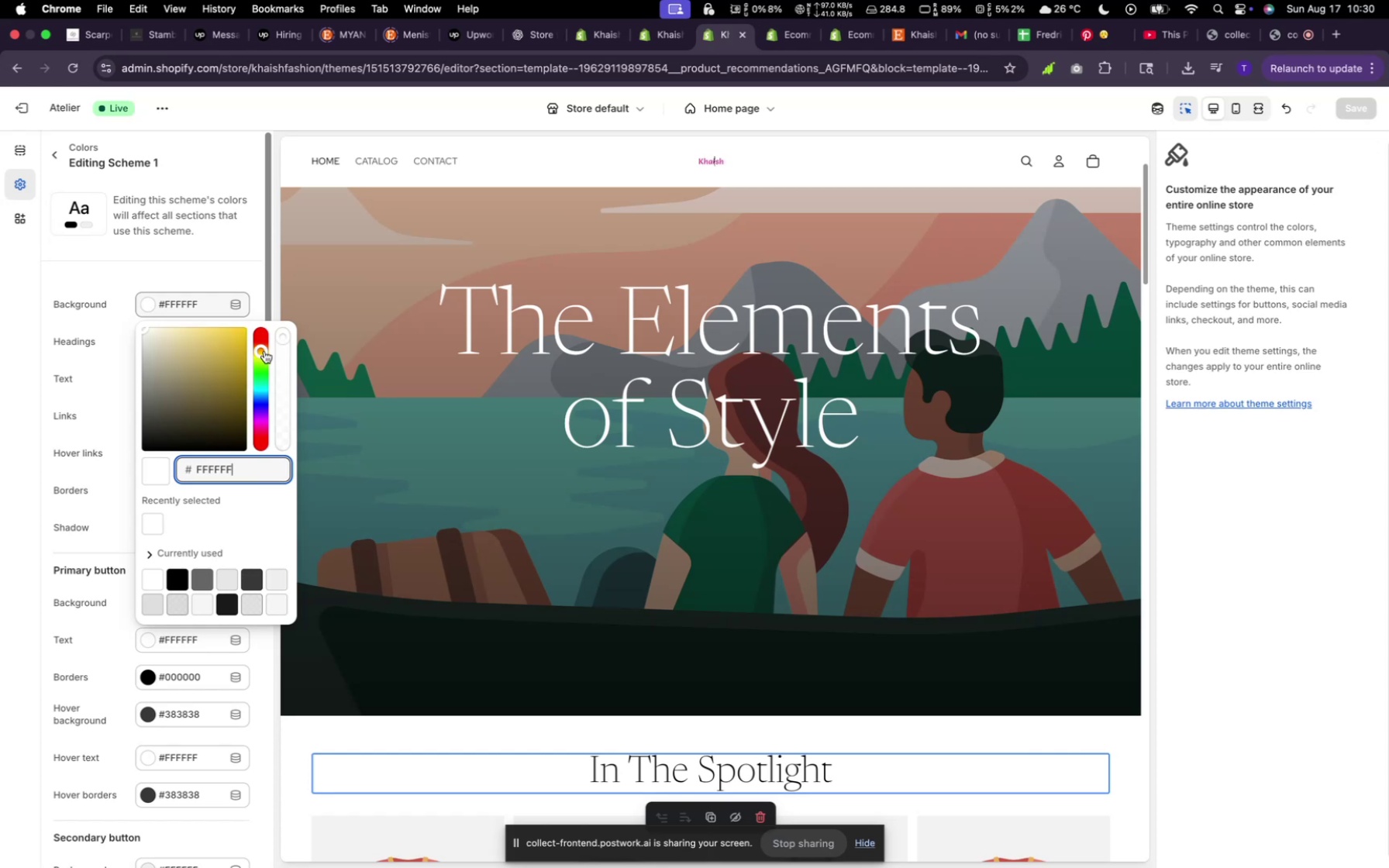 
wait(5.92)
 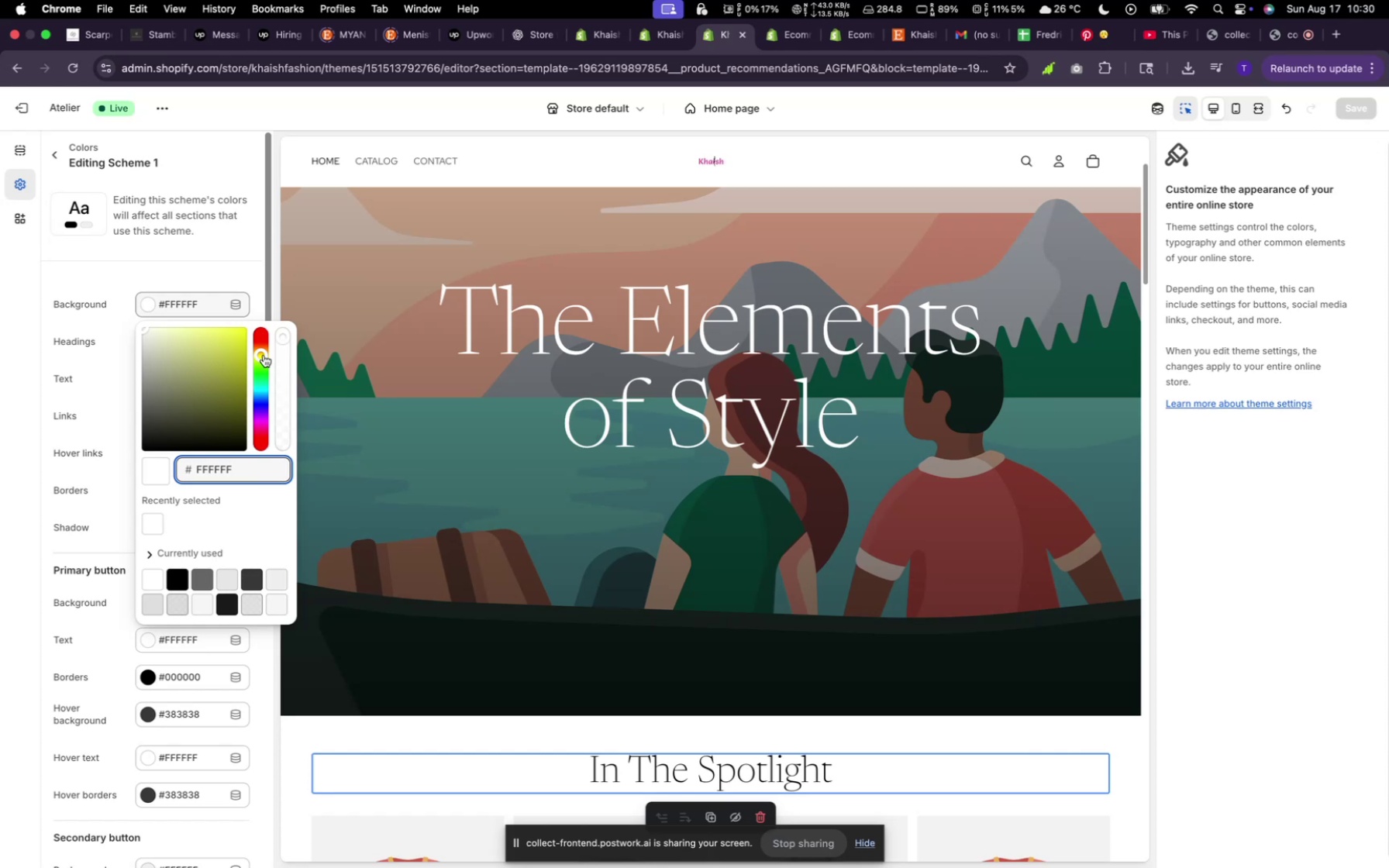 
left_click([210, 356])
 